 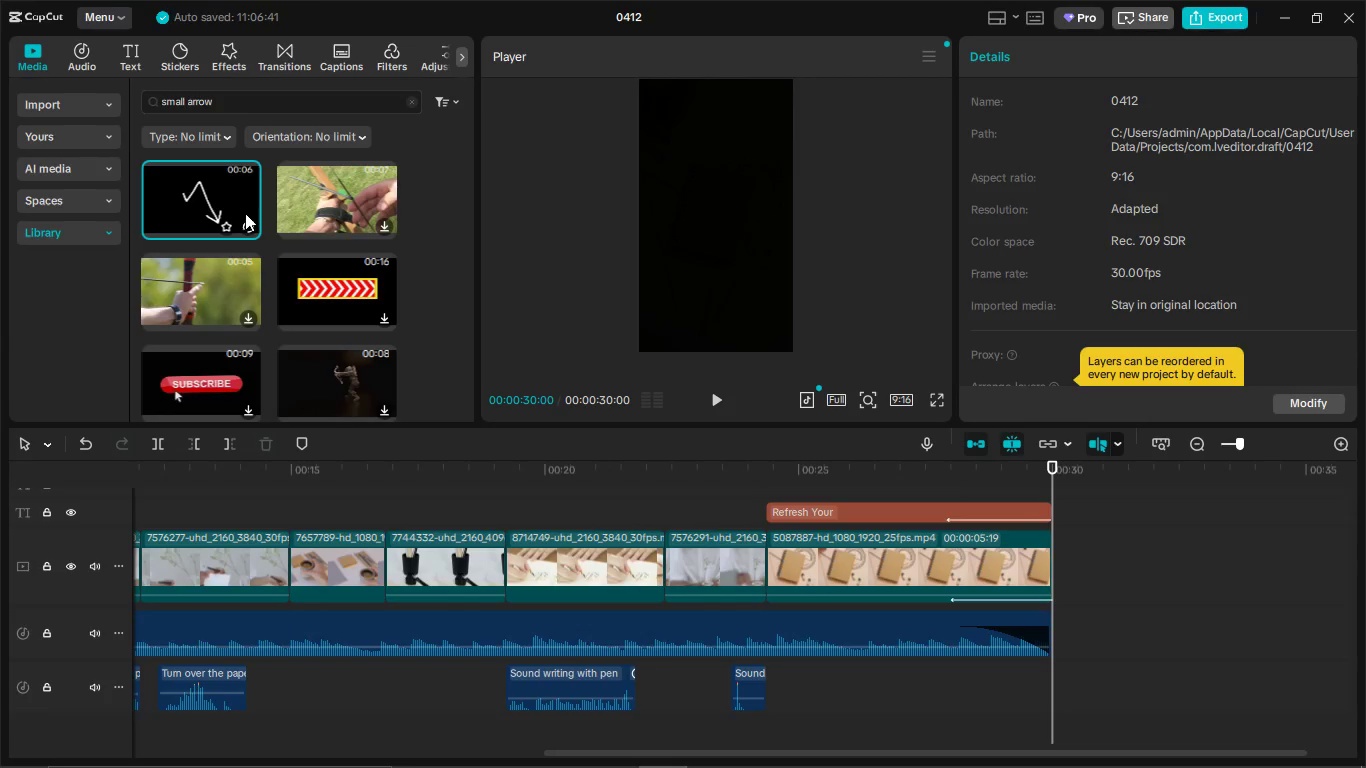 
left_click_drag(start_coordinate=[222, 200], to_coordinate=[833, 545])
 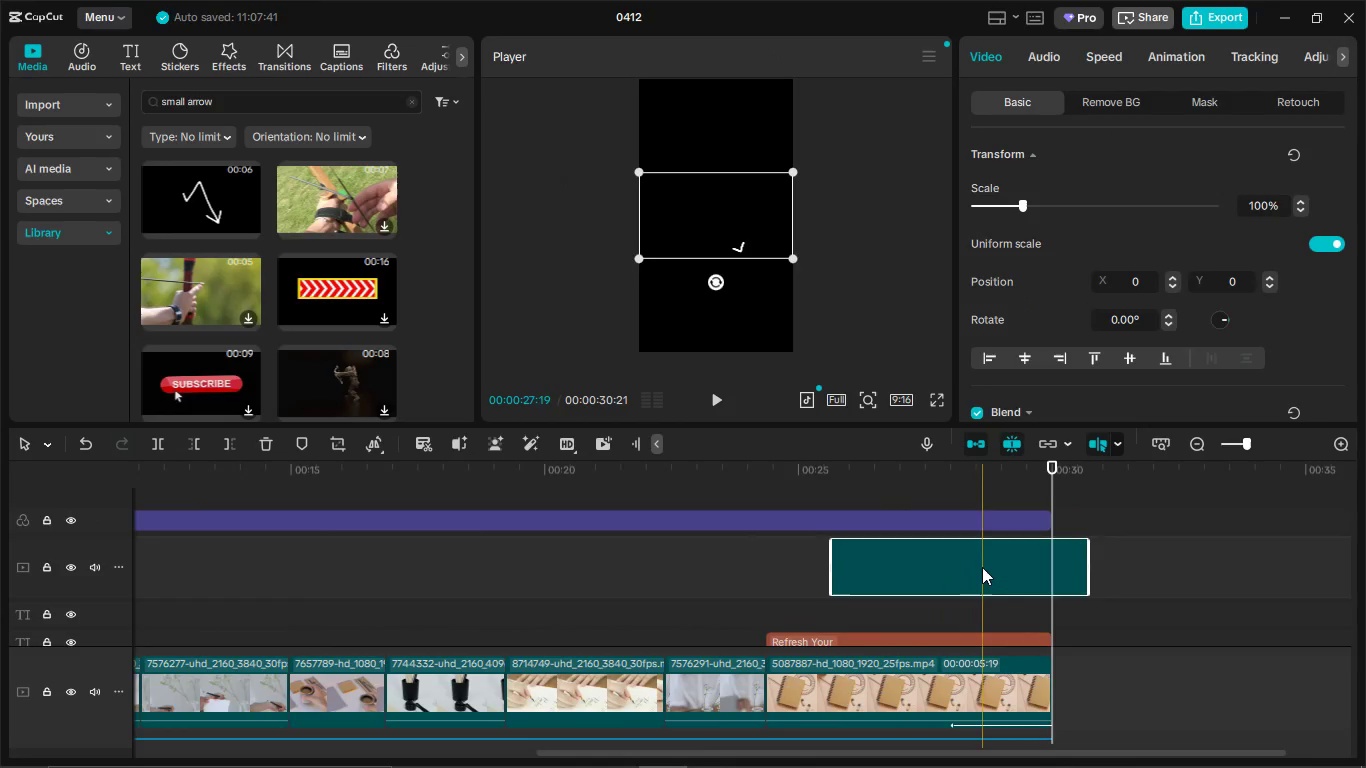 
left_click_drag(start_coordinate=[982, 567], to_coordinate=[946, 569])
 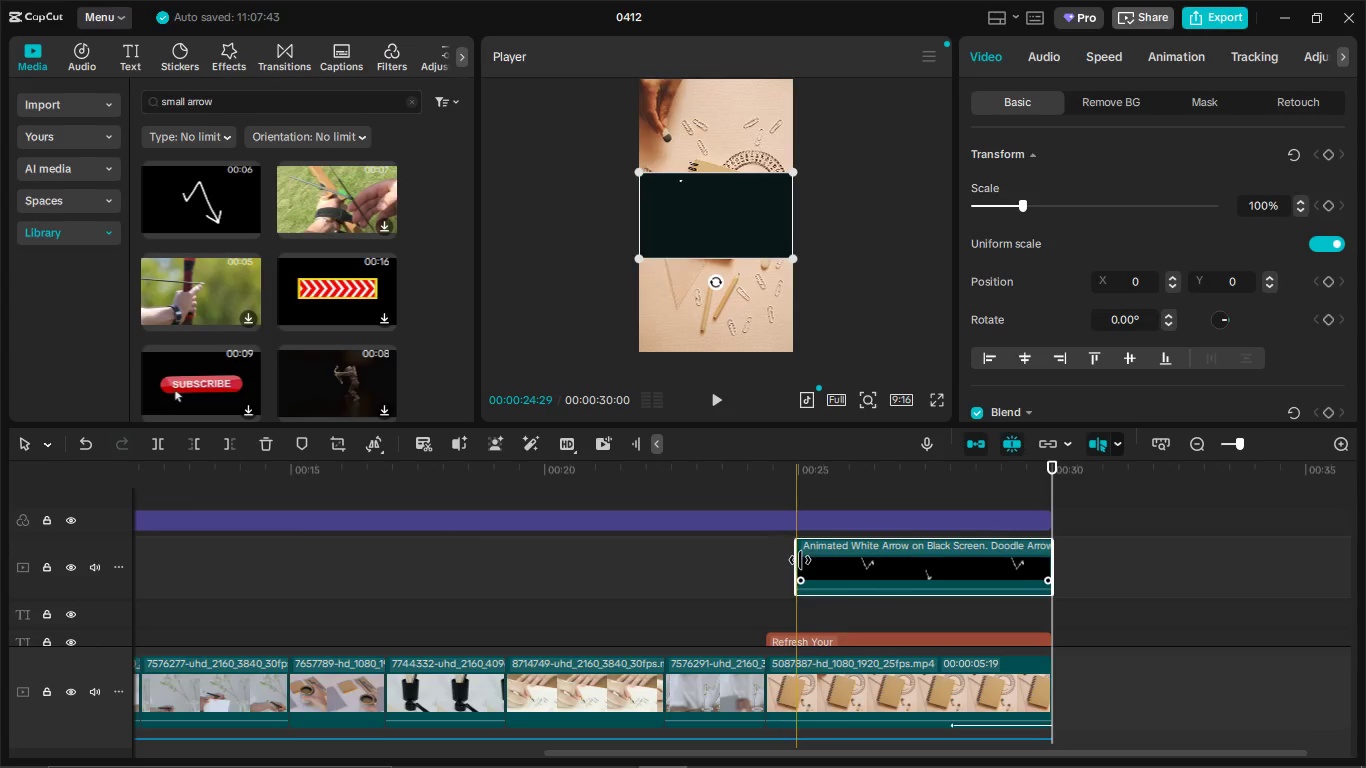 
left_click_drag(start_coordinate=[796, 560], to_coordinate=[760, 563])
 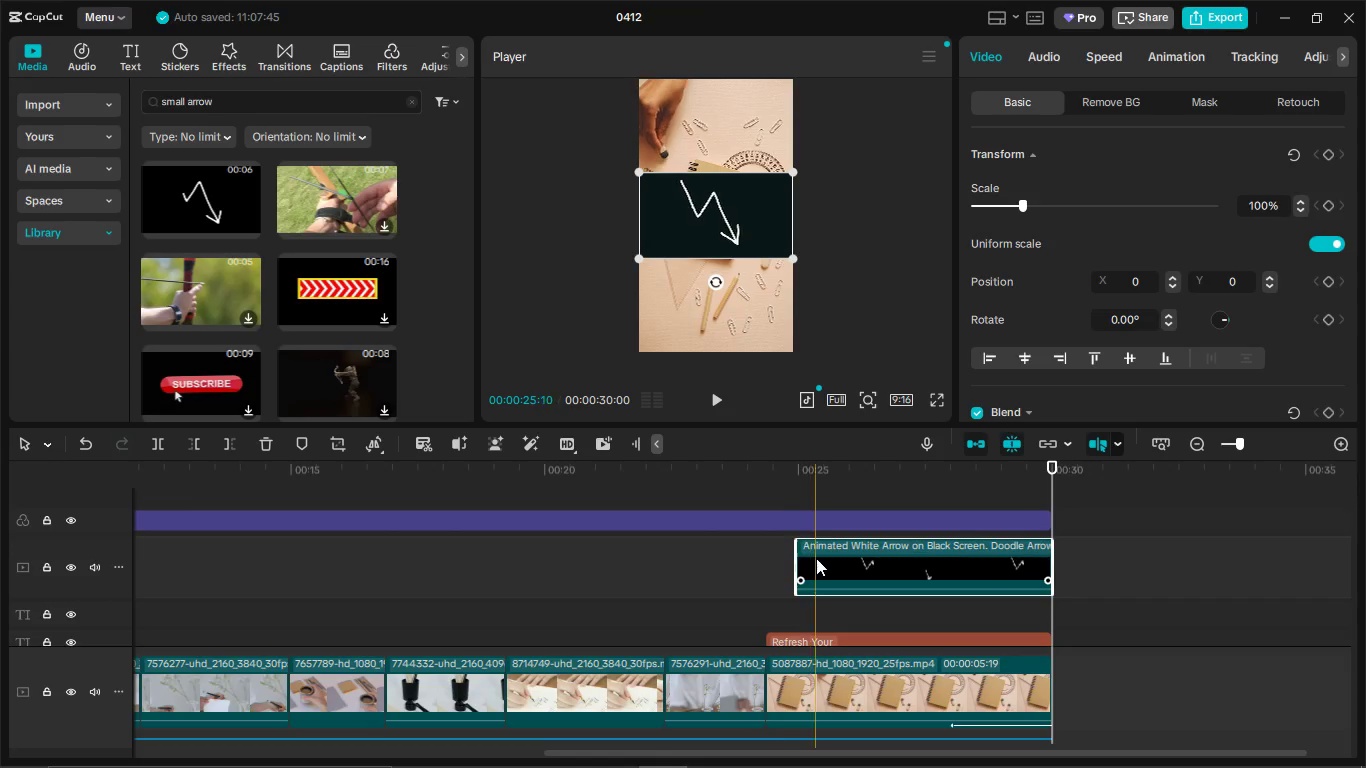 
left_click_drag(start_coordinate=[816, 558], to_coordinate=[783, 566])
 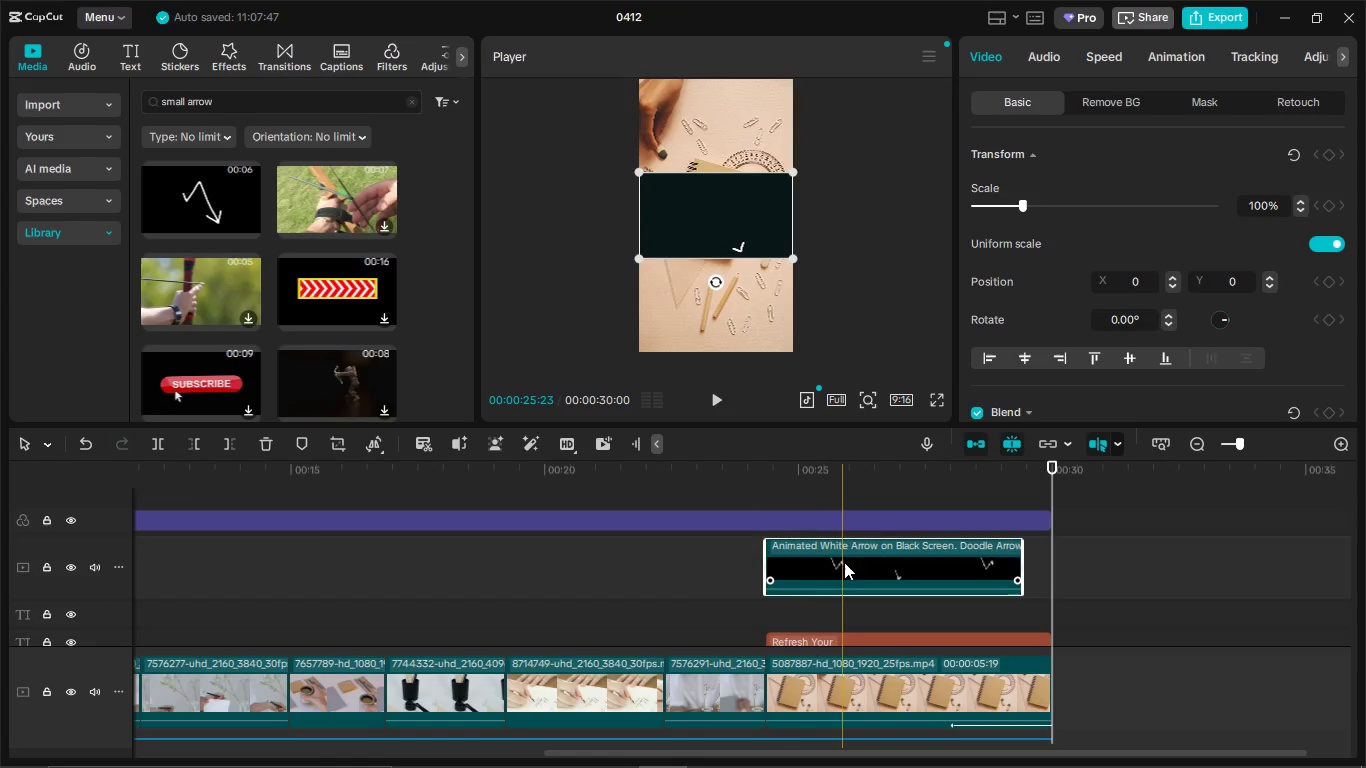 
key(Backspace)
 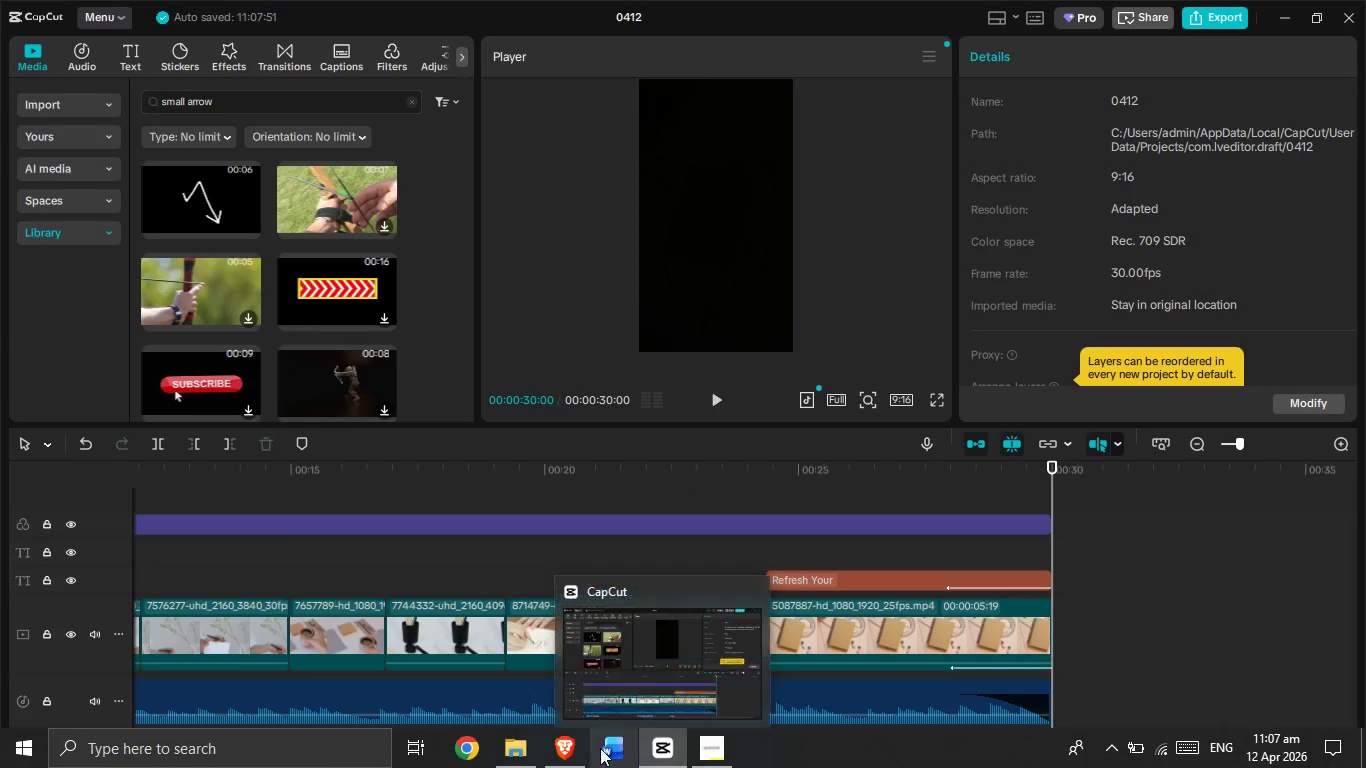 
left_click([571, 755])
 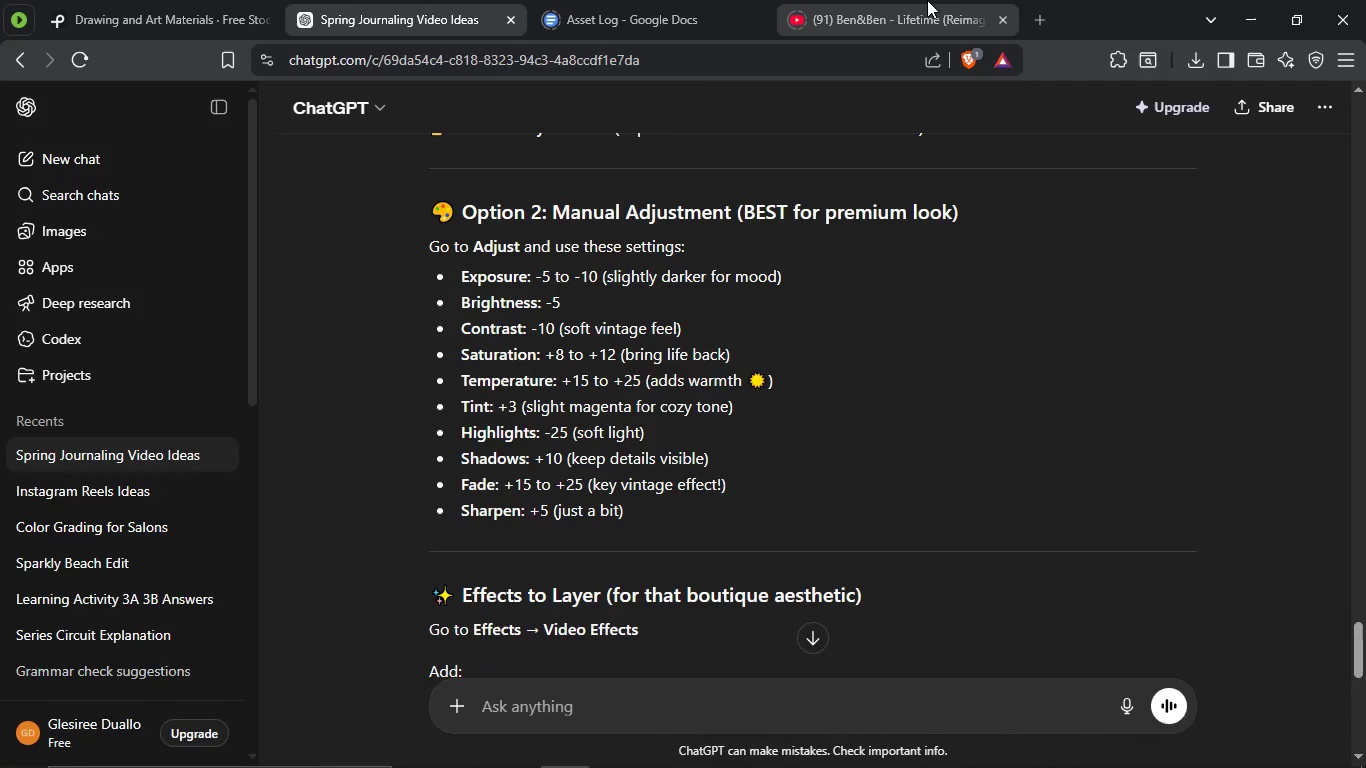 
left_click([927, 0])
 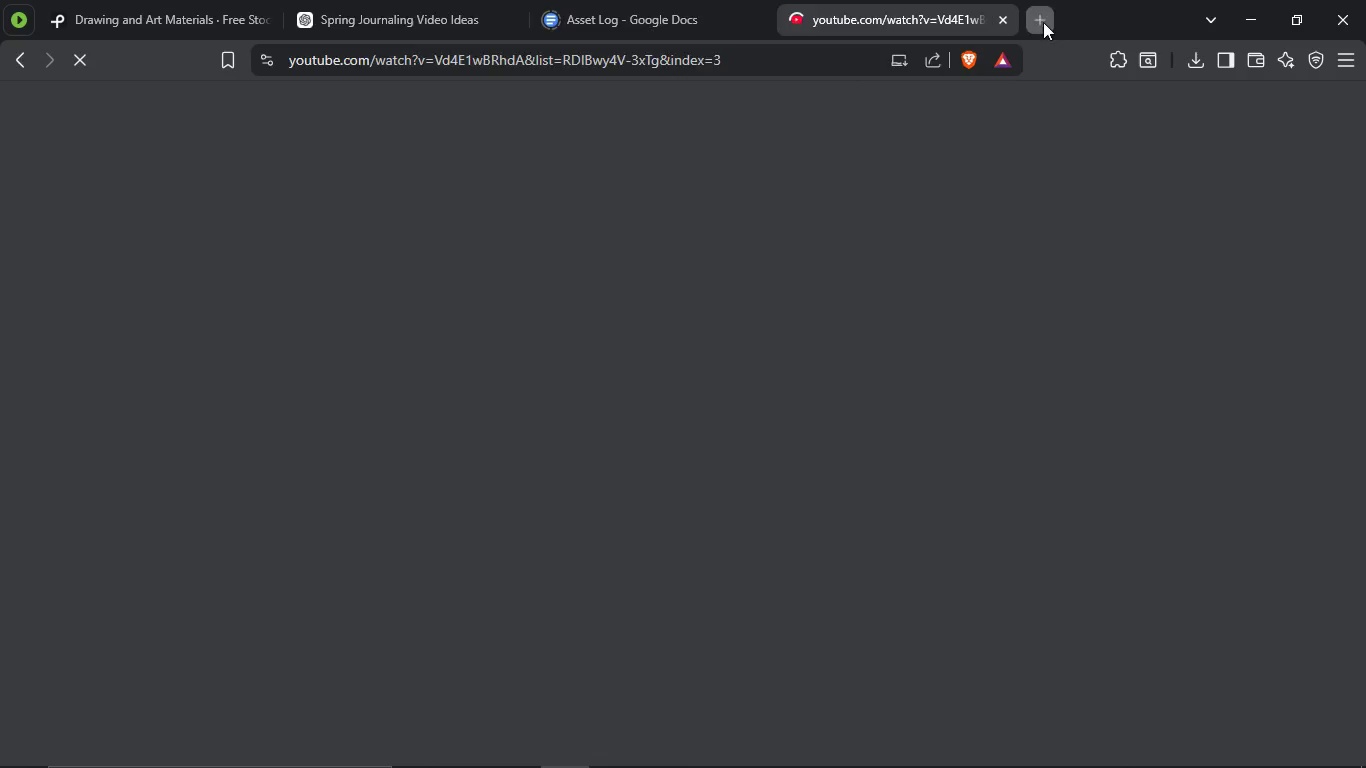 
left_click([875, 75])
 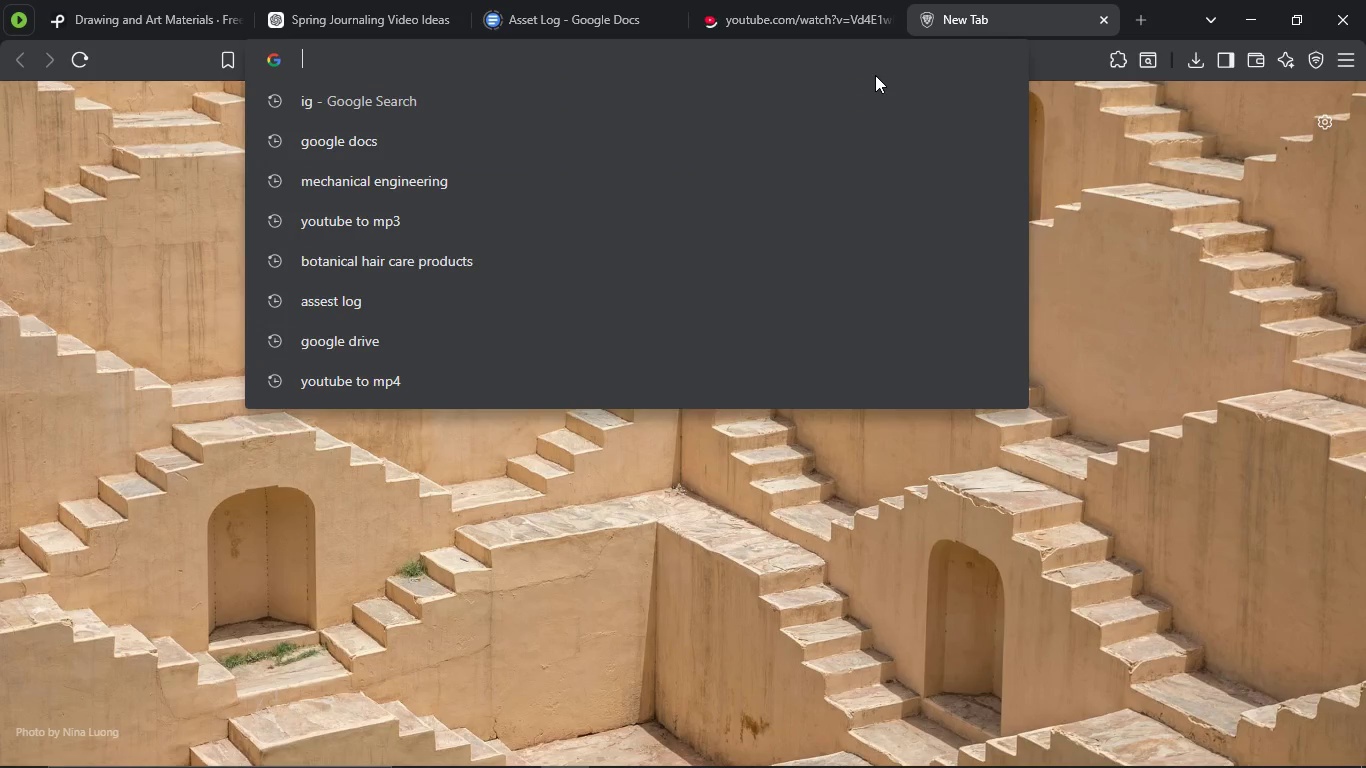 
type(youtube to mp4)
 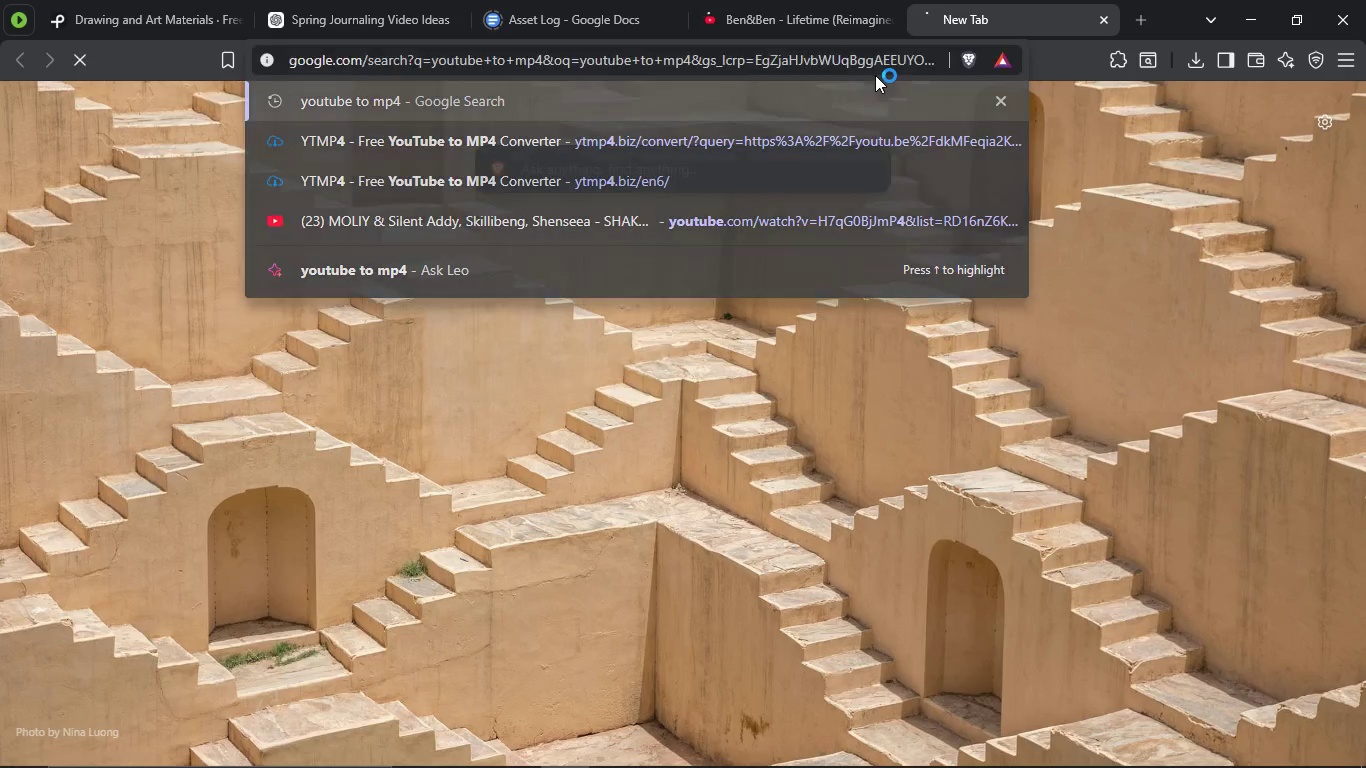 
key(Enter)
 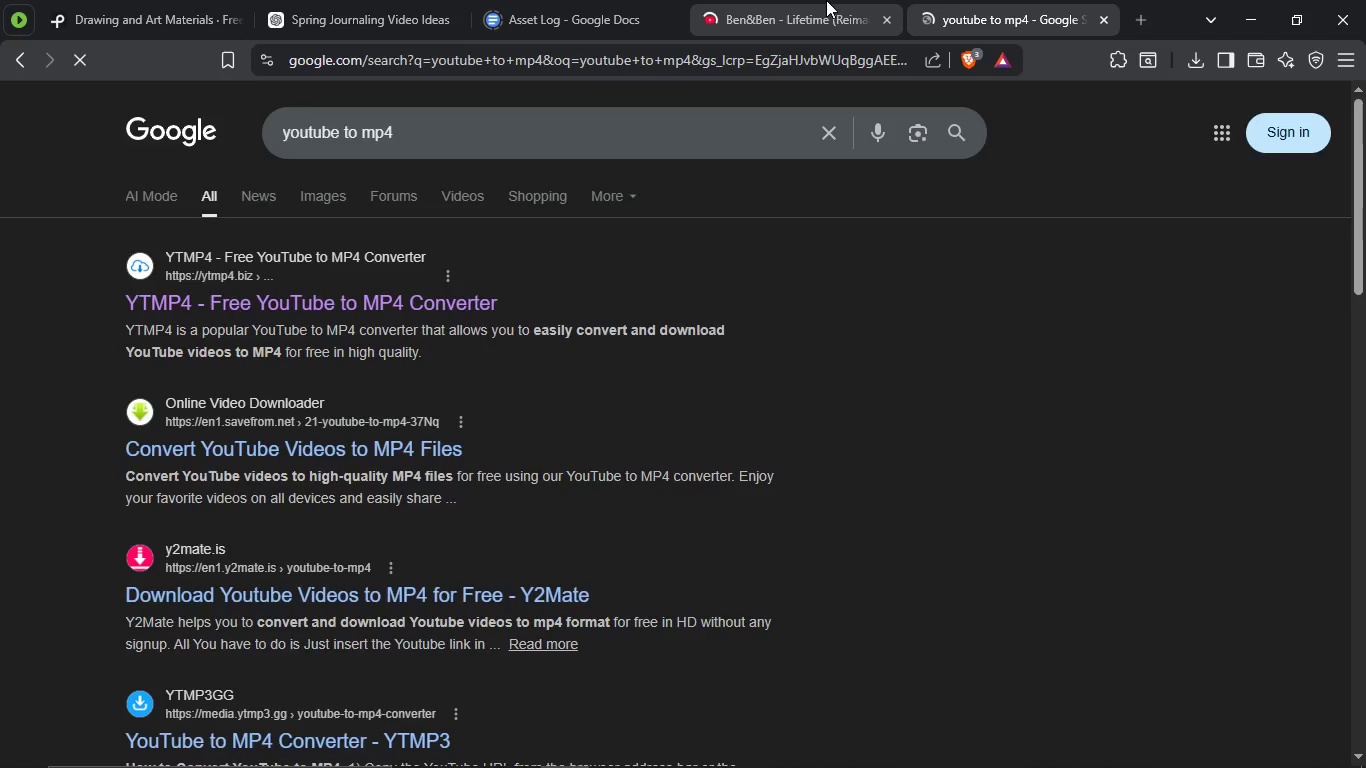 
left_click([826, 0])
 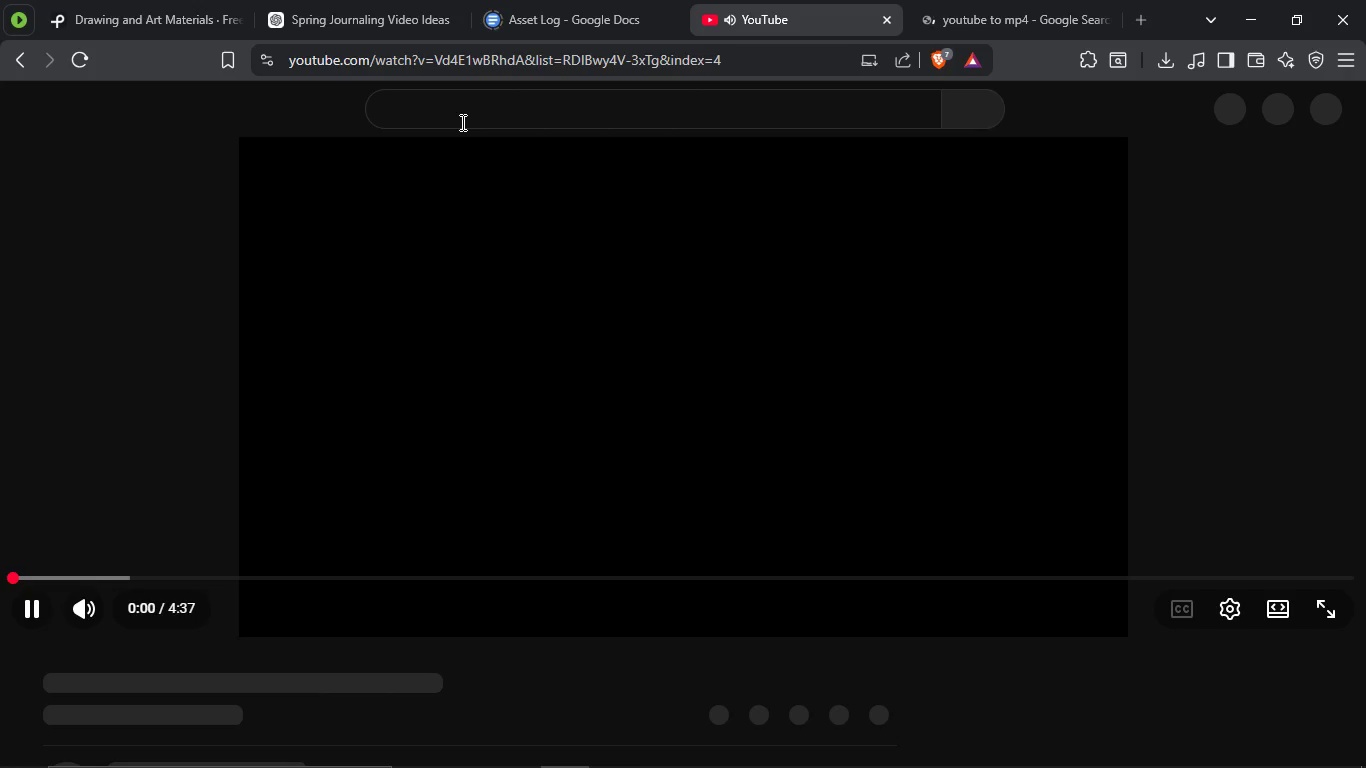 
key(S)
 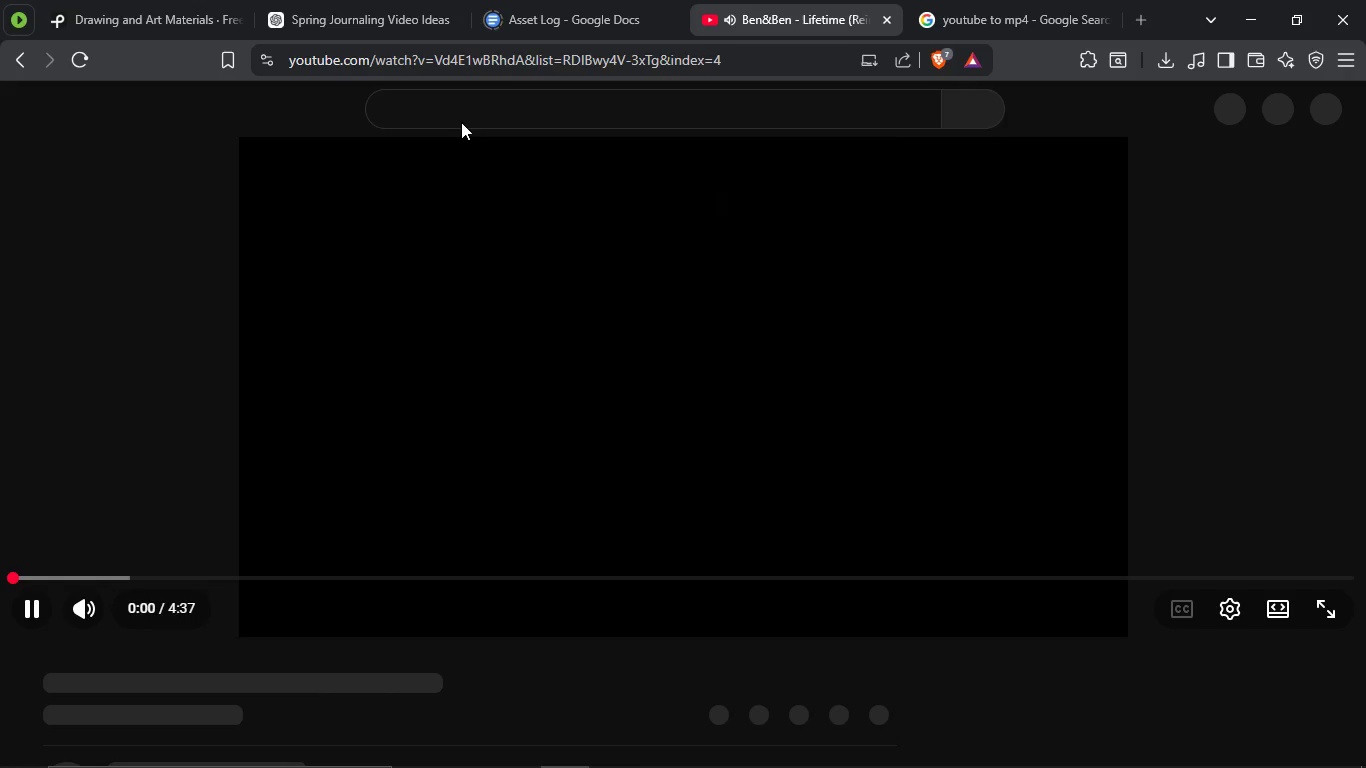 
left_click([510, 100])
 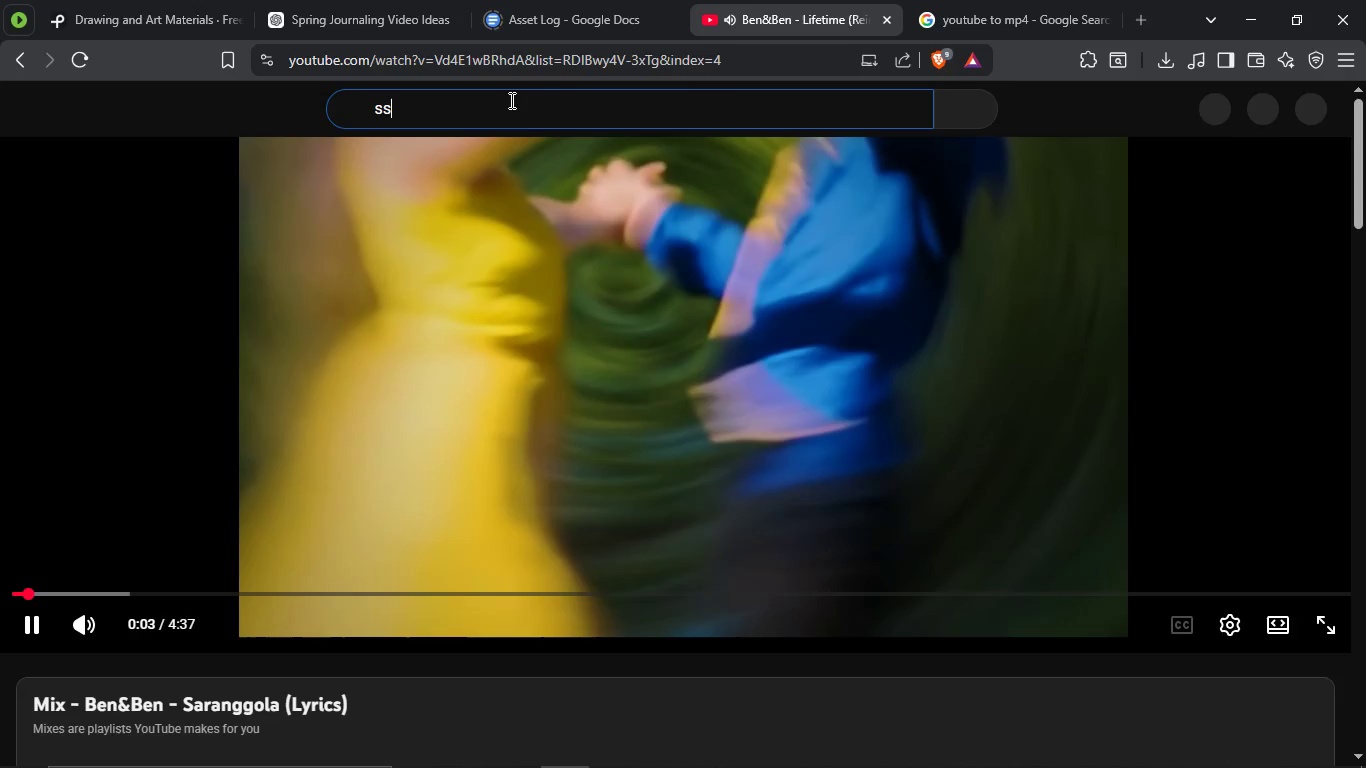 
type(s)
key(Backspace)
type(ma)
 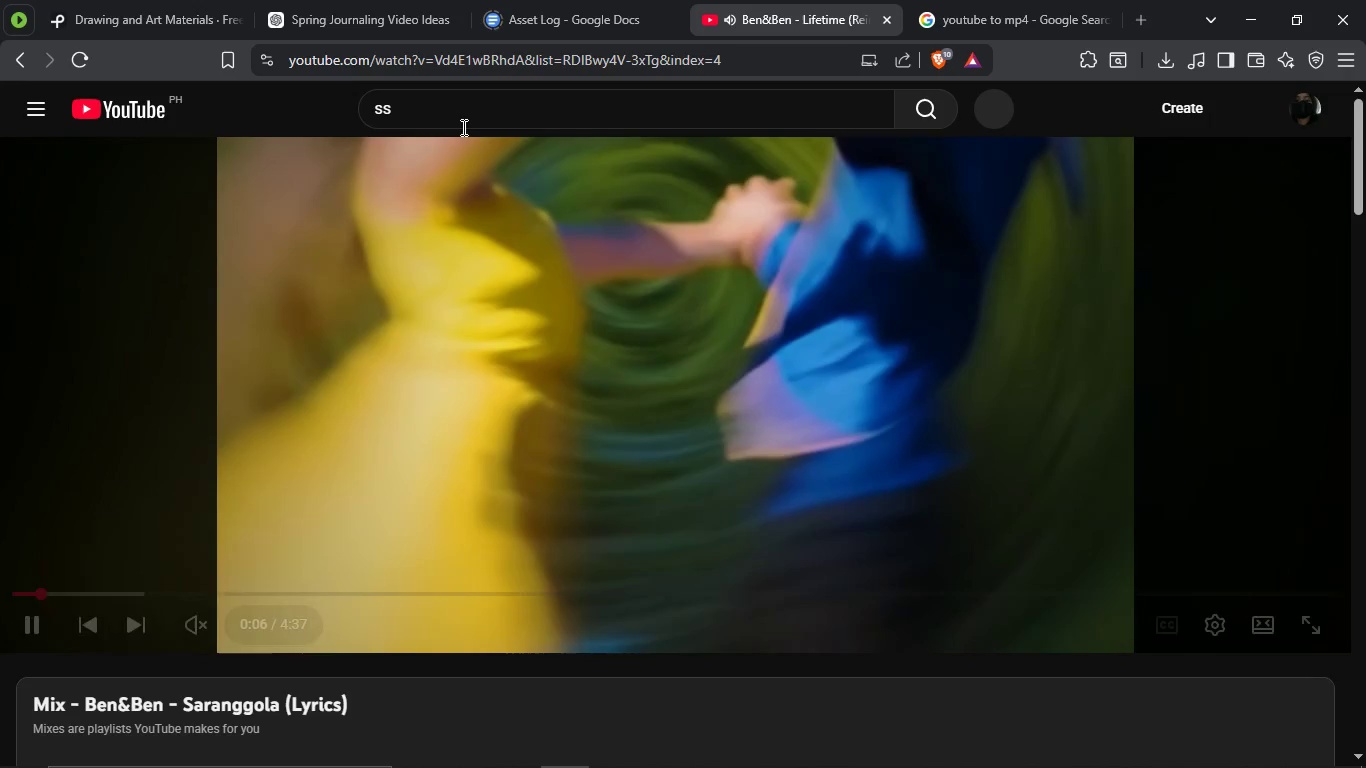 
left_click([470, 111])
 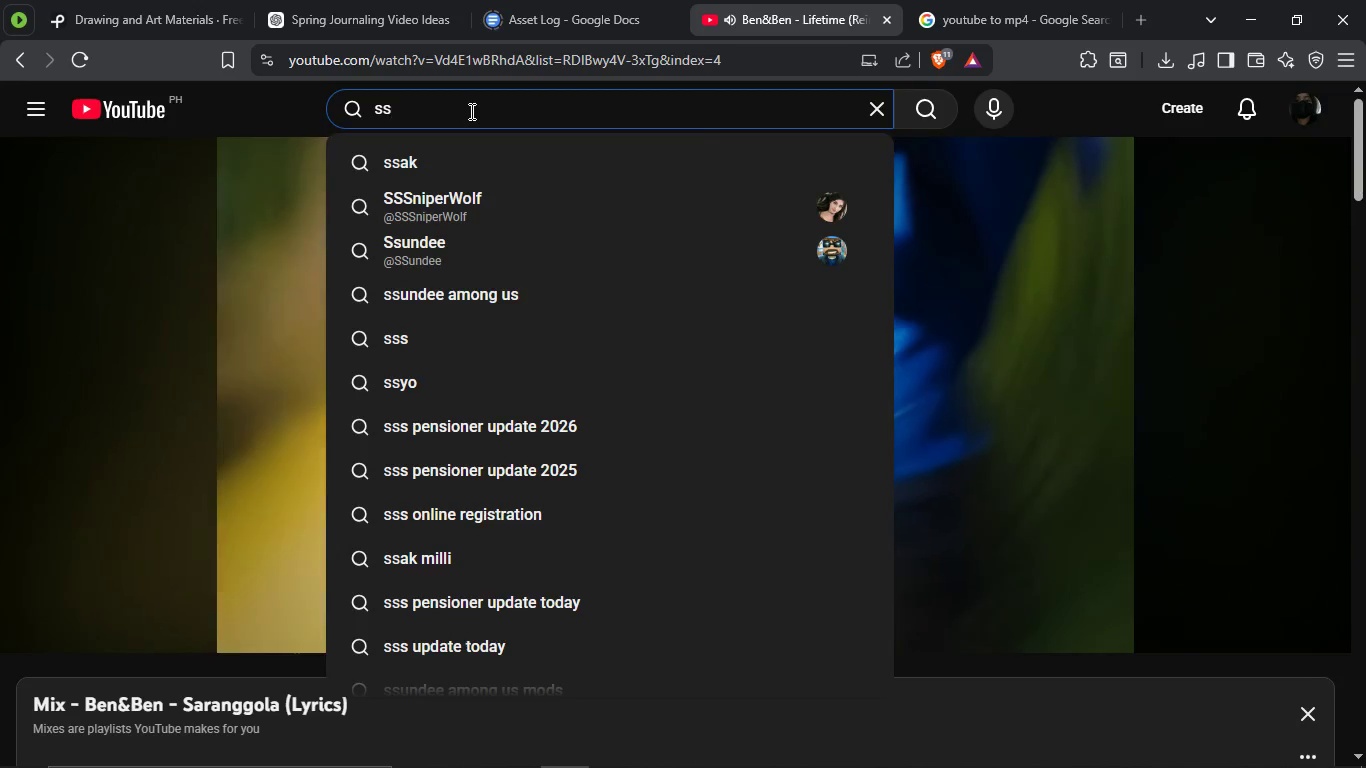 
key(Backspace)
type(mall buo)
key(Backspace)
type(tton graphc)
 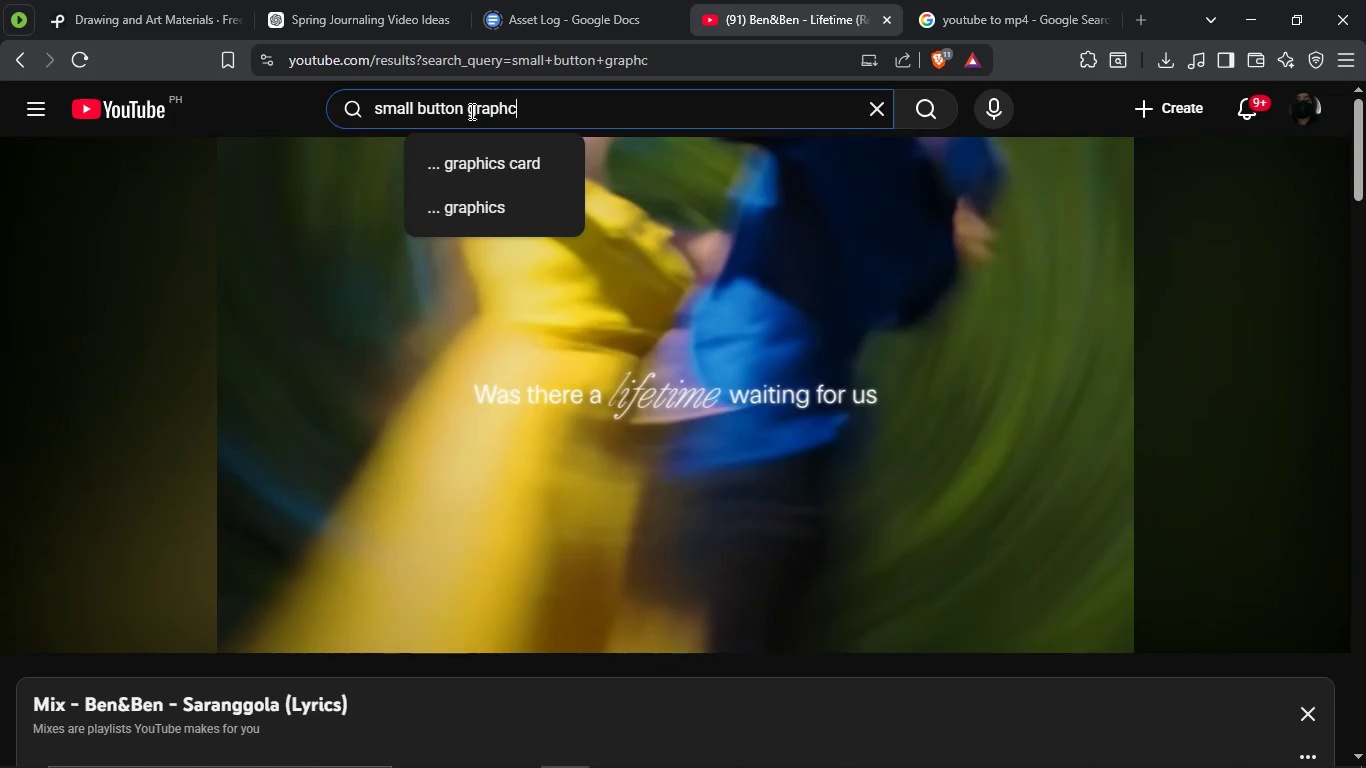 
key(Enter)
 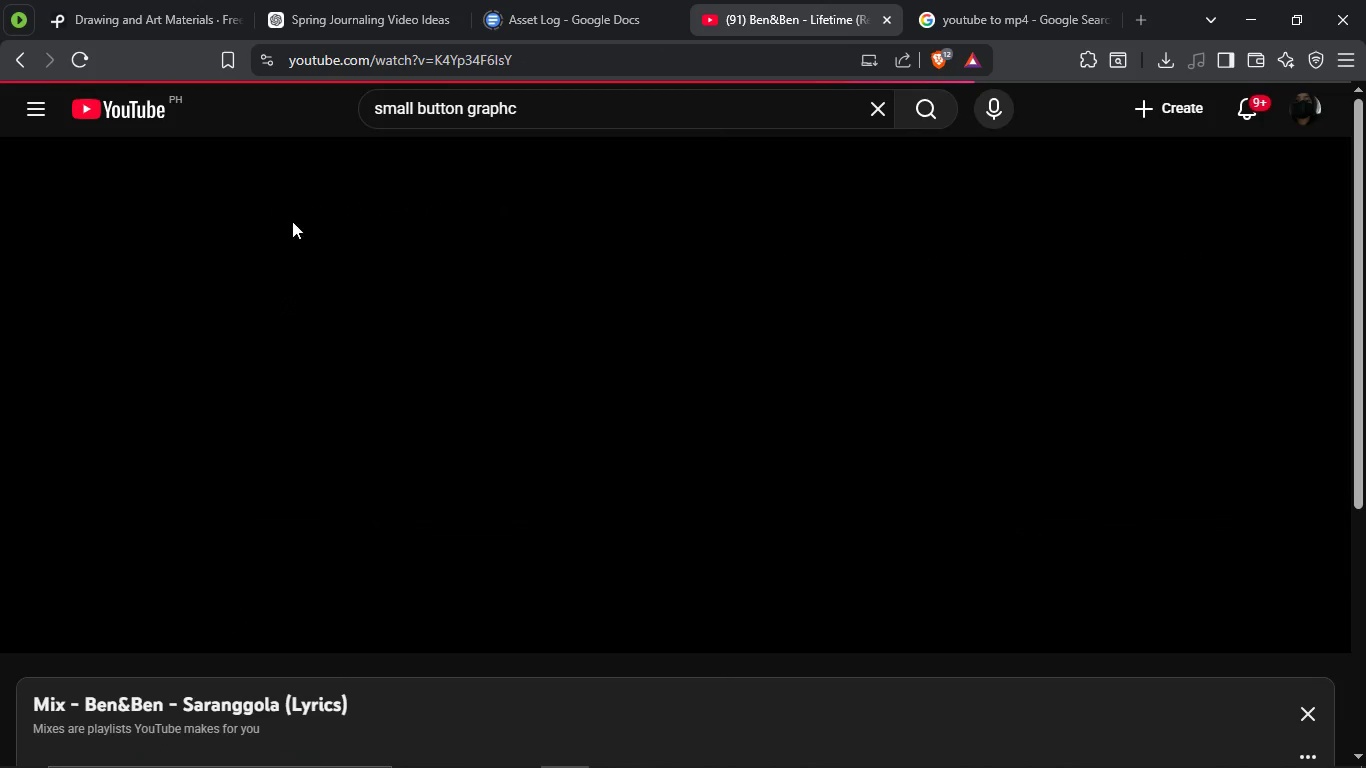 
left_click([18, 60])
 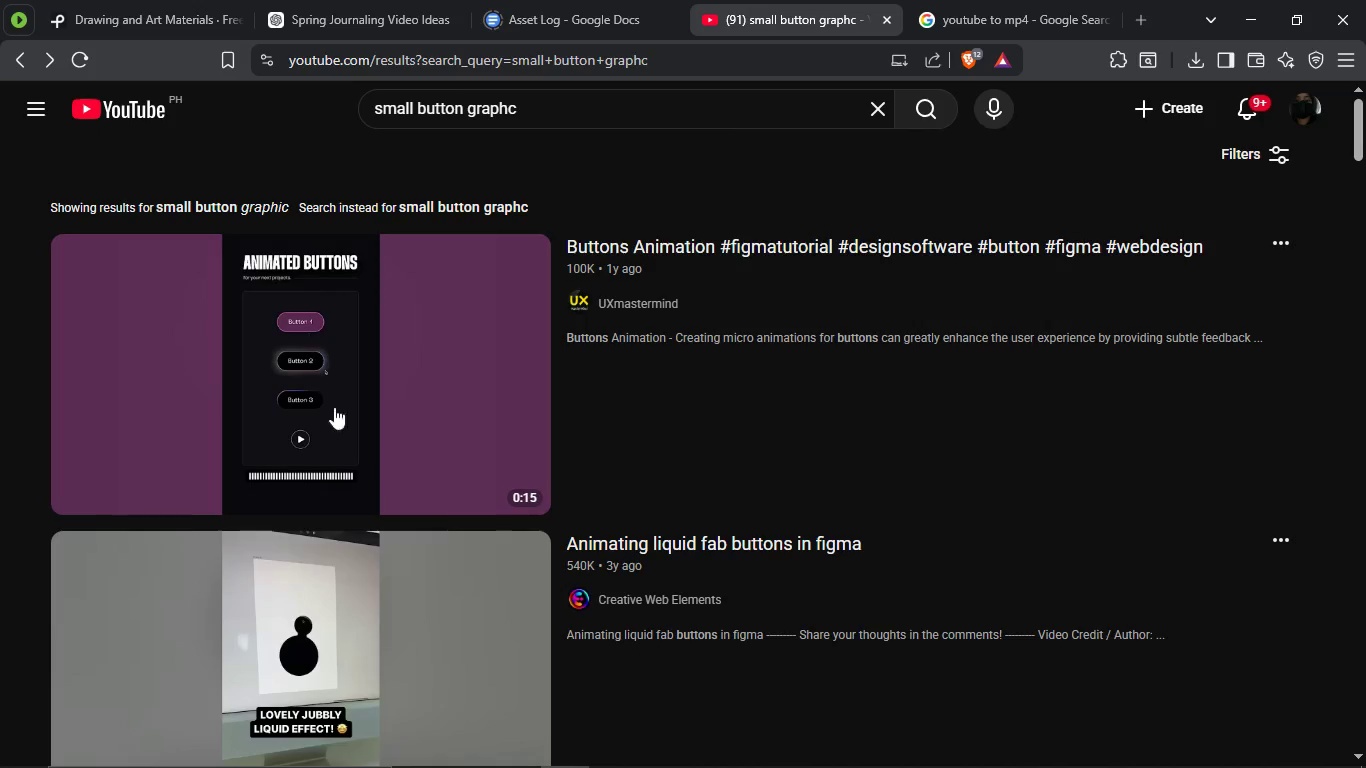 
scroll: coordinate [407, 392], scroll_direction: none, amount: 0.0
 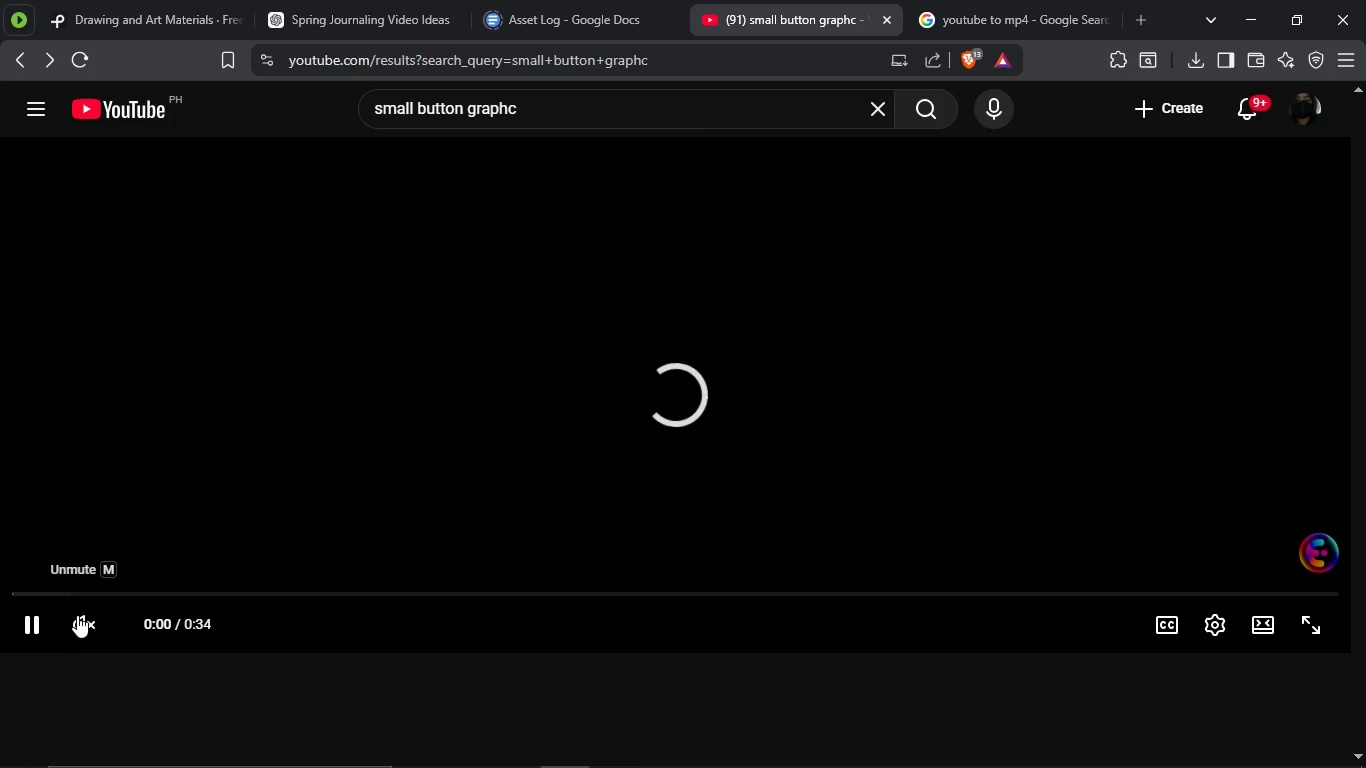 
left_click([81, 621])
 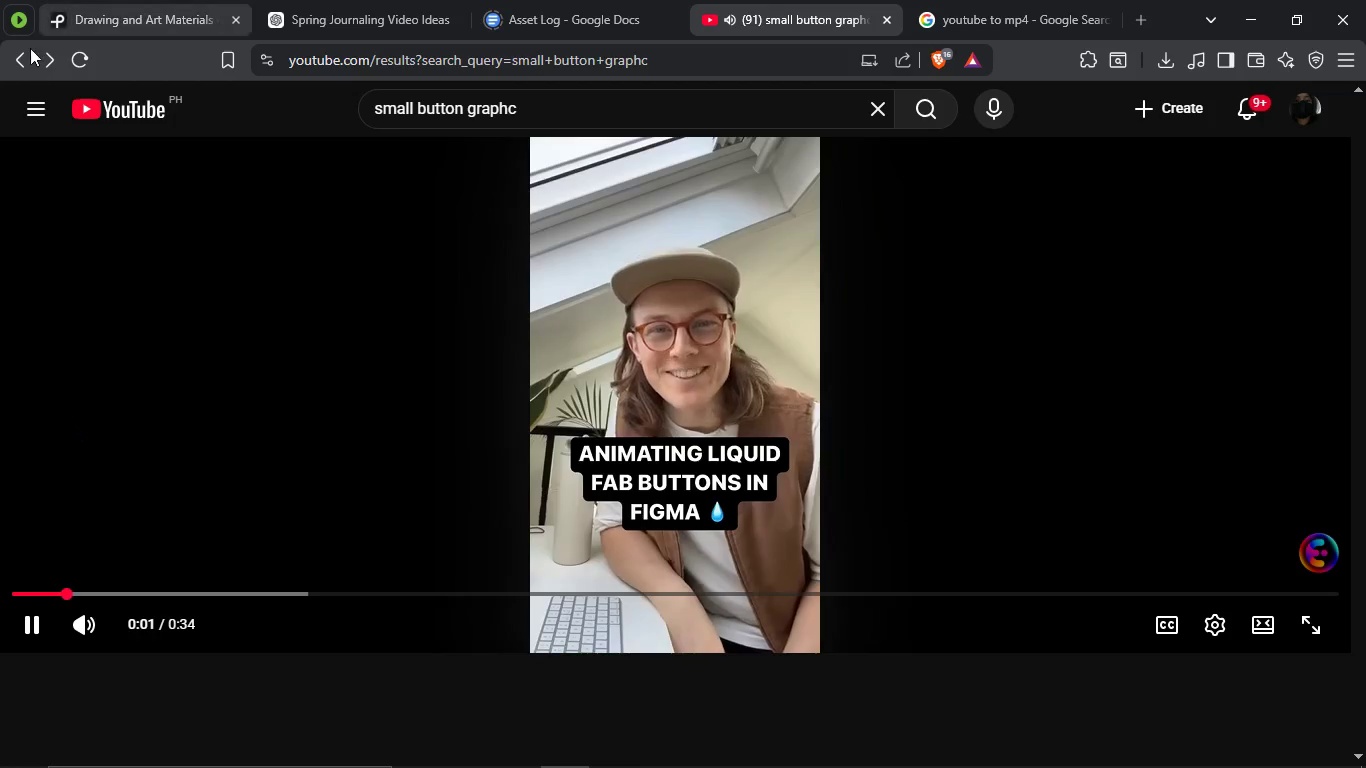 
left_click([18, 63])
 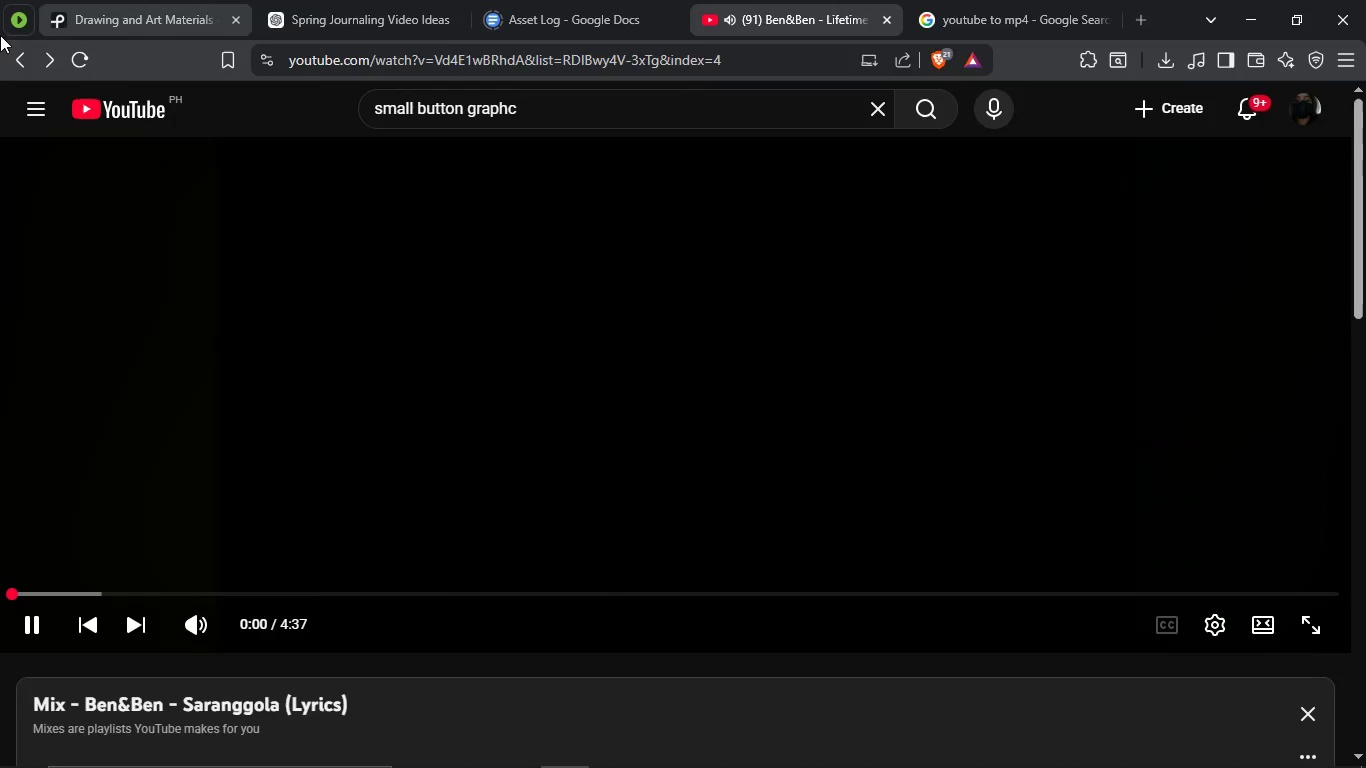 
scroll: coordinate [308, 255], scroll_direction: down, amount: 4.0
 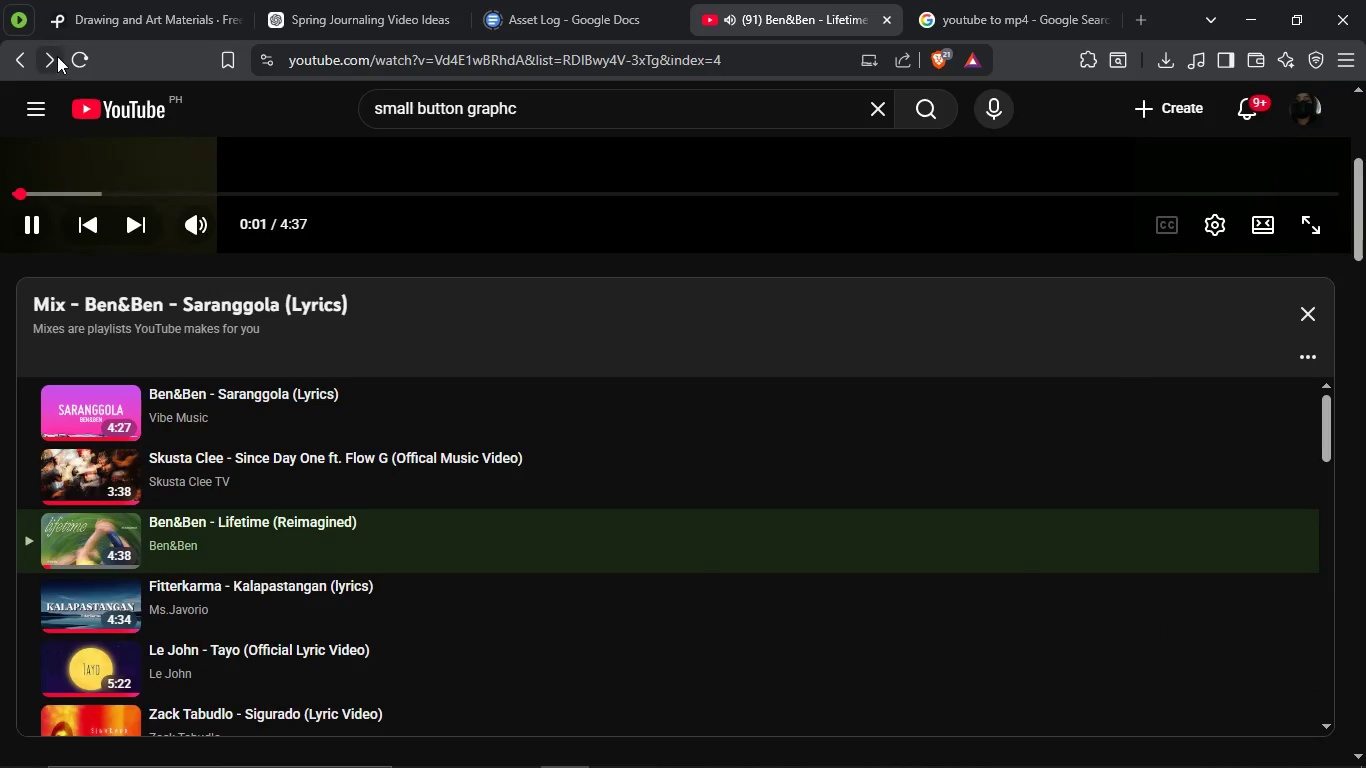 
left_click([57, 56])
 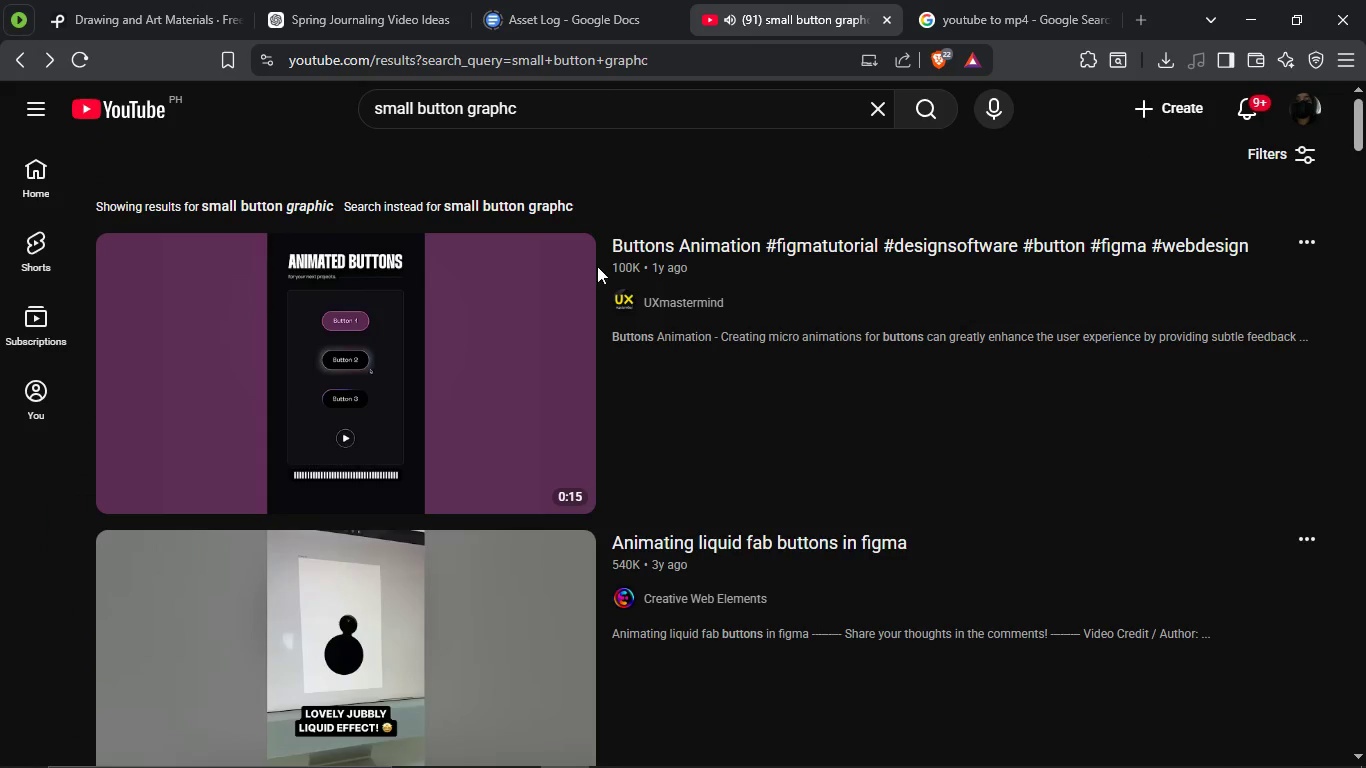 
scroll: coordinate [560, 319], scroll_direction: down, amount: 14.0
 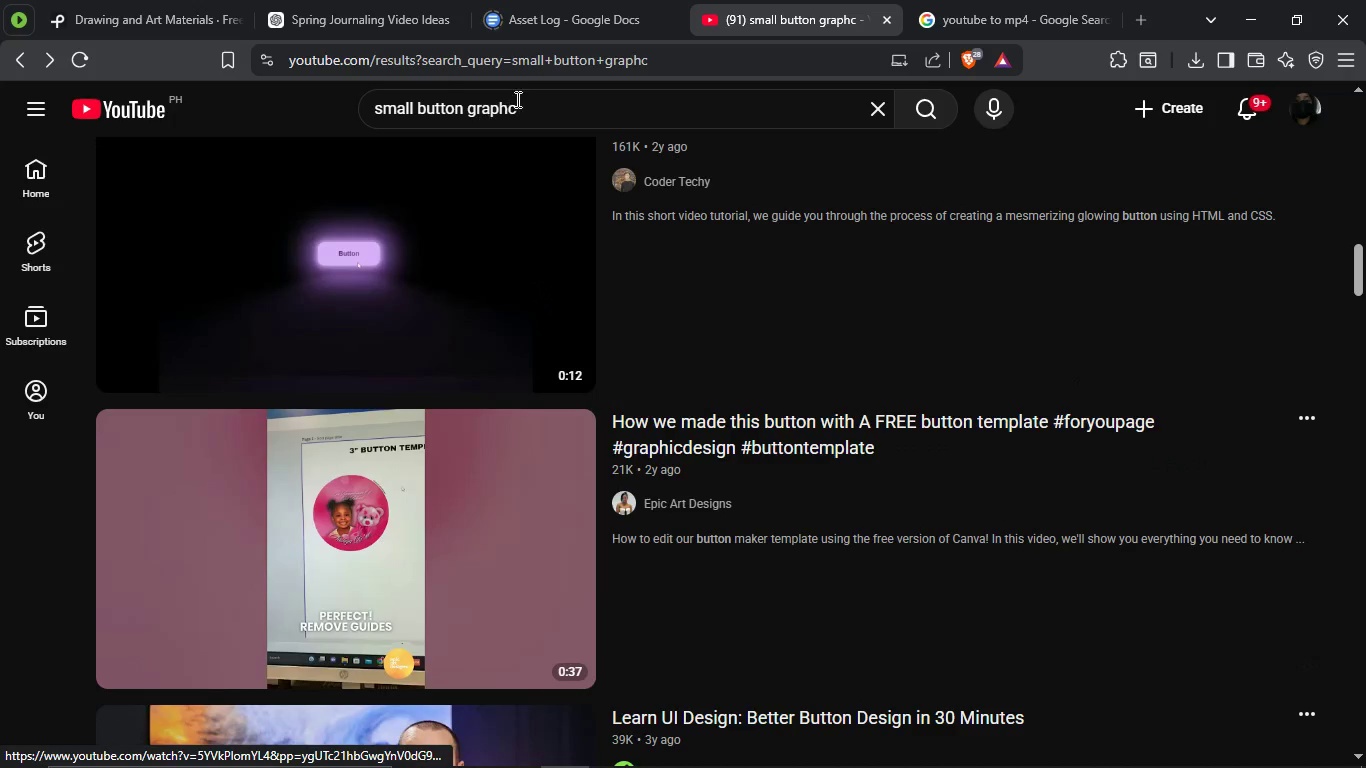 
left_click([541, 103])
 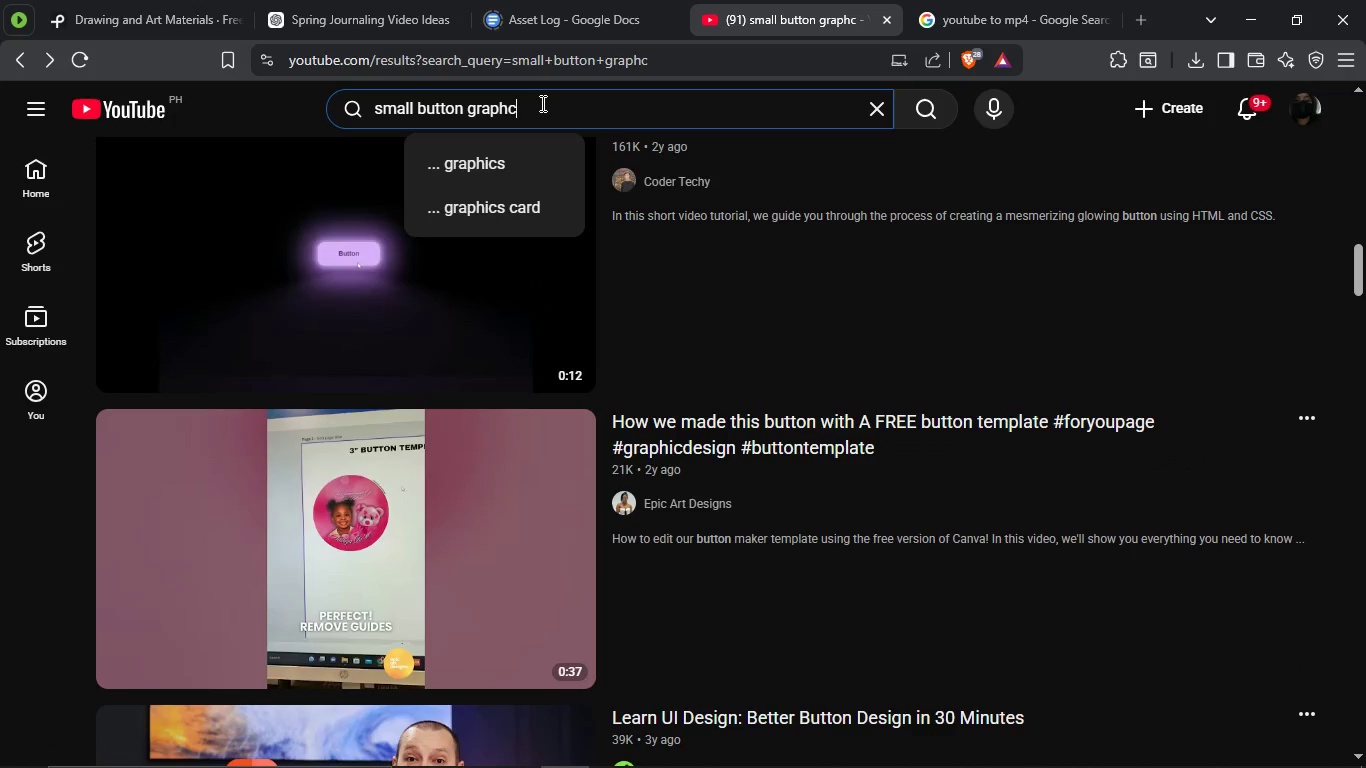 
key(Backspace)
key(Backspace)
key(Backspace)
key(Backspace)
key(Backspace)
key(Backspace)
key(Backspace)
key(Backspace)
key(Backspace)
key(Backspace)
key(Backspace)
key(Backspace)
key(Backspace)
type(arrow graphic)
 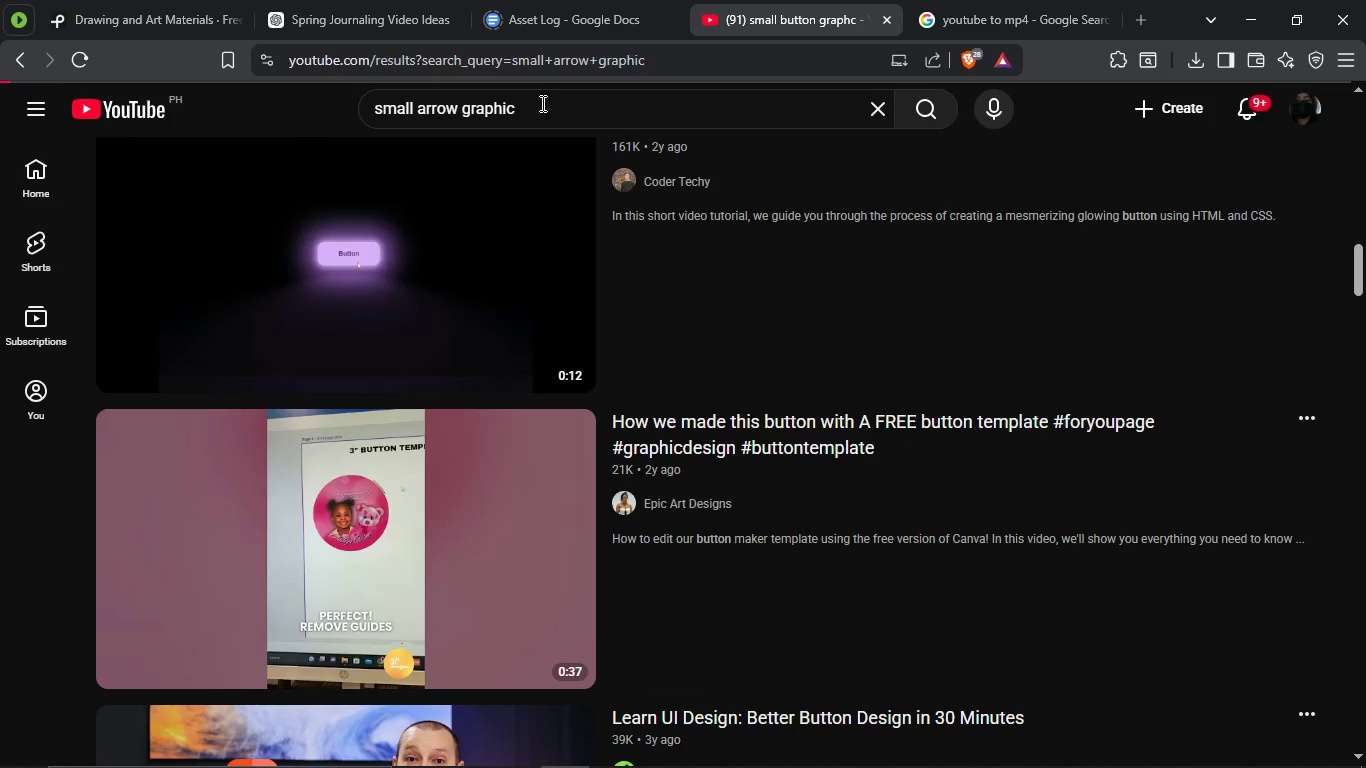 
key(Enter)
 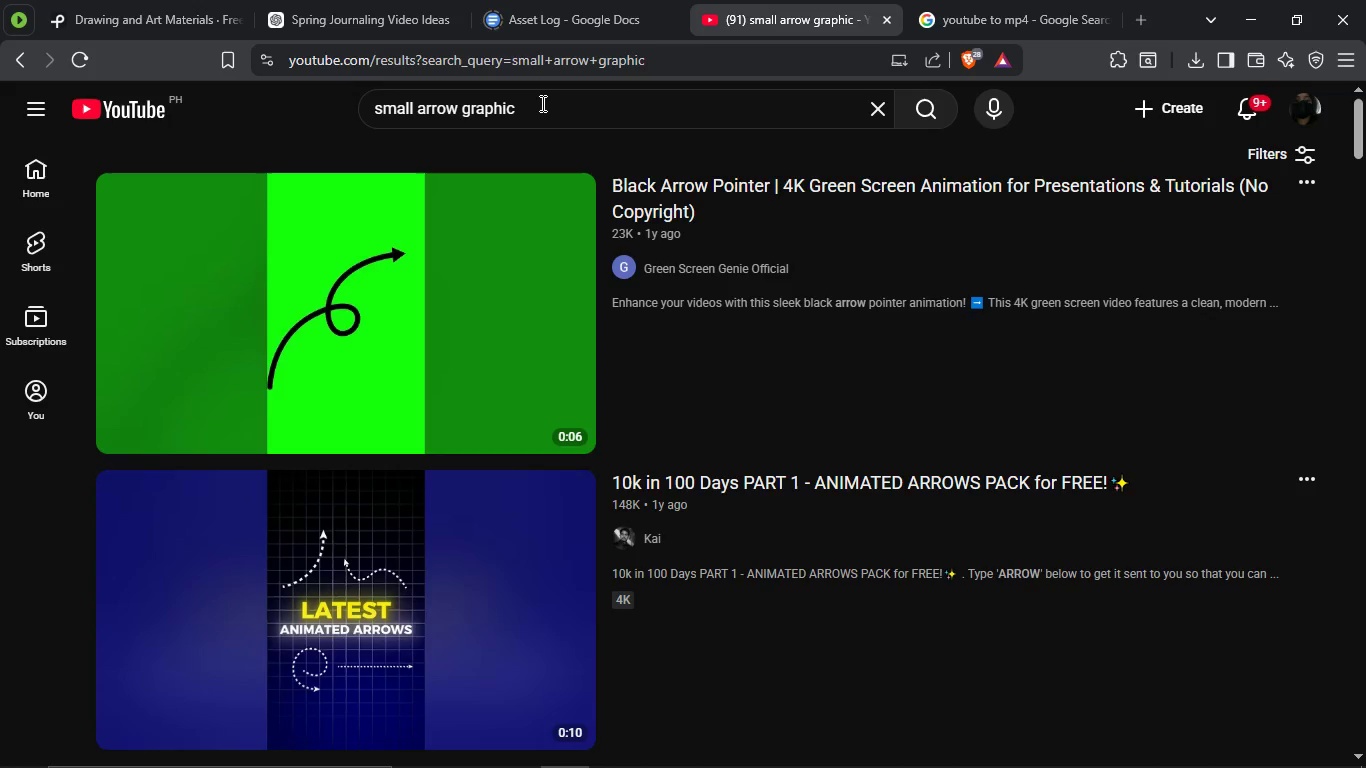 
scroll: coordinate [451, 320], scroll_direction: down, amount: 6.0
 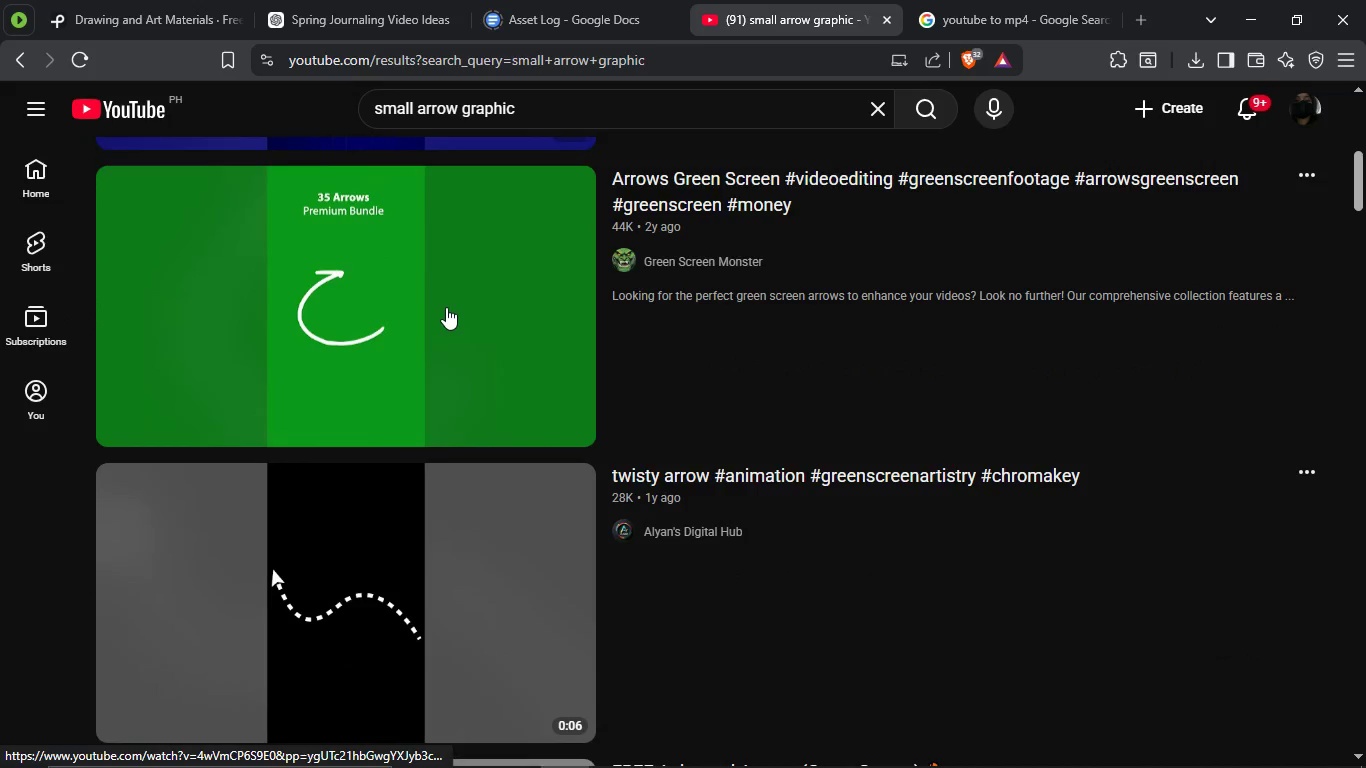 
left_click([446, 307])
 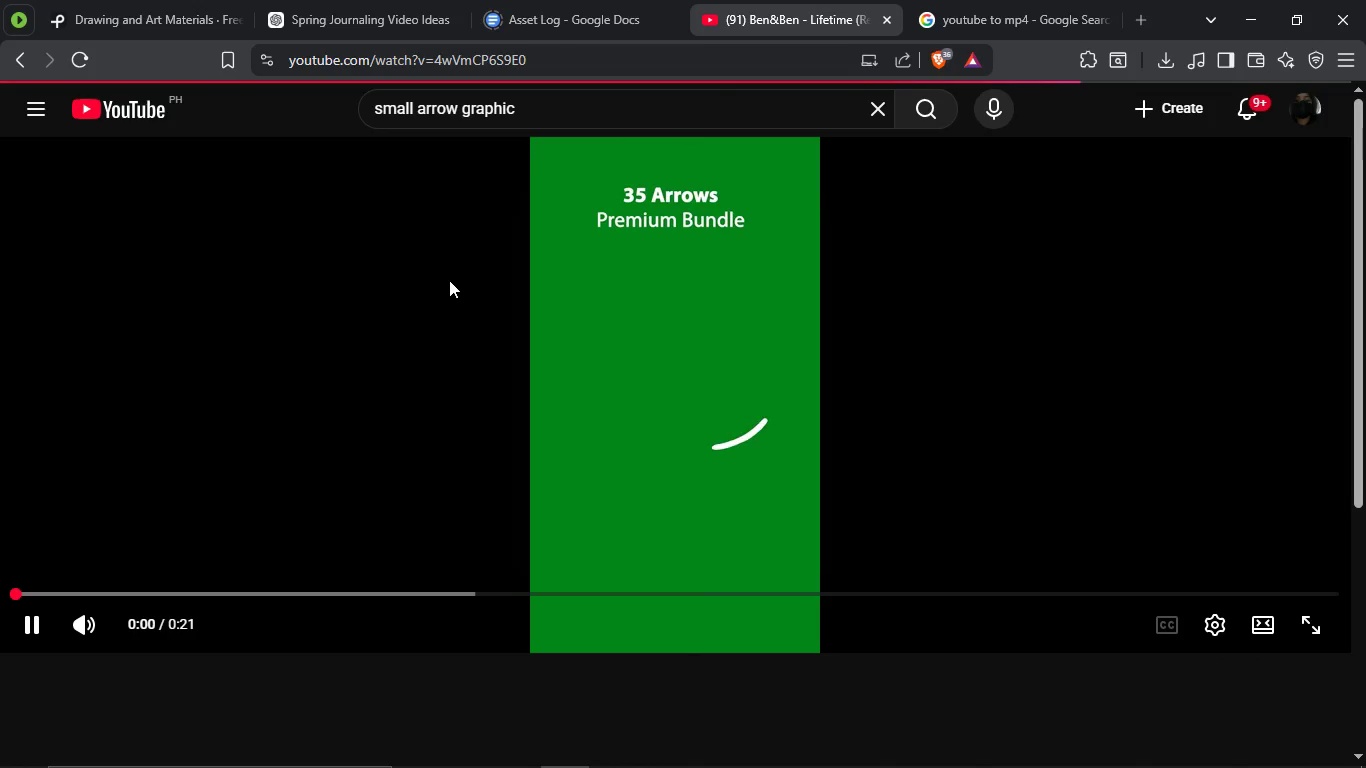 
scroll: coordinate [664, 309], scroll_direction: down, amount: 2.0
 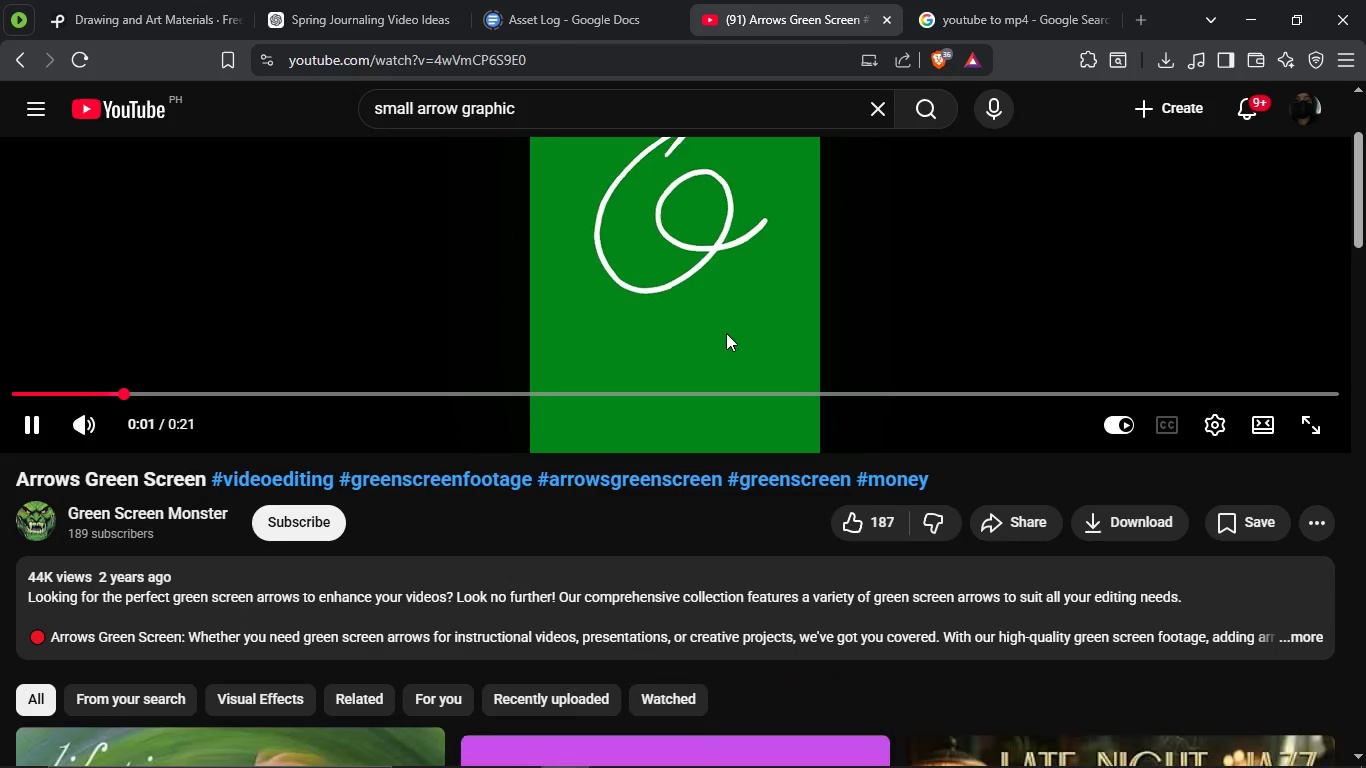 
scroll: coordinate [726, 327], scroll_direction: up, amount: 3.0
 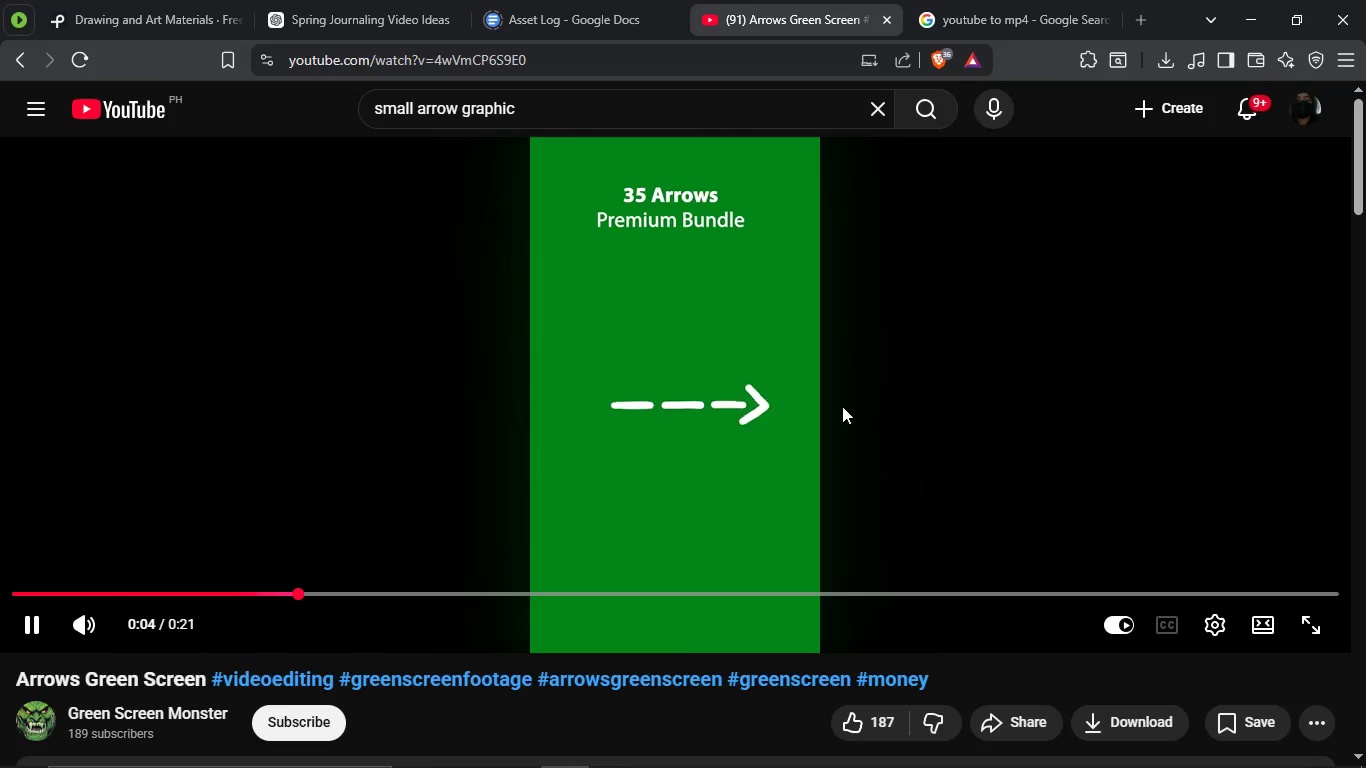 
scroll: coordinate [887, 590], scroll_direction: down, amount: 2.0
 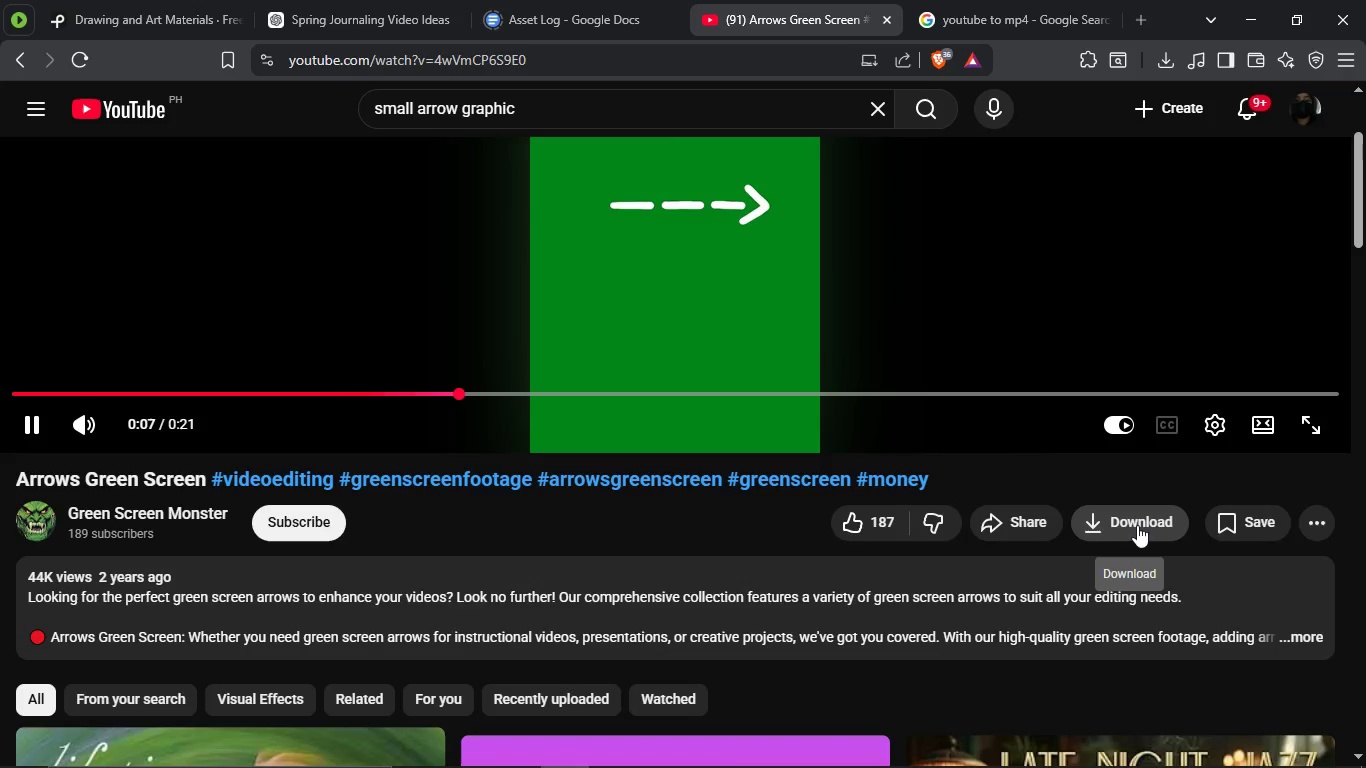 
left_click([1137, 525])
 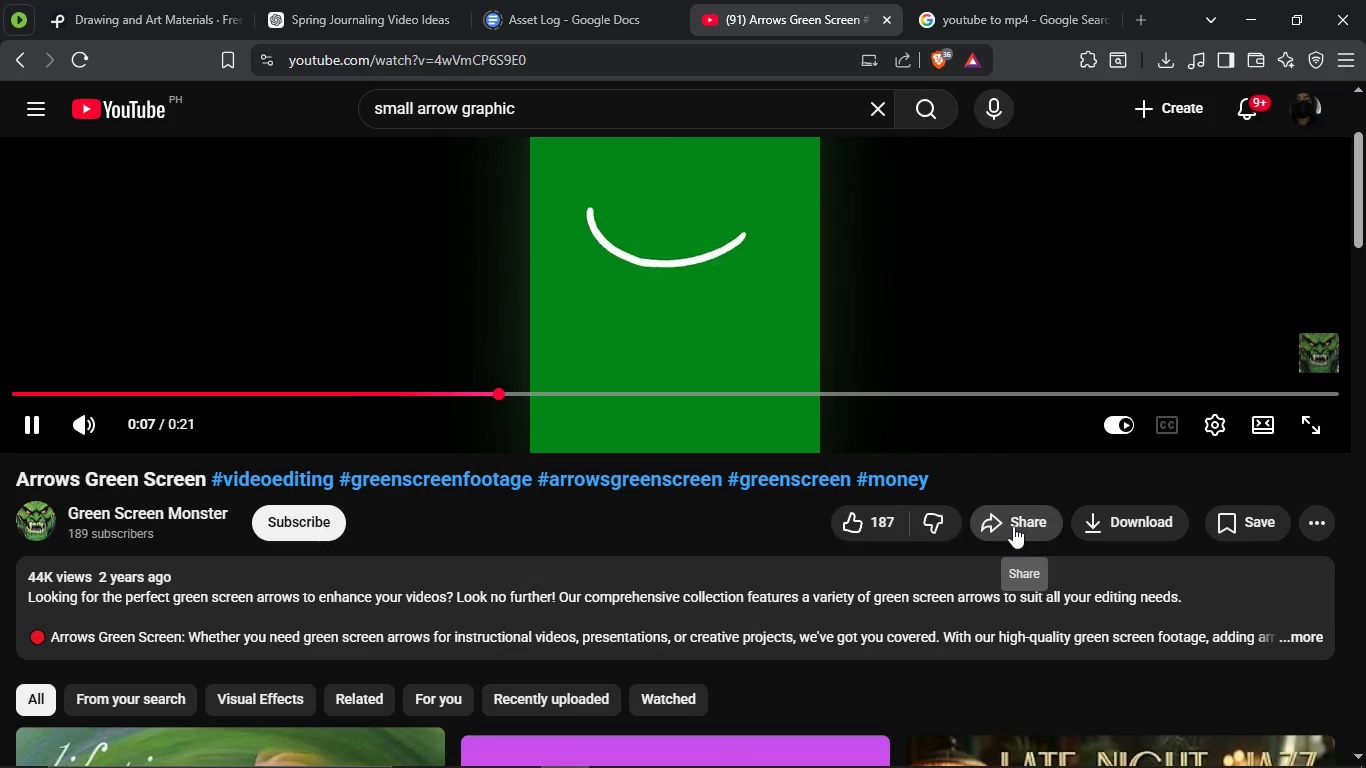 
left_click([1013, 526])
 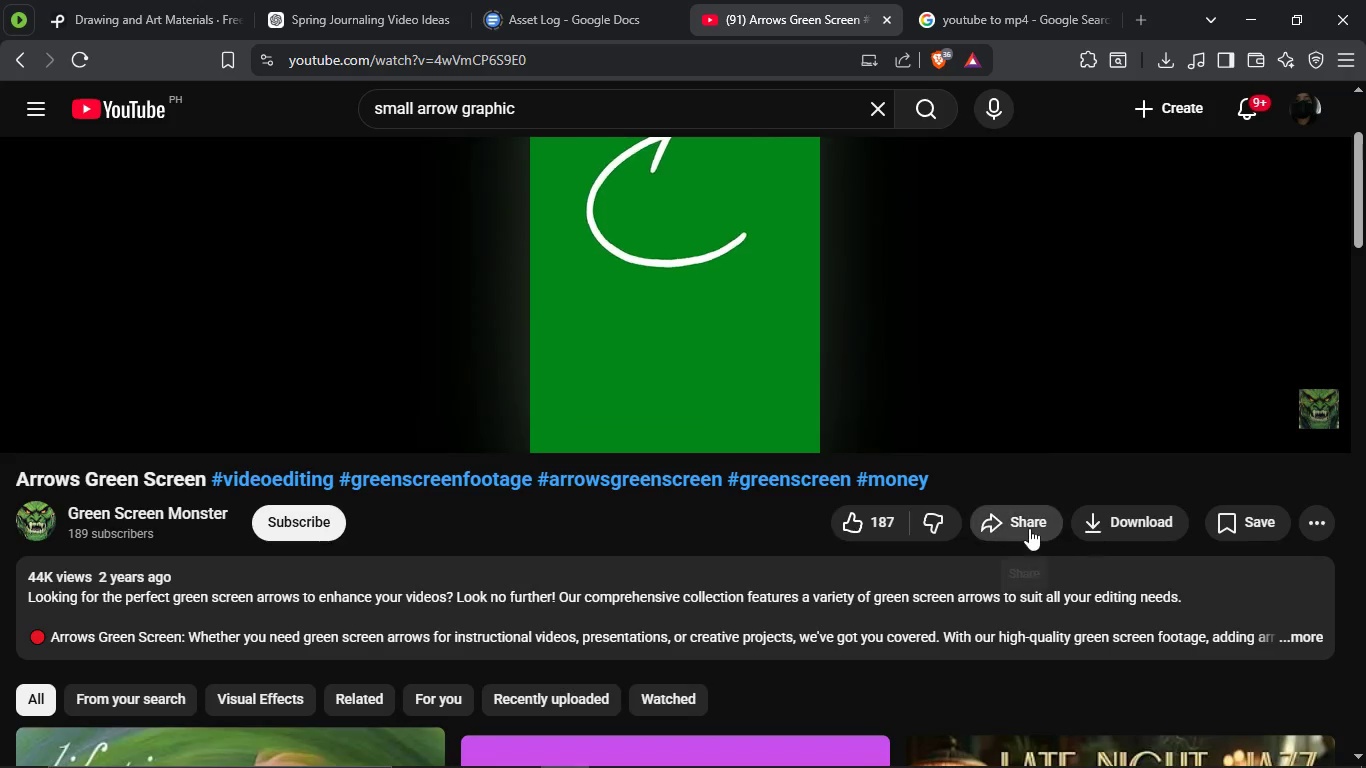 
left_click([1029, 527])
 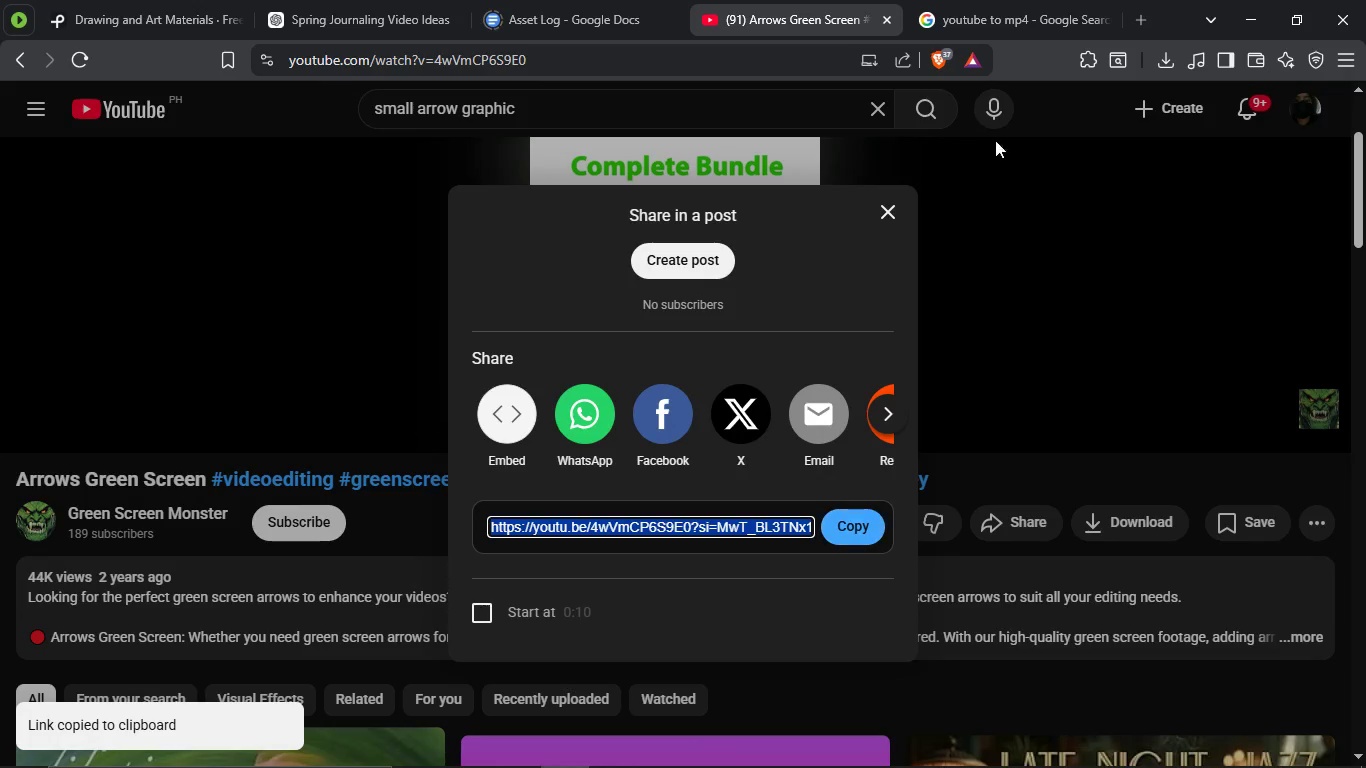 
left_click([988, 17])
 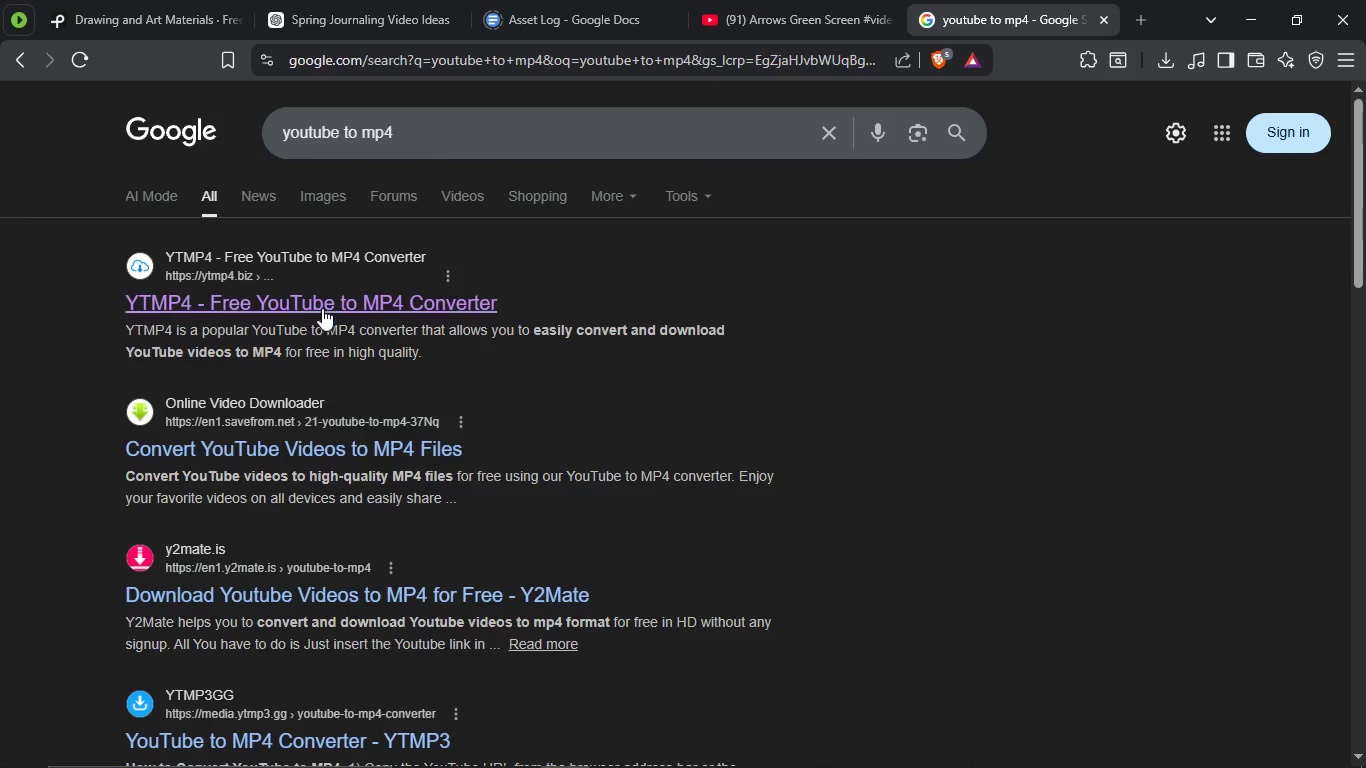 
left_click([323, 302])
 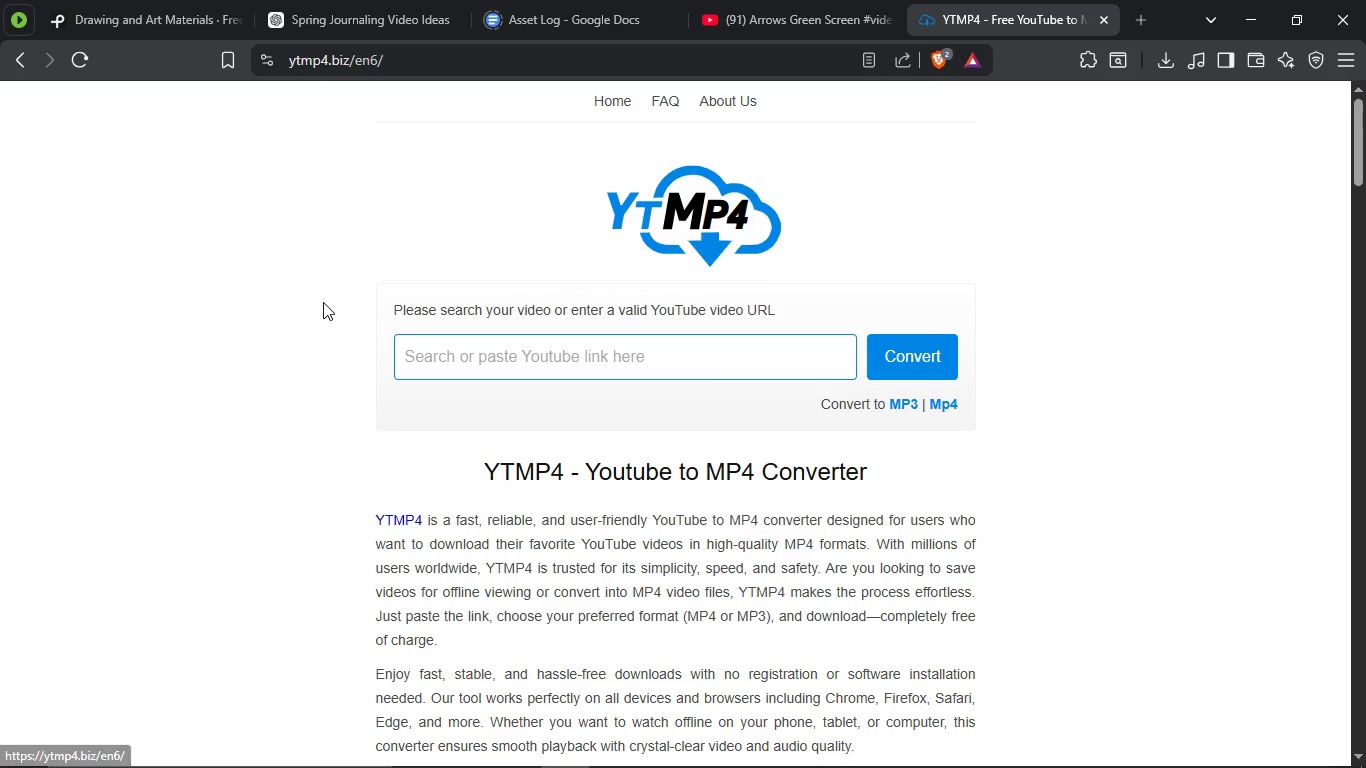 
left_click([541, 361])
 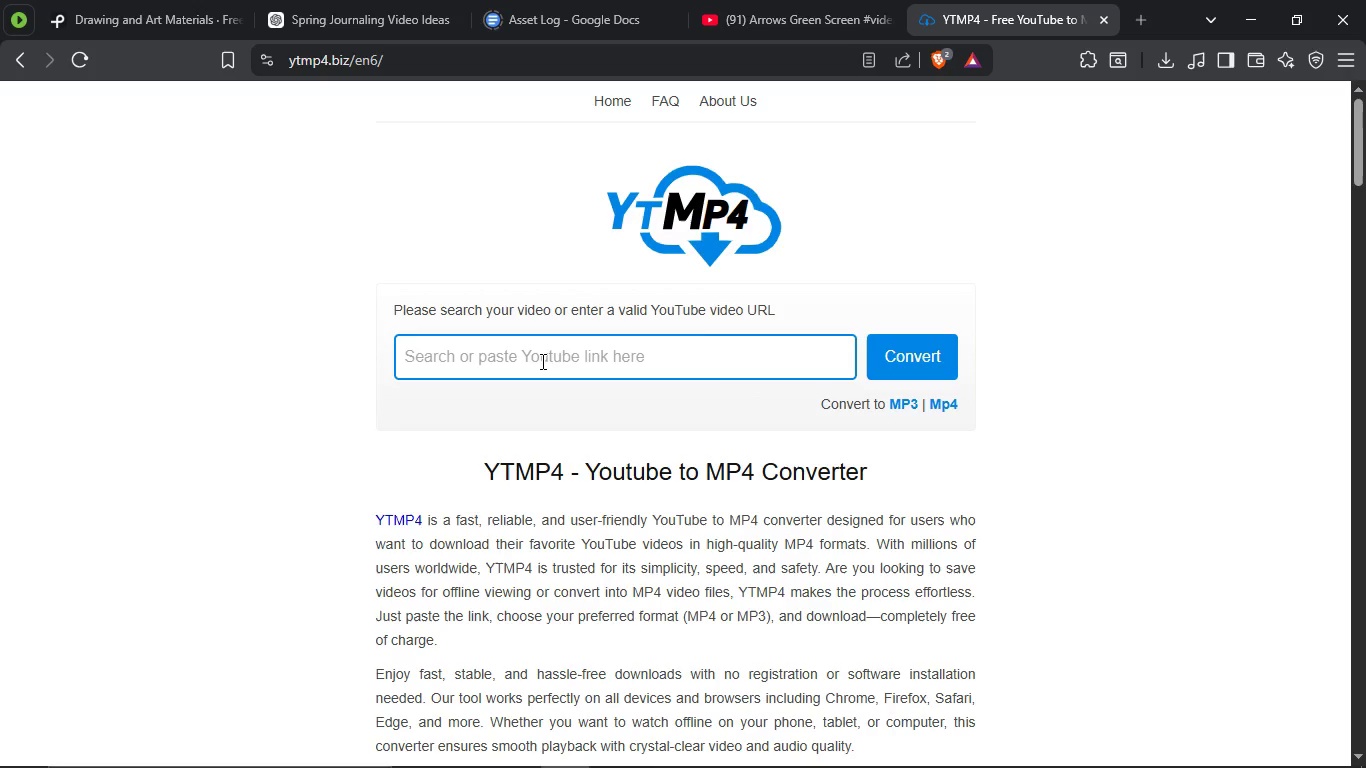 
key(Control+V)
 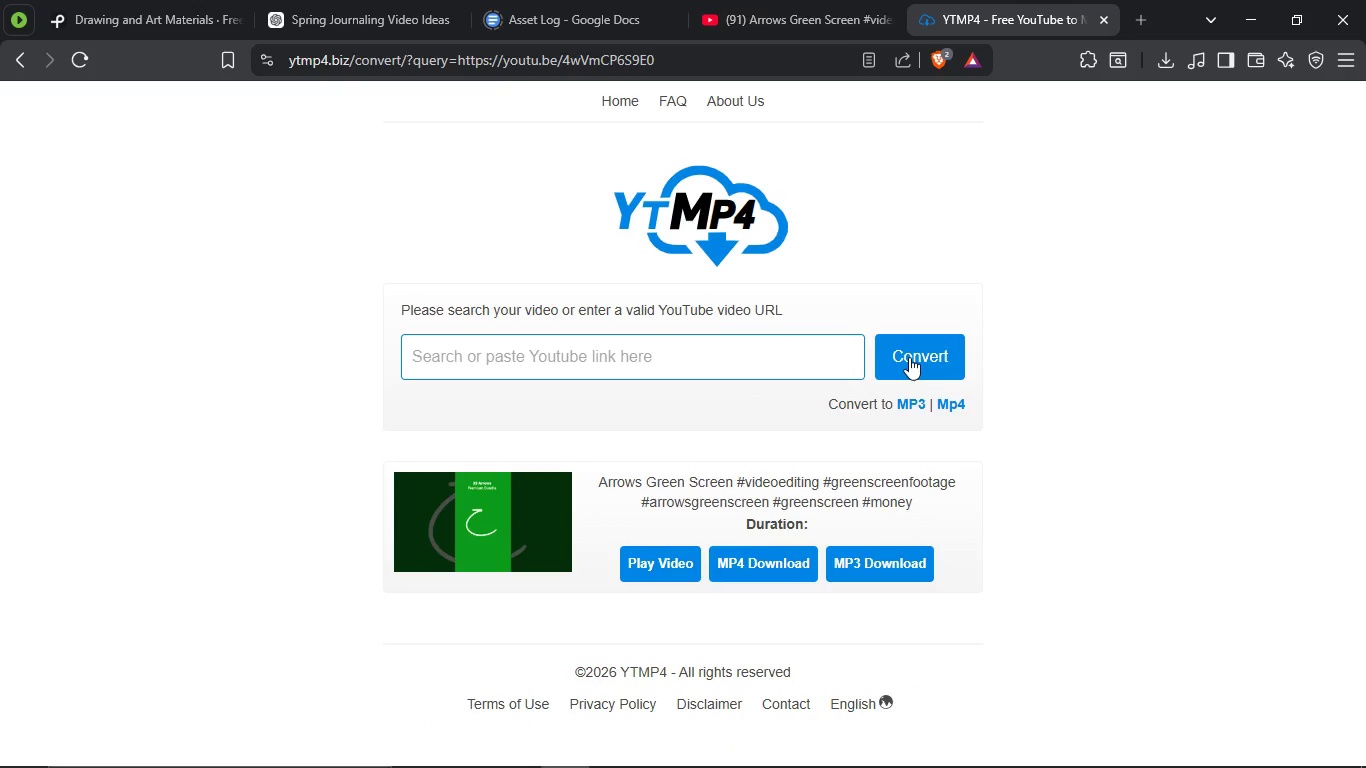 
left_click([909, 357])
 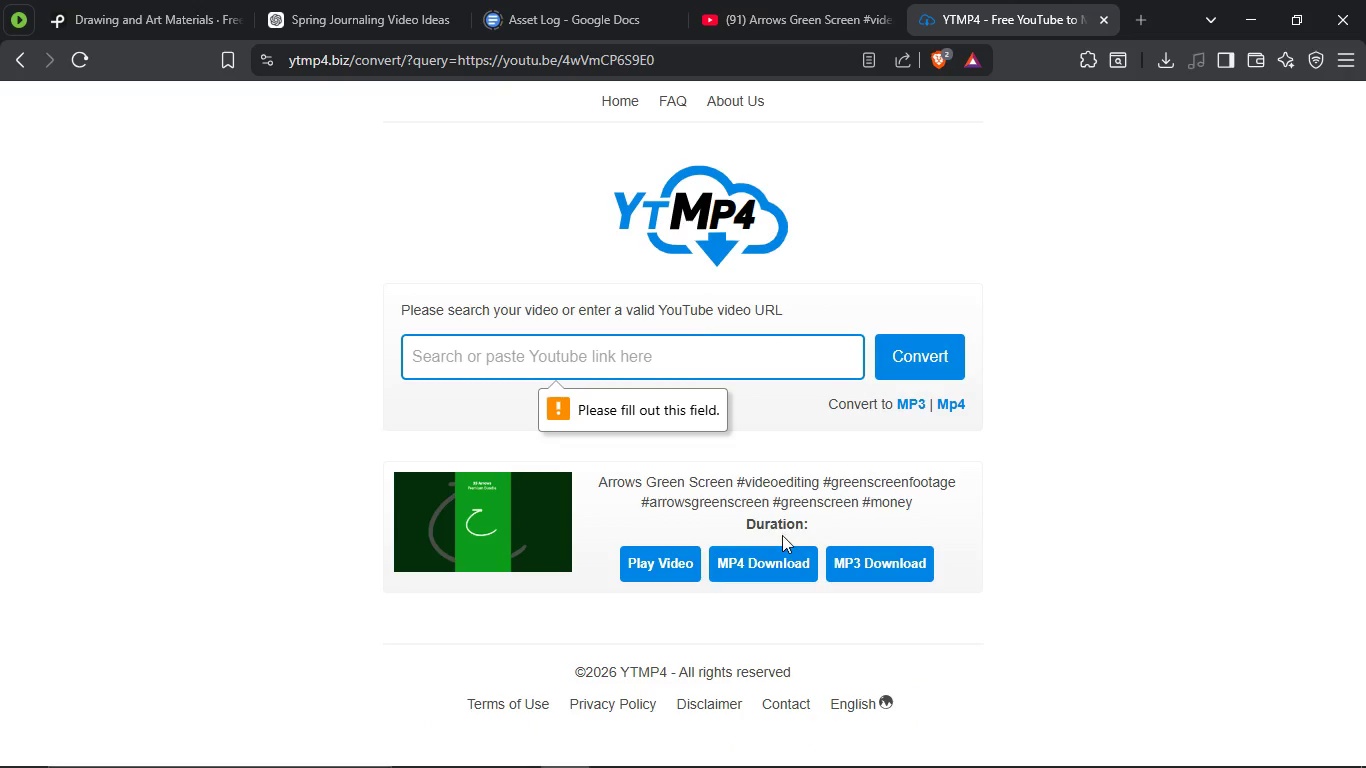 
left_click([784, 561])
 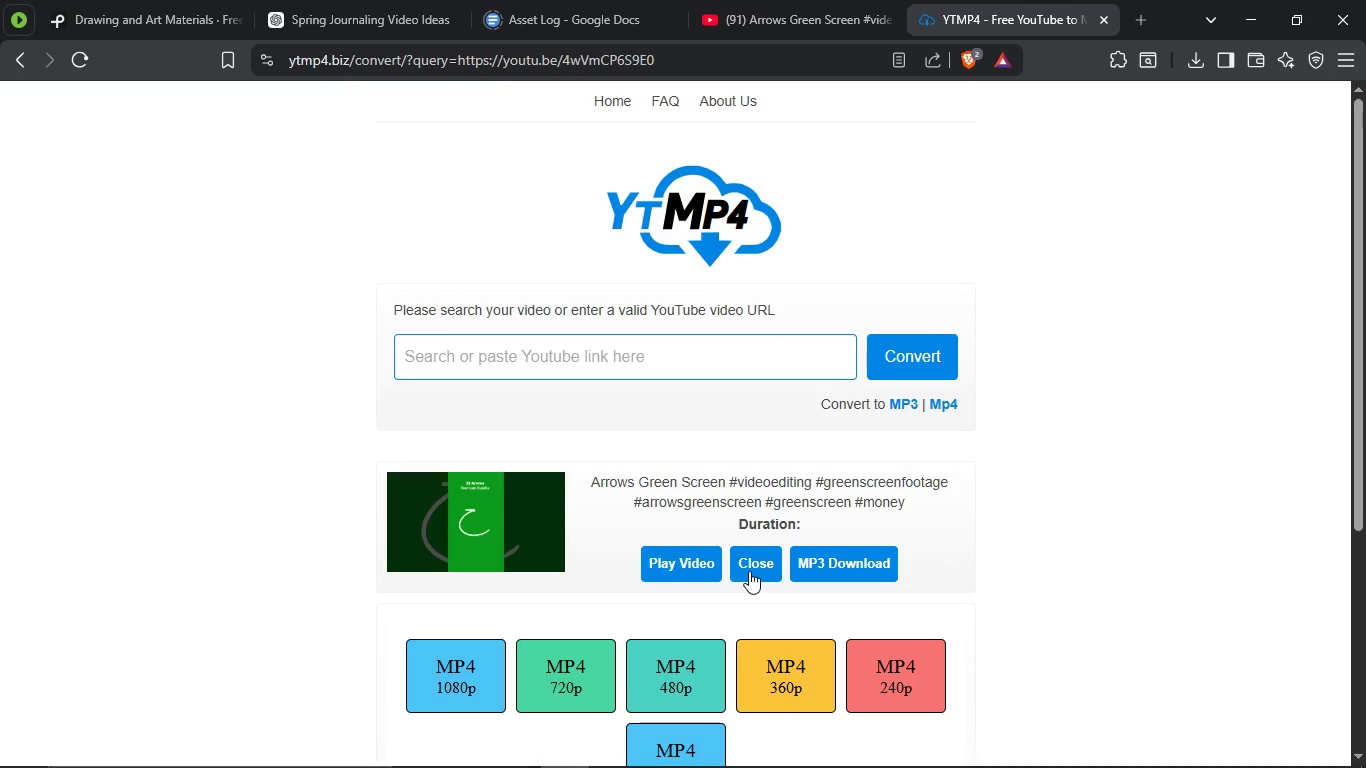 
scroll: coordinate [720, 601], scroll_direction: down, amount: 1.0
 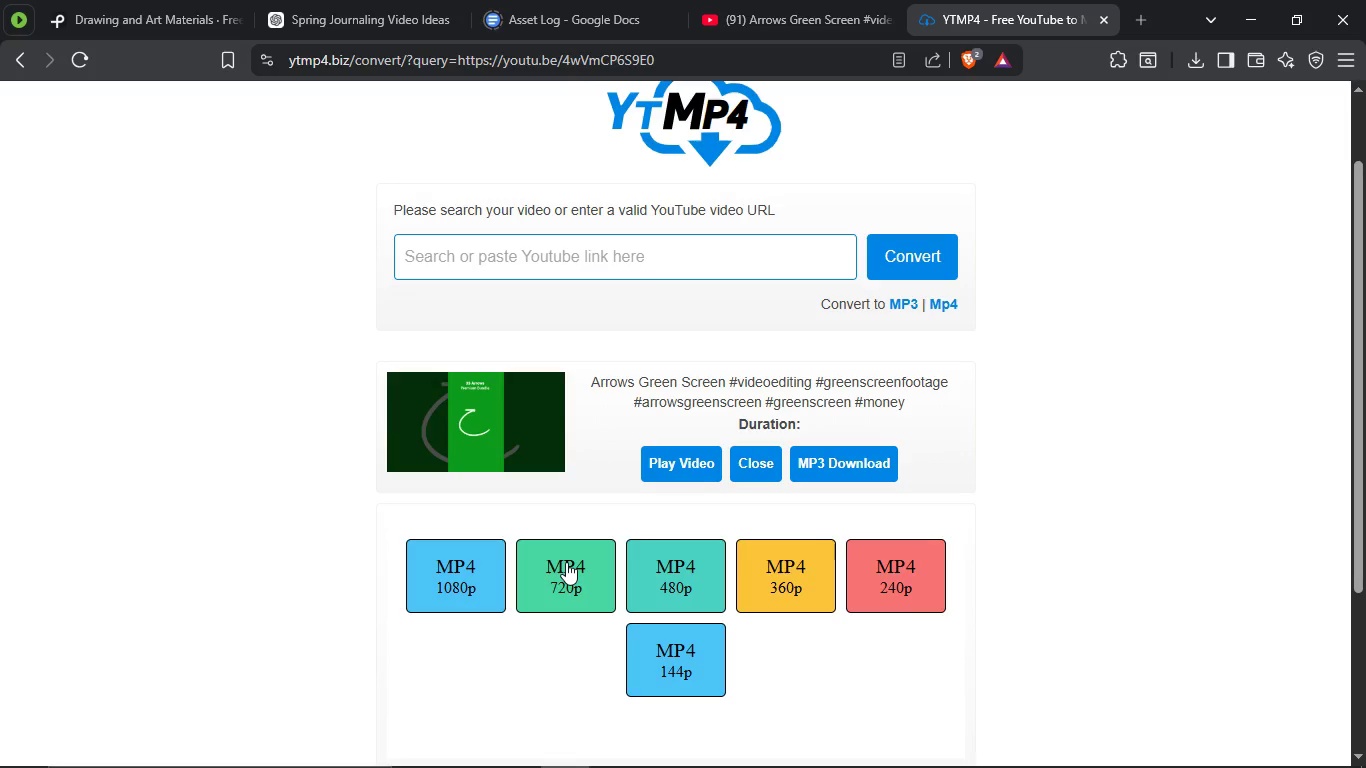 
left_click([566, 562])
 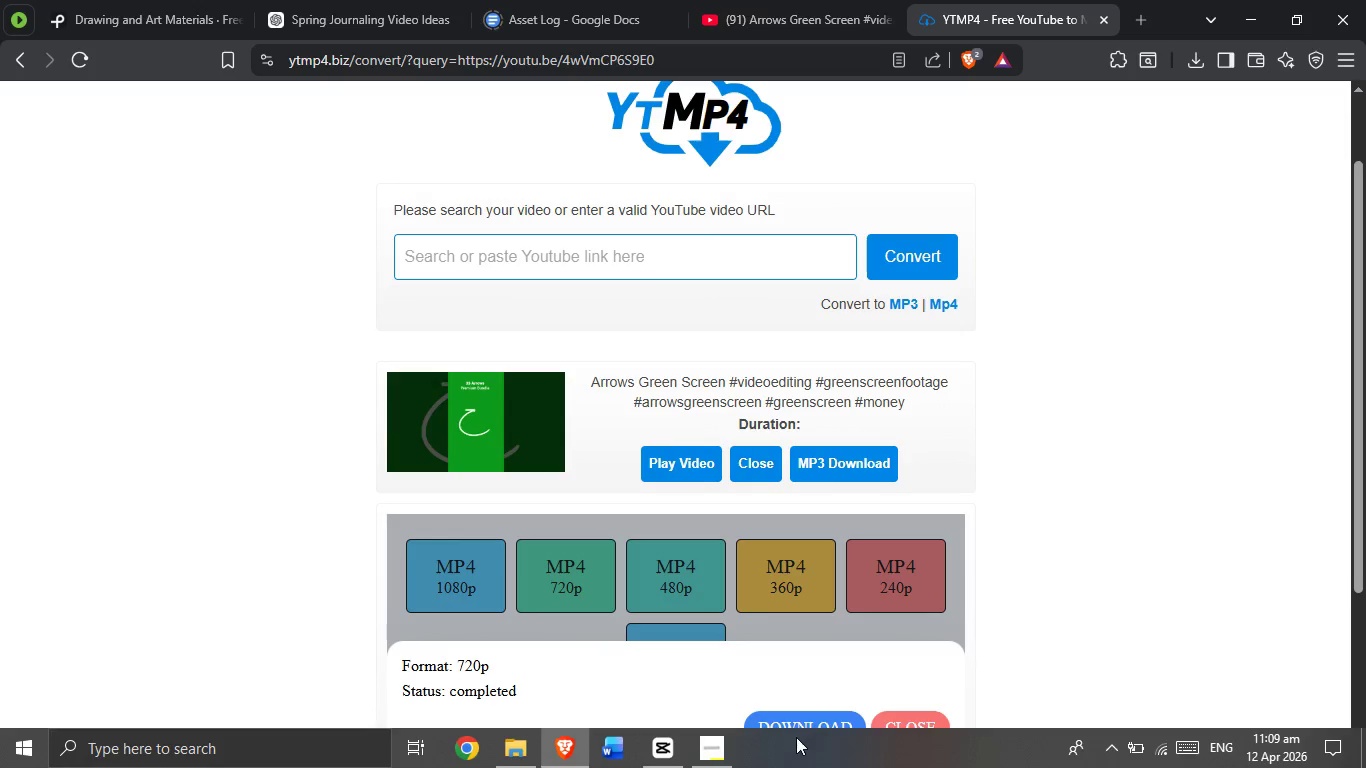 
left_click([797, 721])
 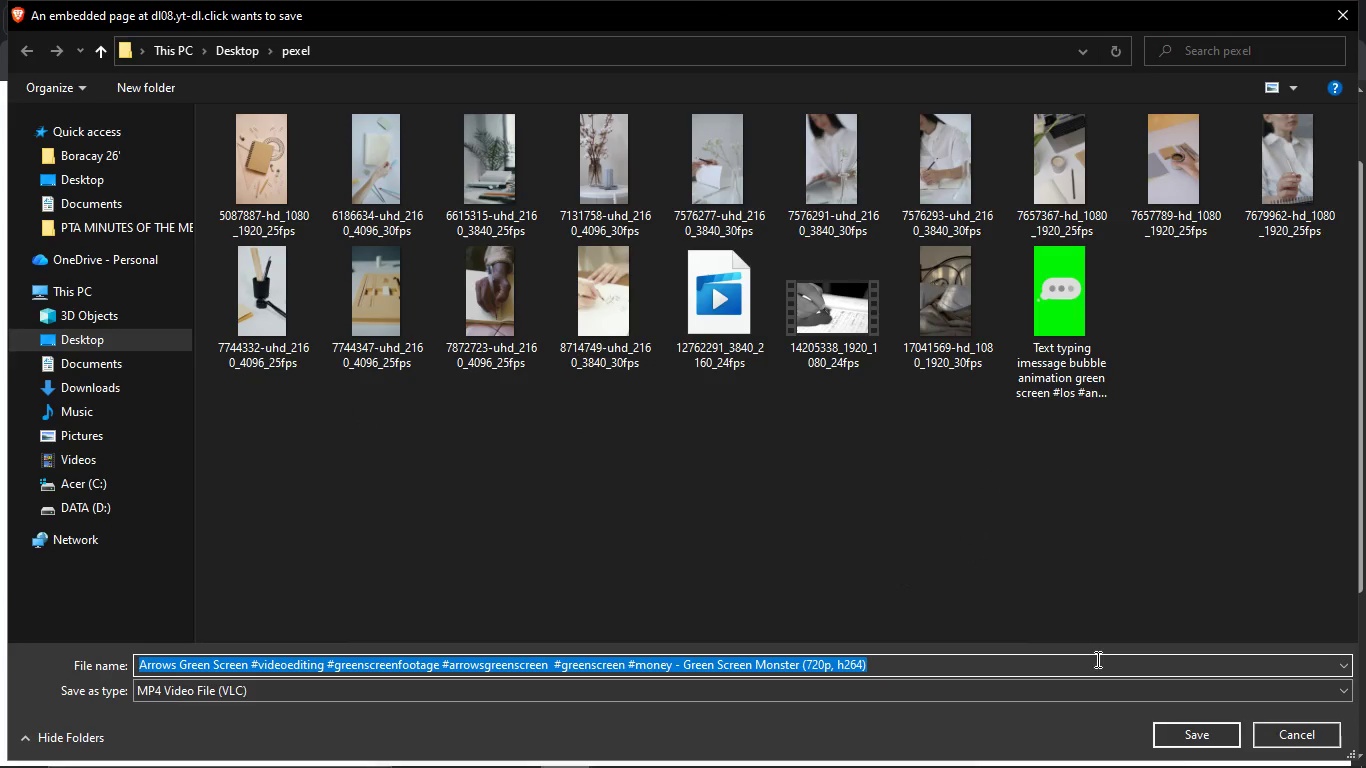 
left_click([1205, 728])
 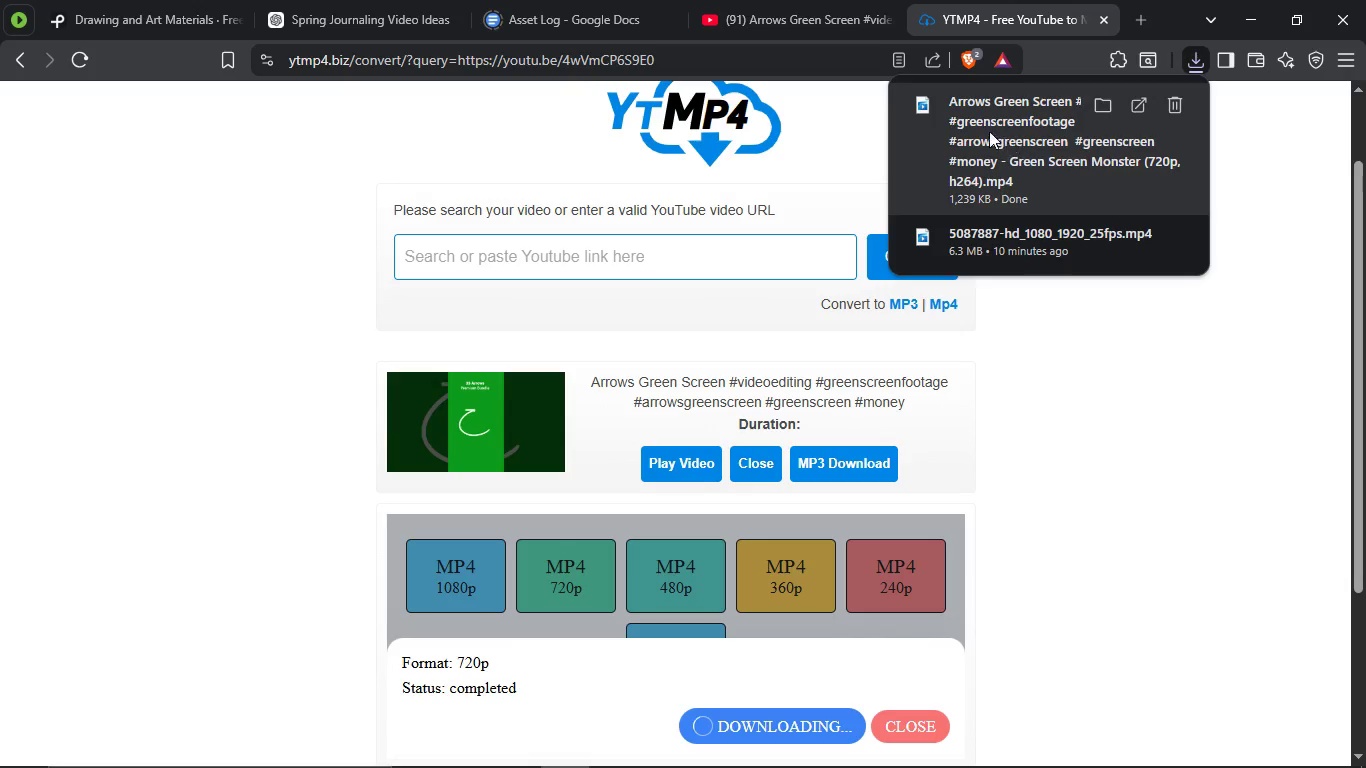 
left_click_drag(start_coordinate=[986, 126], to_coordinate=[1165, 598])
 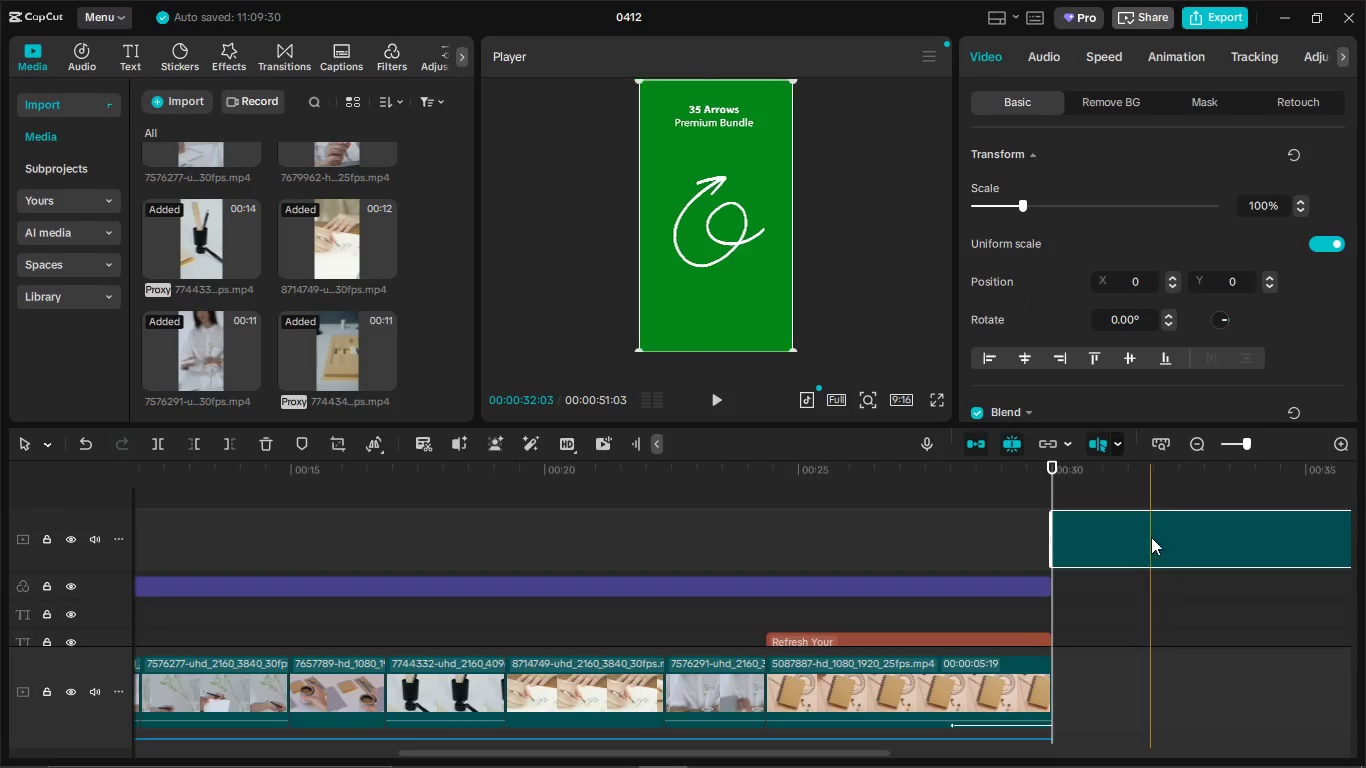 
left_click_drag(start_coordinate=[1150, 537], to_coordinate=[905, 542])
 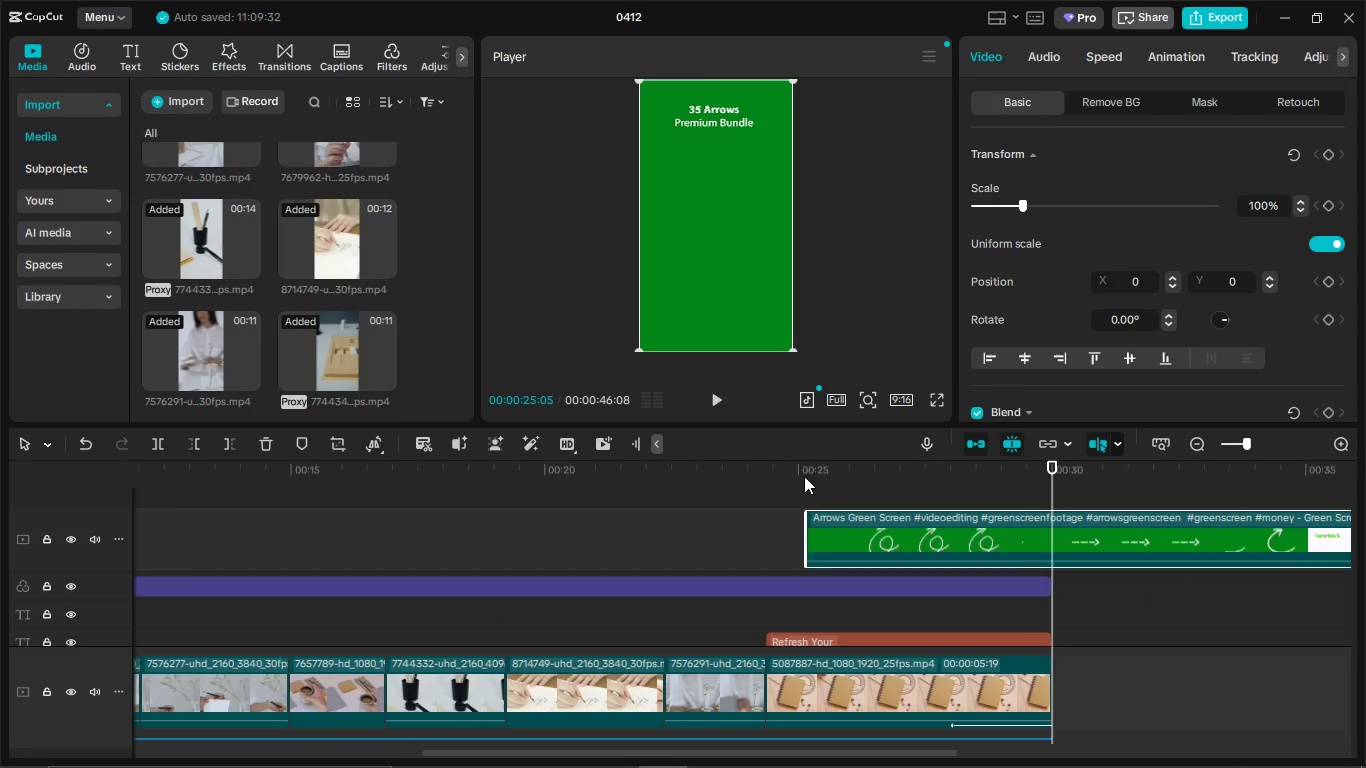 
left_click([804, 476])
 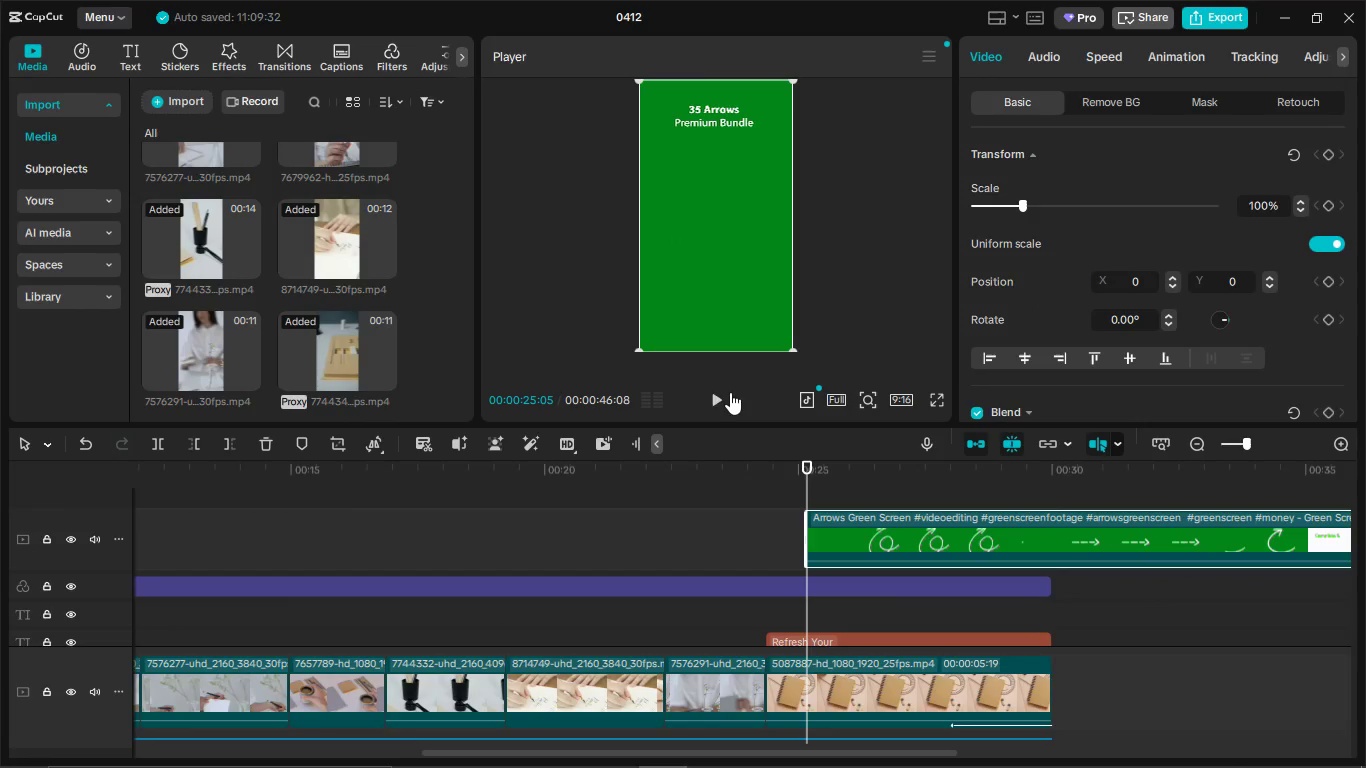 
left_click([718, 390])
 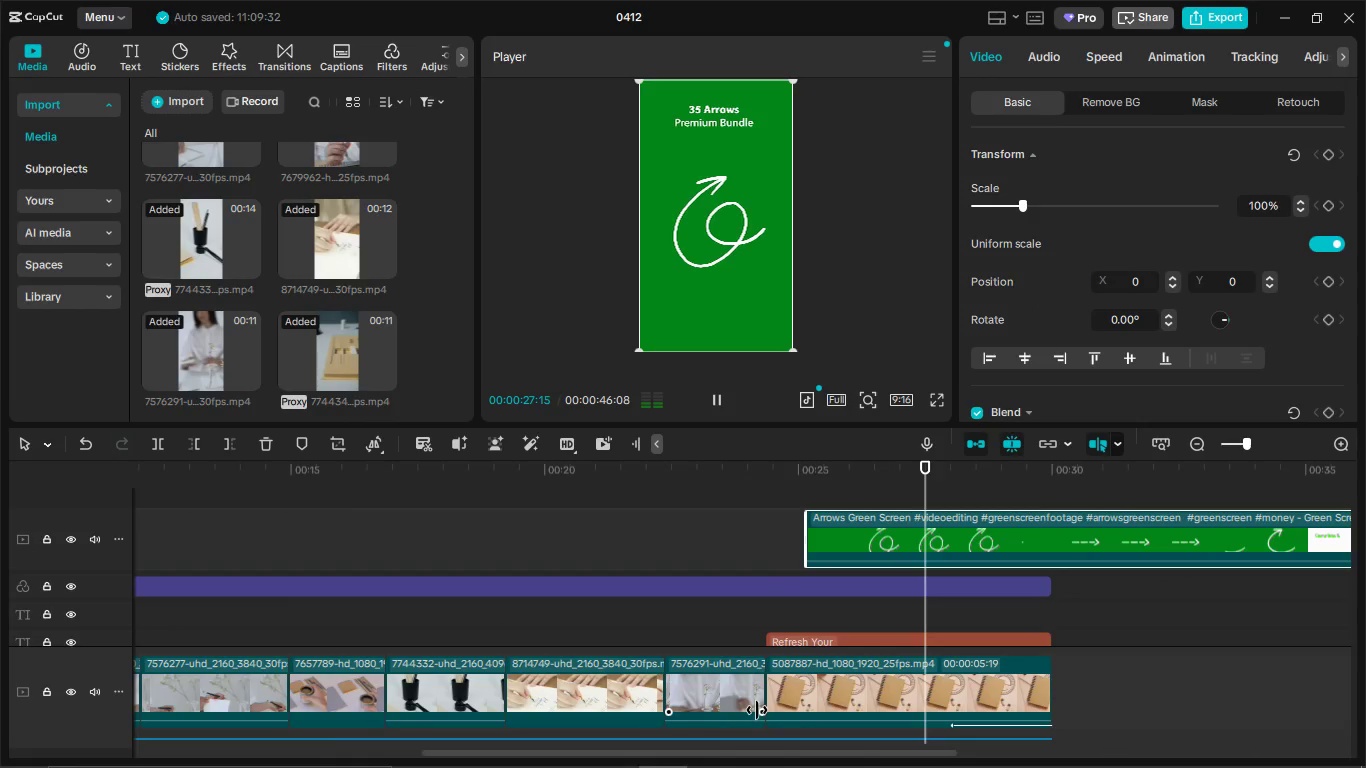 
left_click_drag(start_coordinate=[731, 751], to_coordinate=[838, 727])
 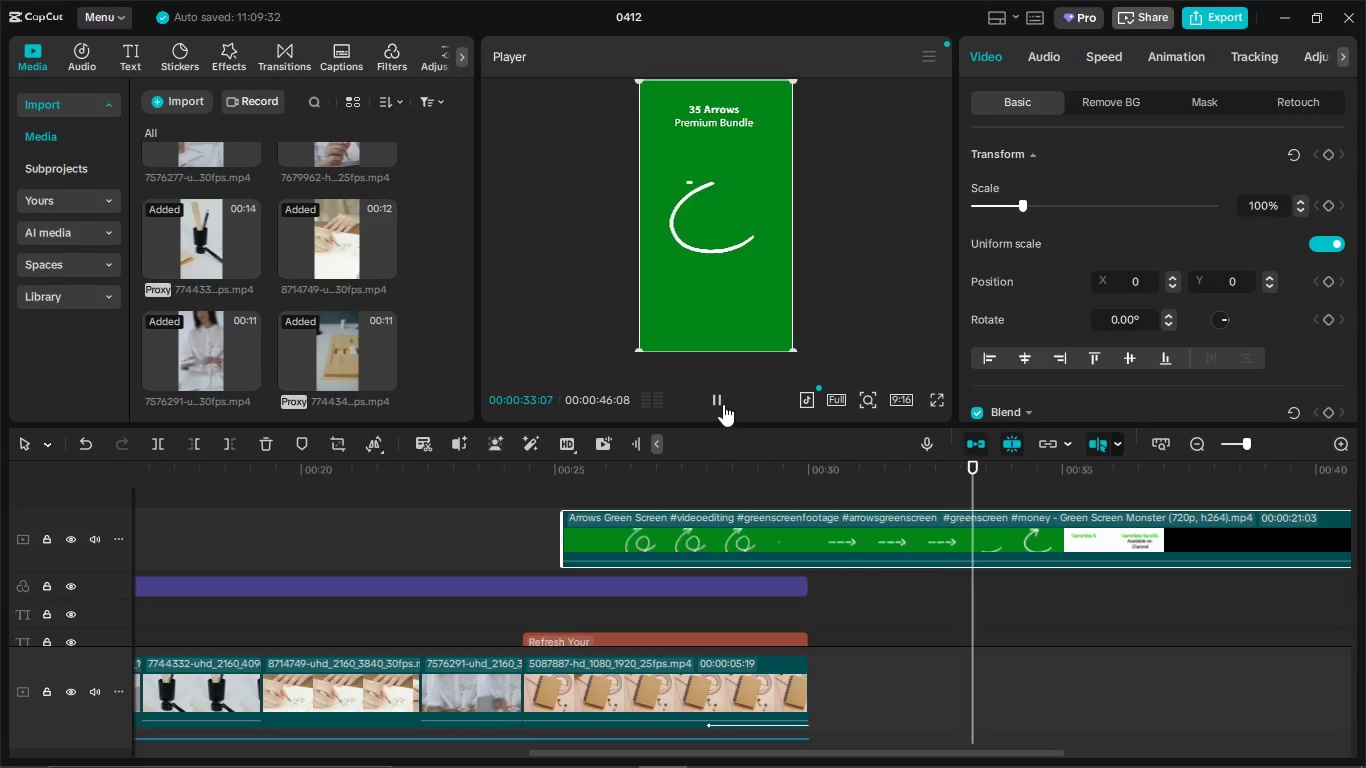 
left_click([723, 404])
 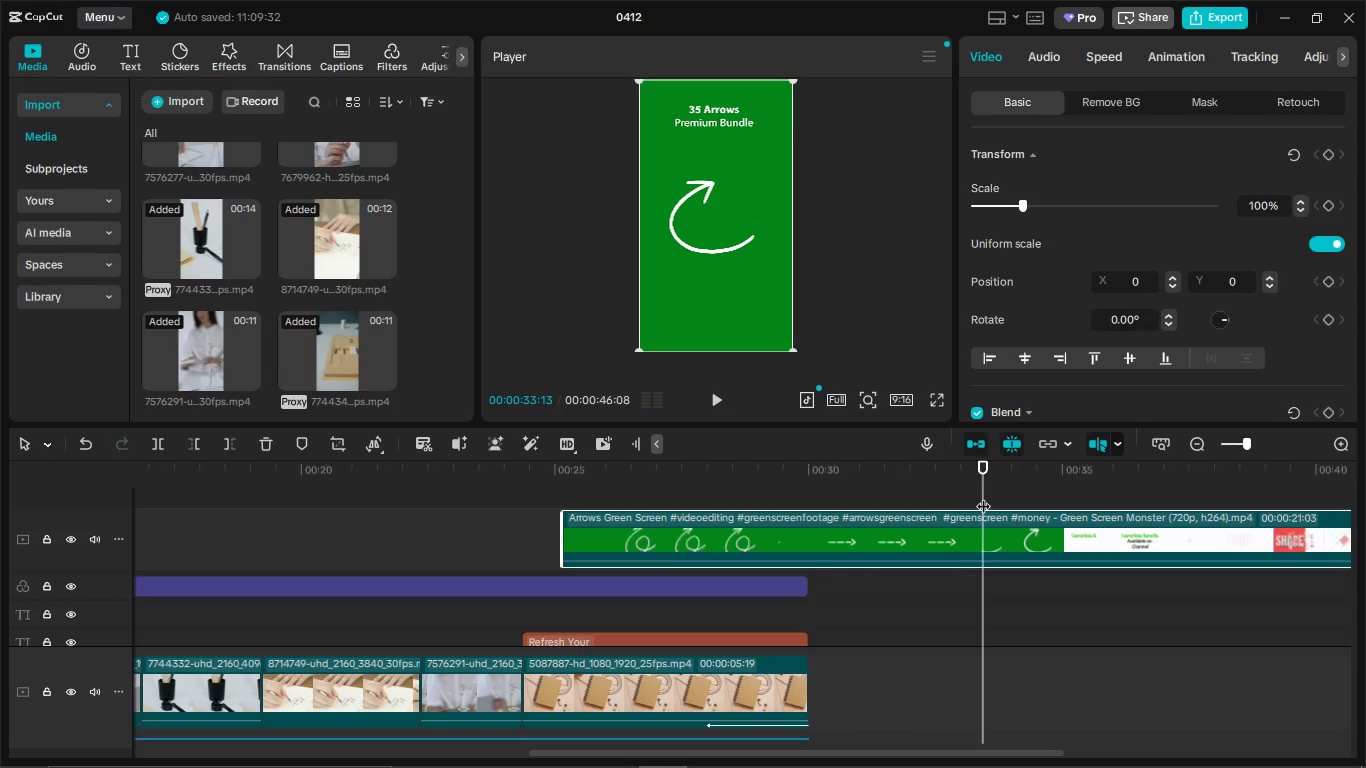 
left_click_drag(start_coordinate=[984, 496], to_coordinate=[955, 496])
 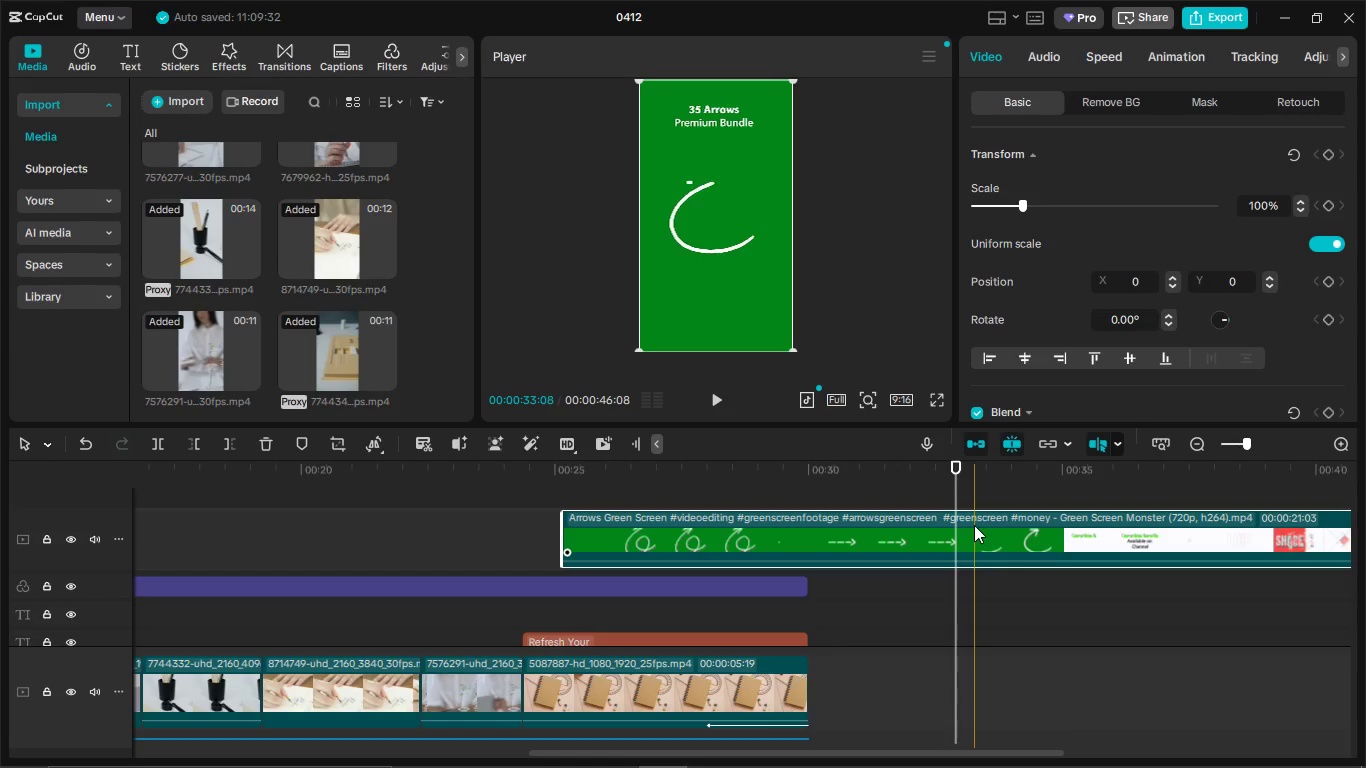 
left_click([974, 525])
 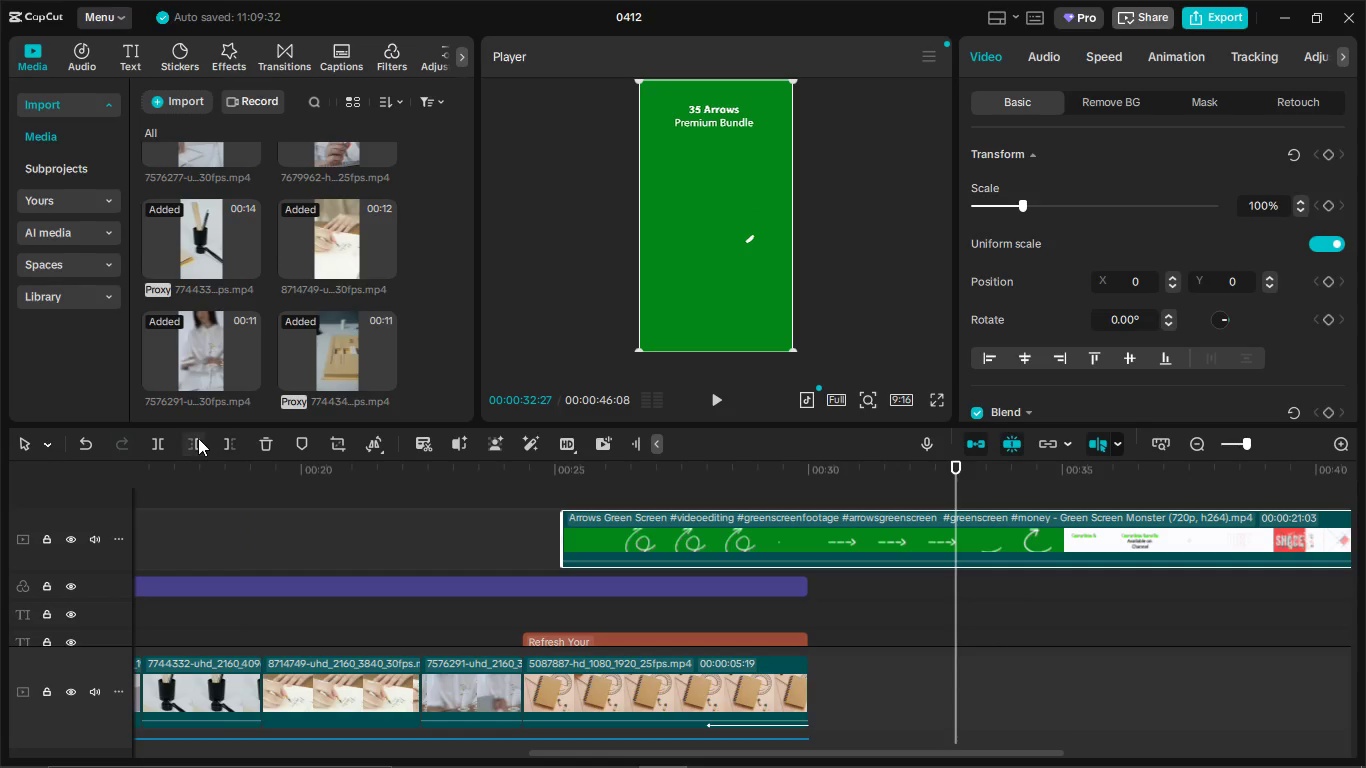 
left_click([198, 438])
 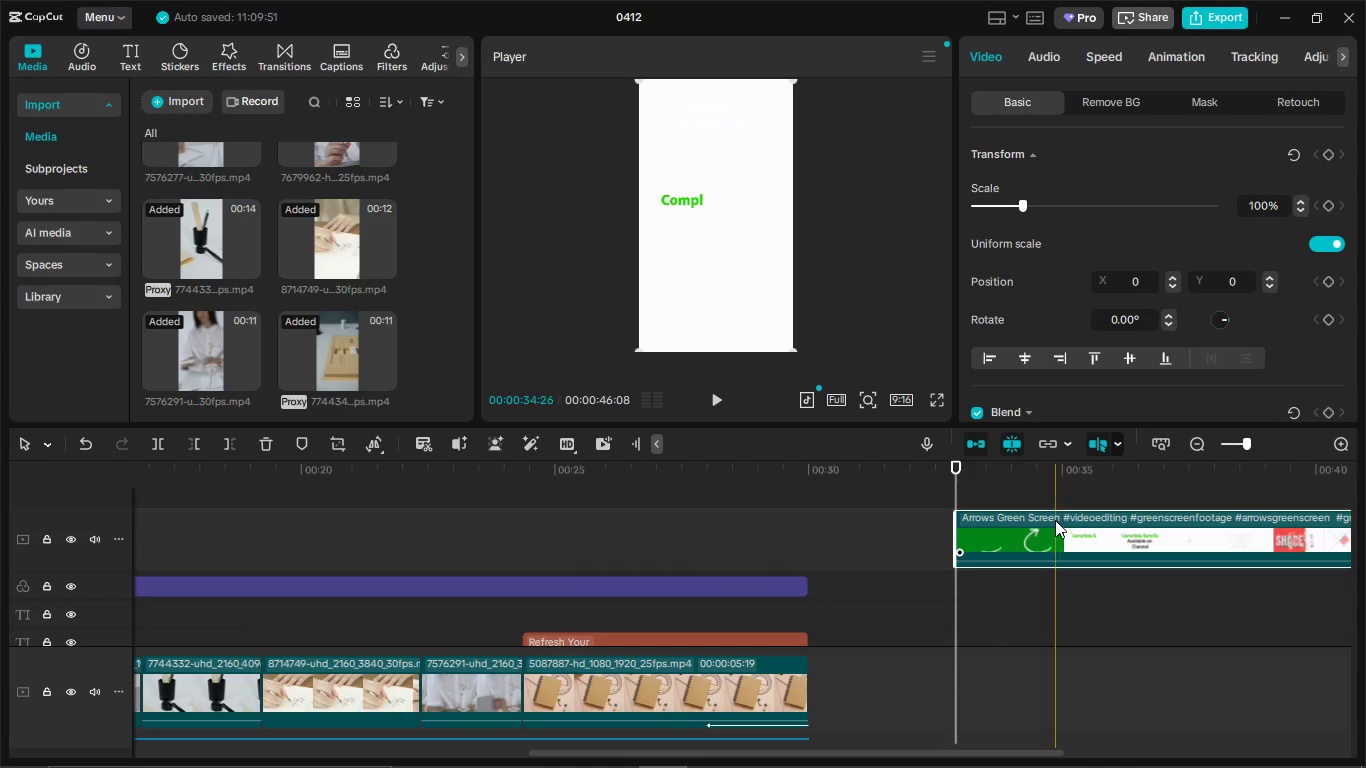 
left_click_drag(start_coordinate=[1055, 520], to_coordinate=[818, 522])
 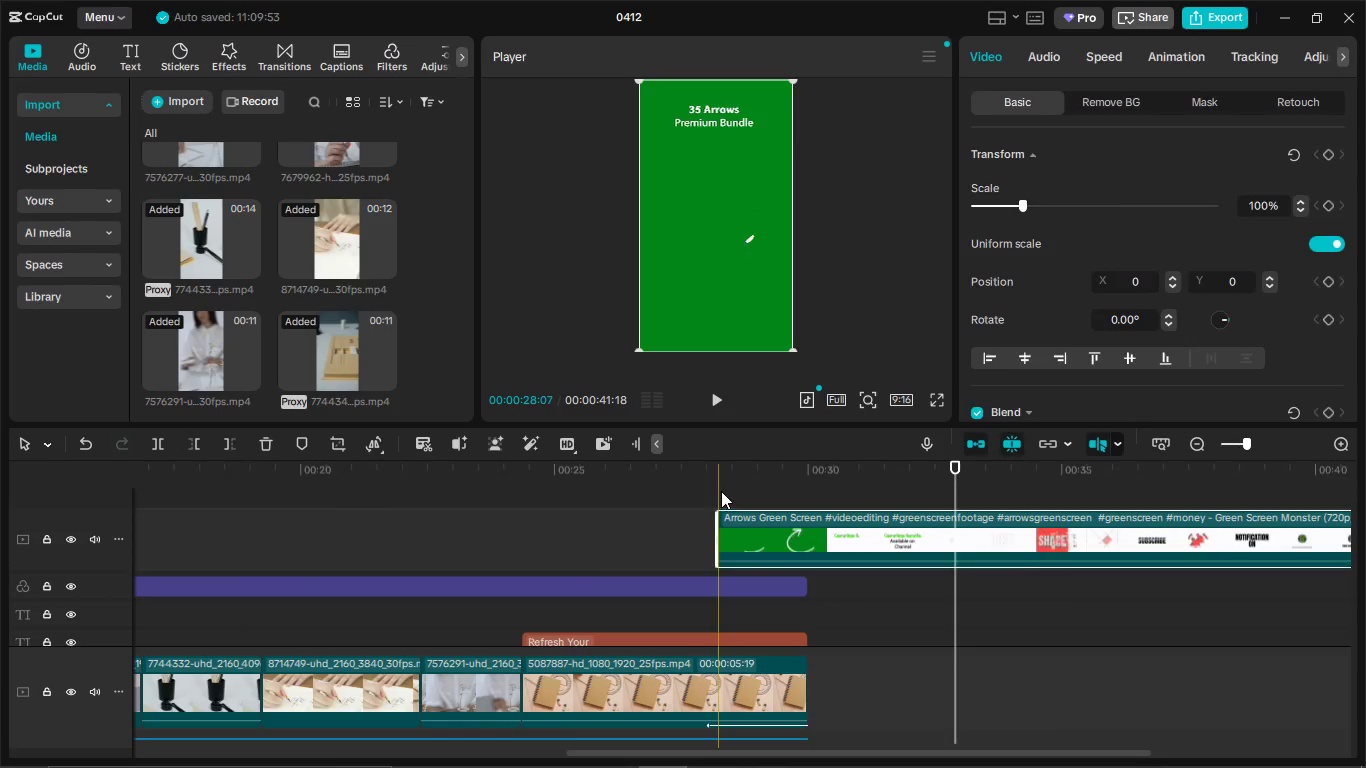 
left_click([721, 491])
 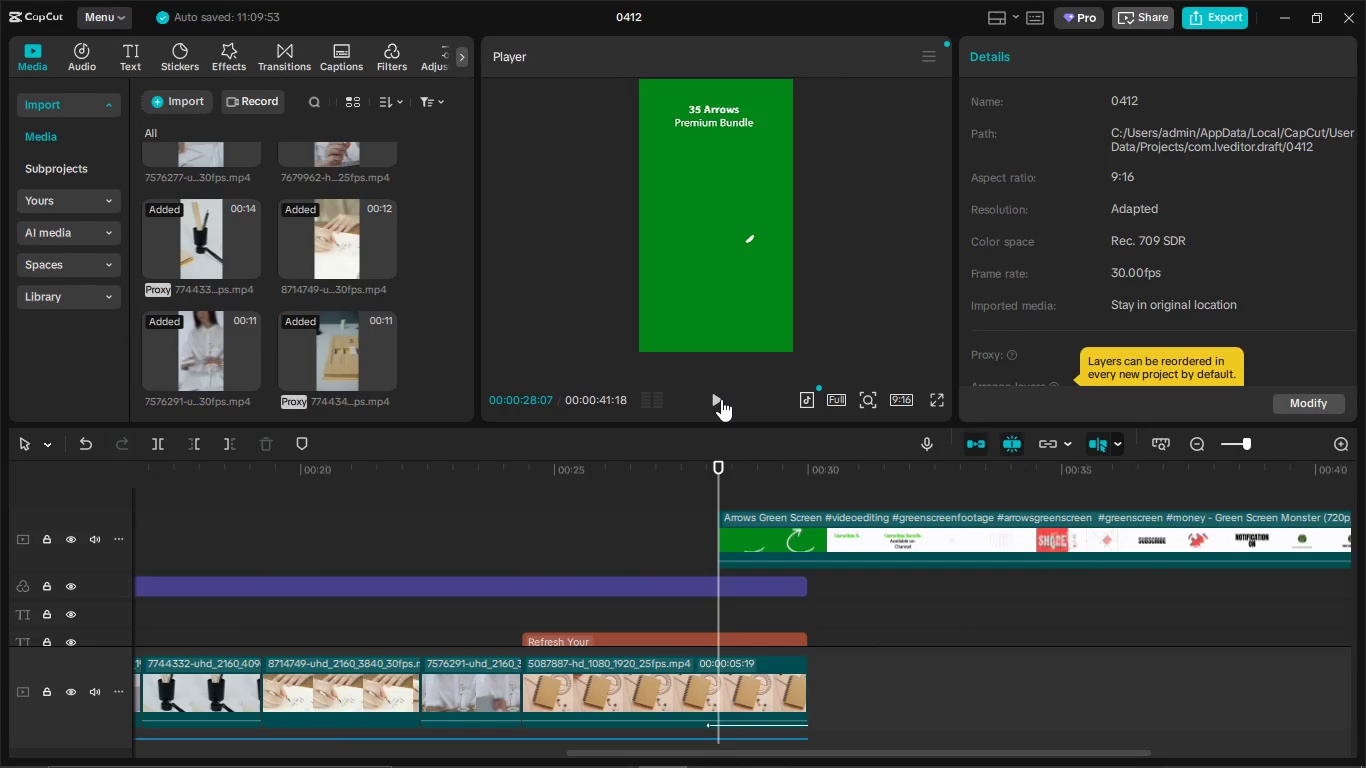 
left_click([721, 399])
 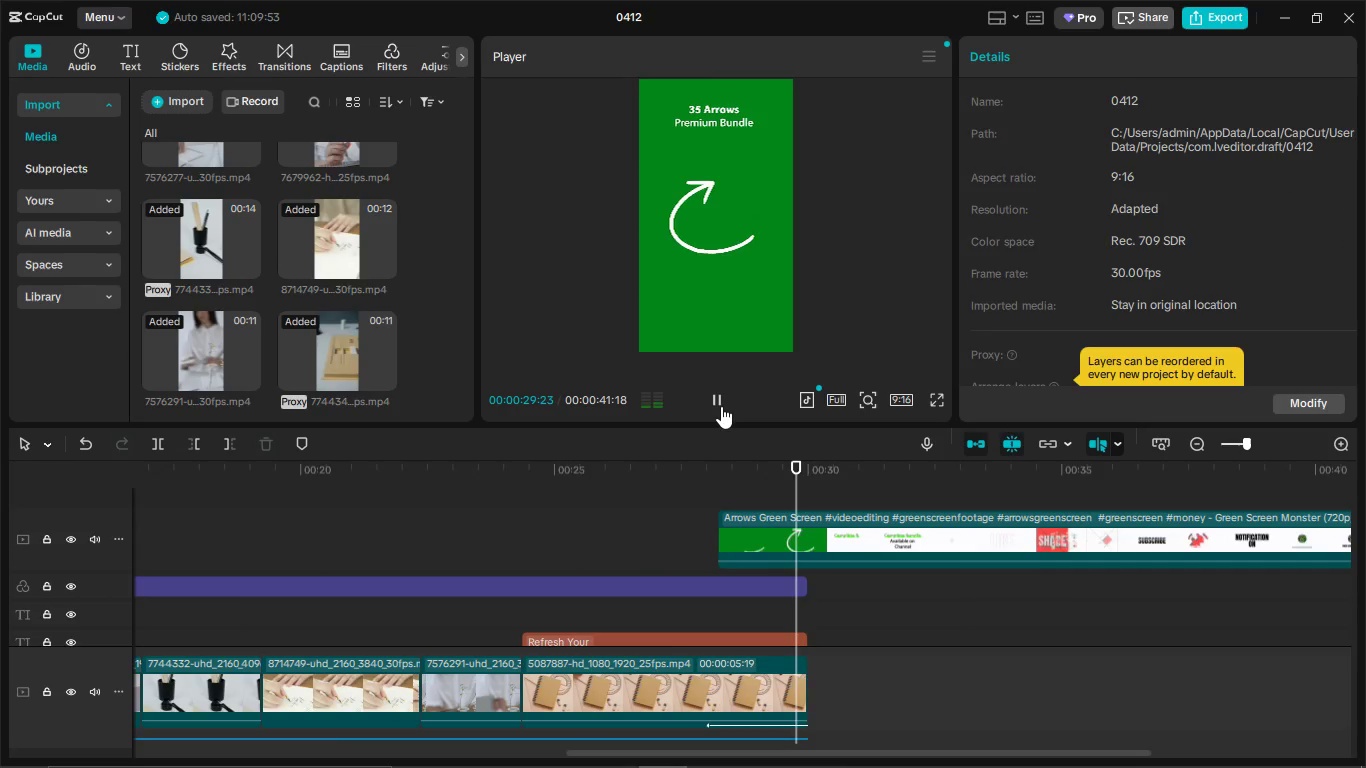 
left_click([721, 406])
 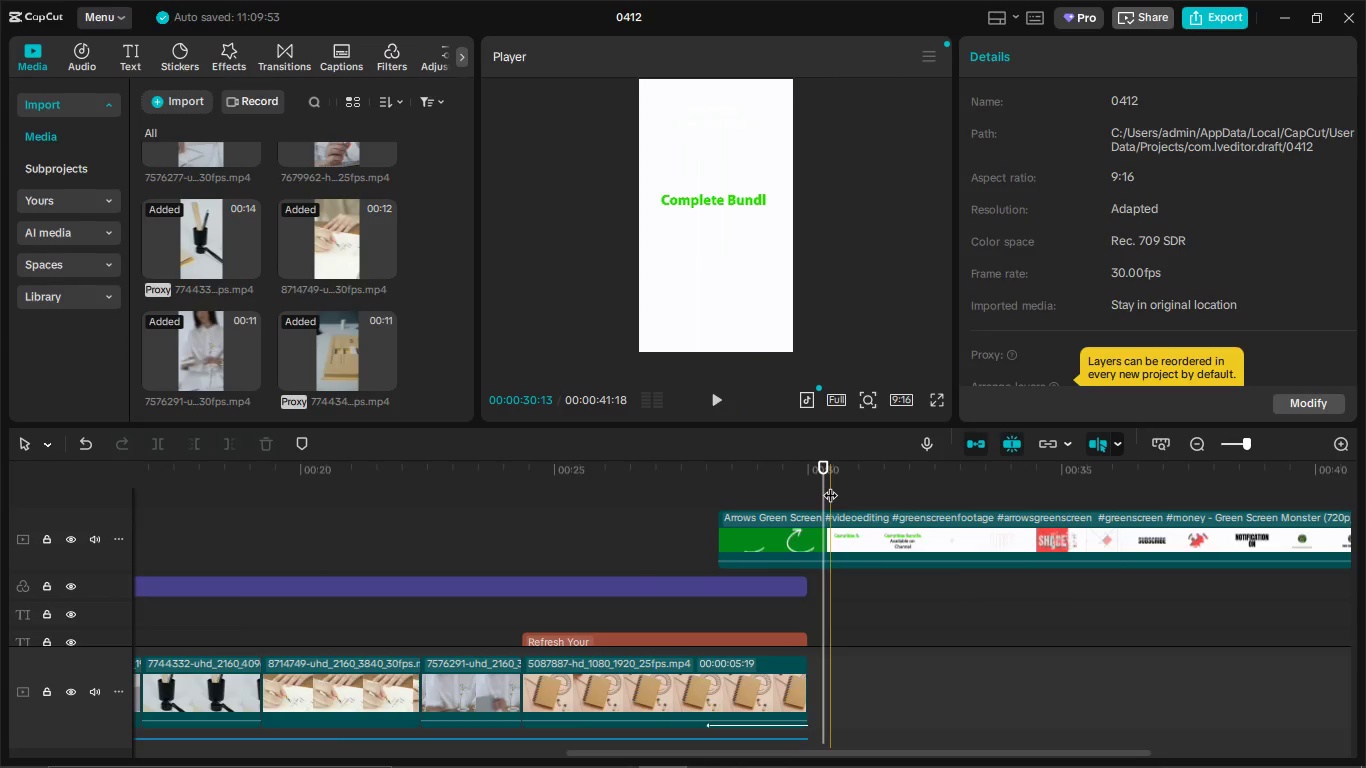 
left_click_drag(start_coordinate=[830, 485], to_coordinate=[797, 487])
 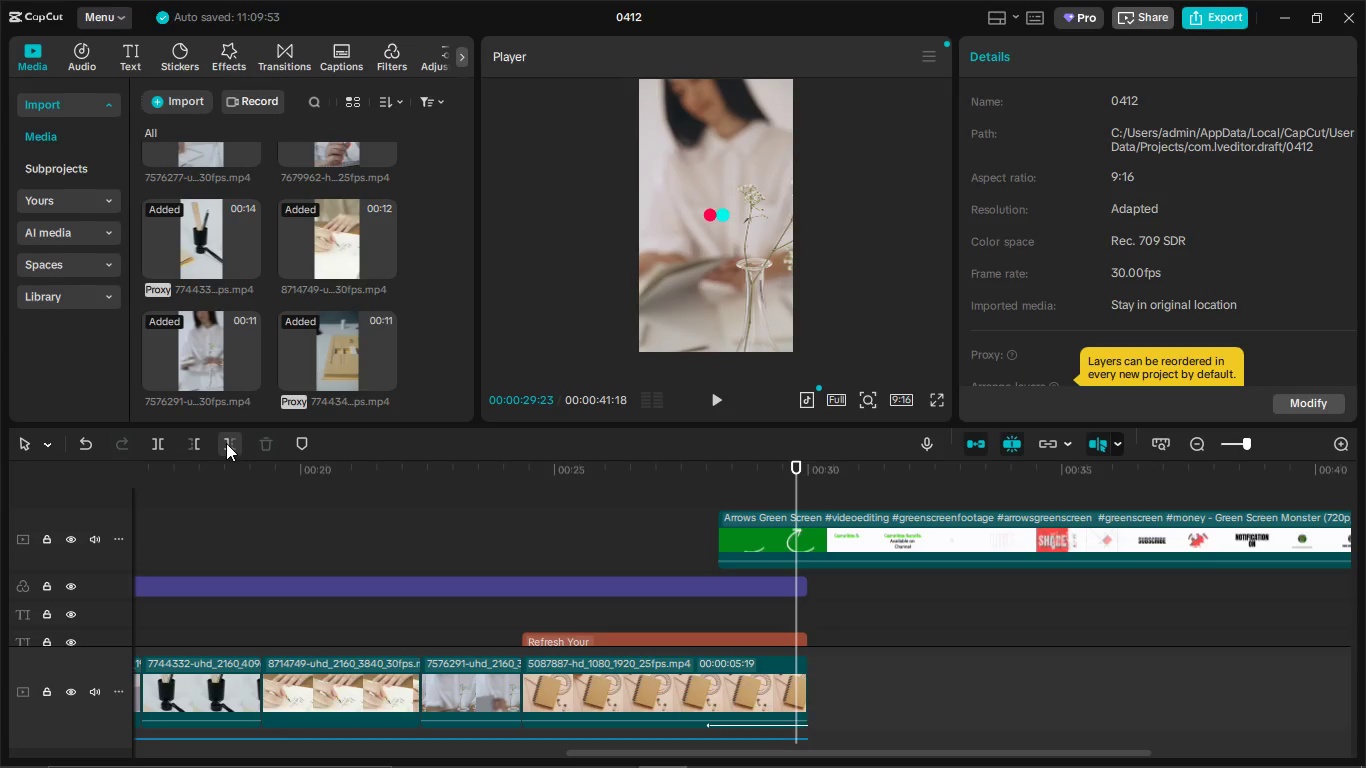 
left_click([228, 441])
 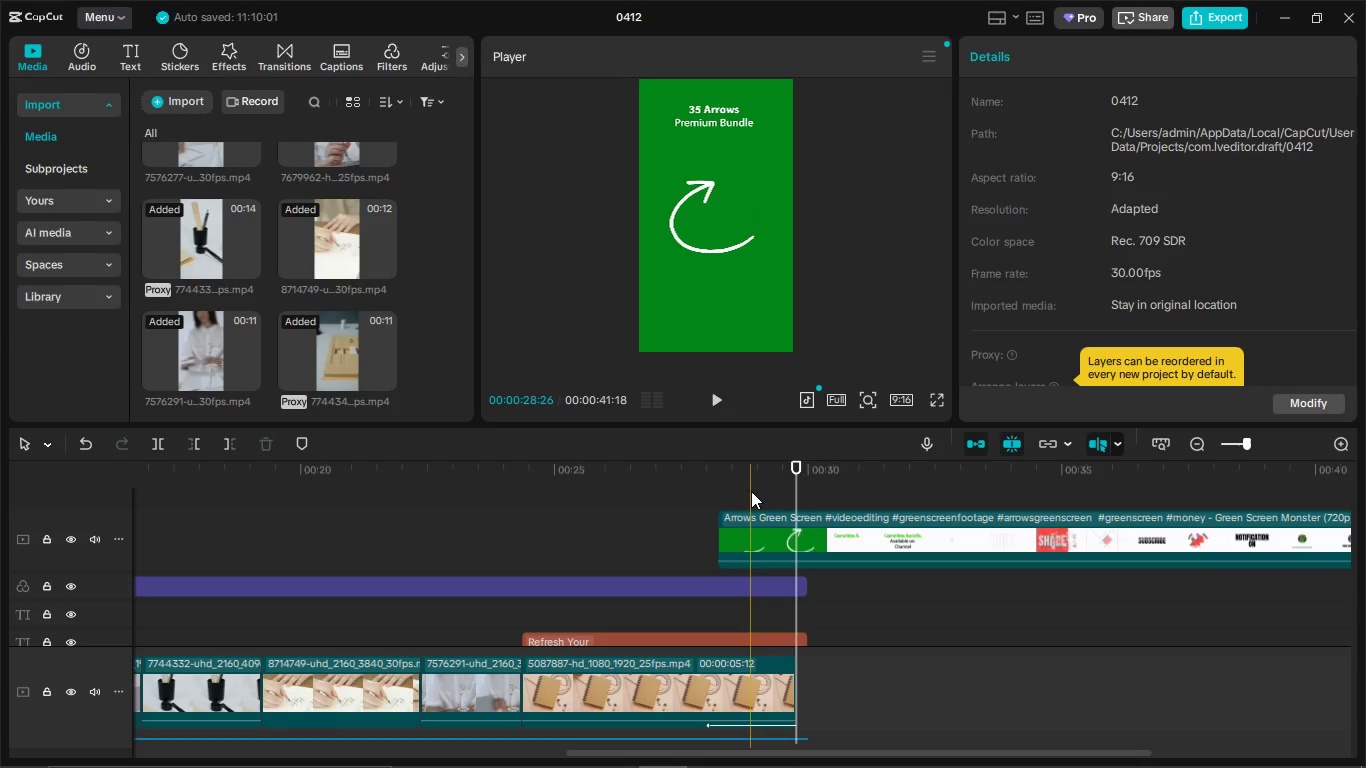 
key(Control+ControlLeft)
 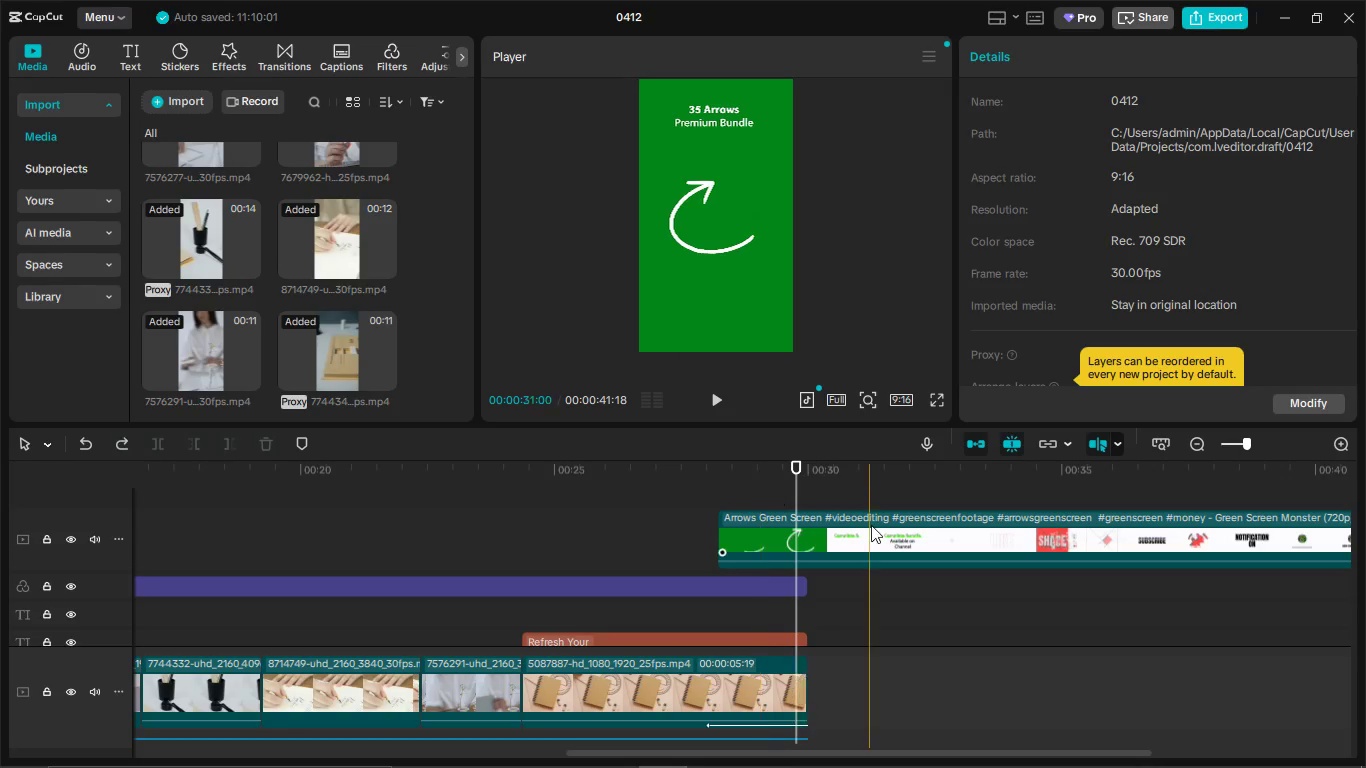 
key(Control+Z)
 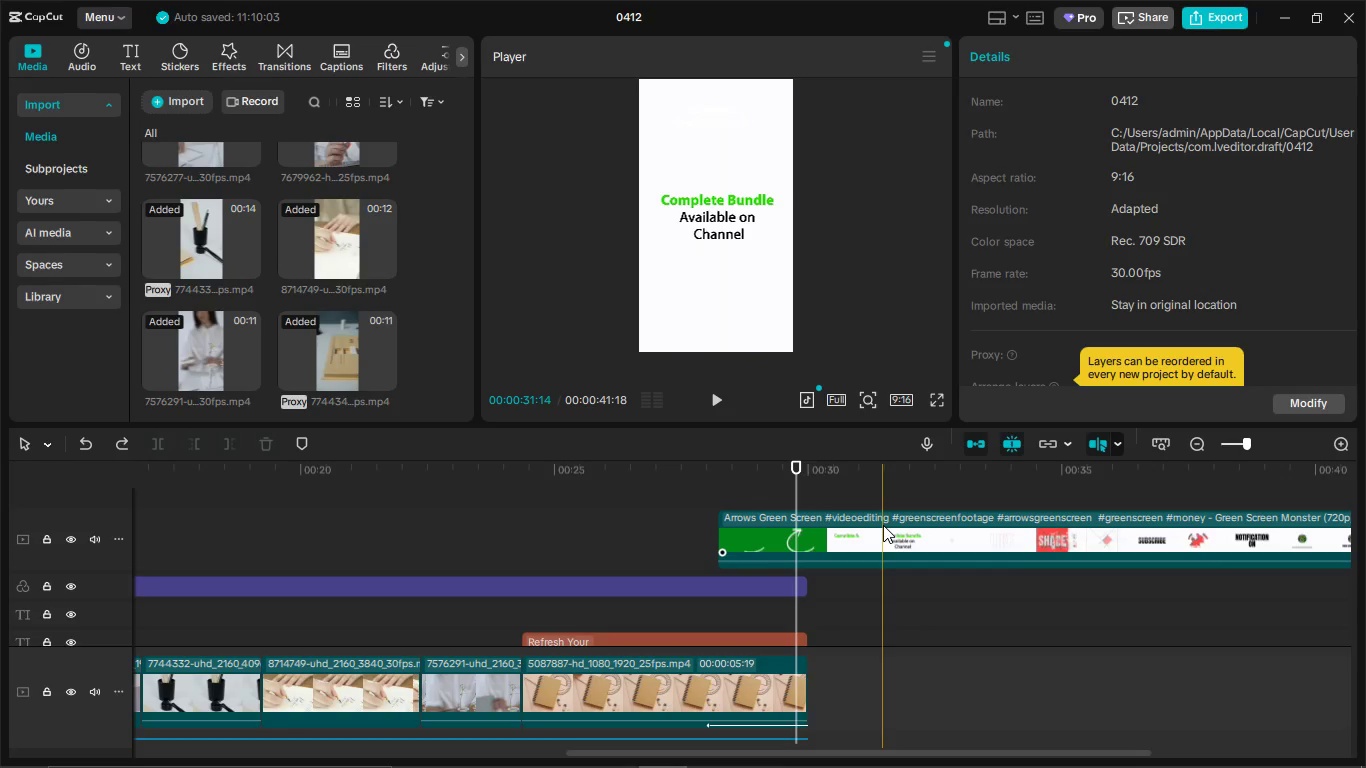 
left_click([883, 525])
 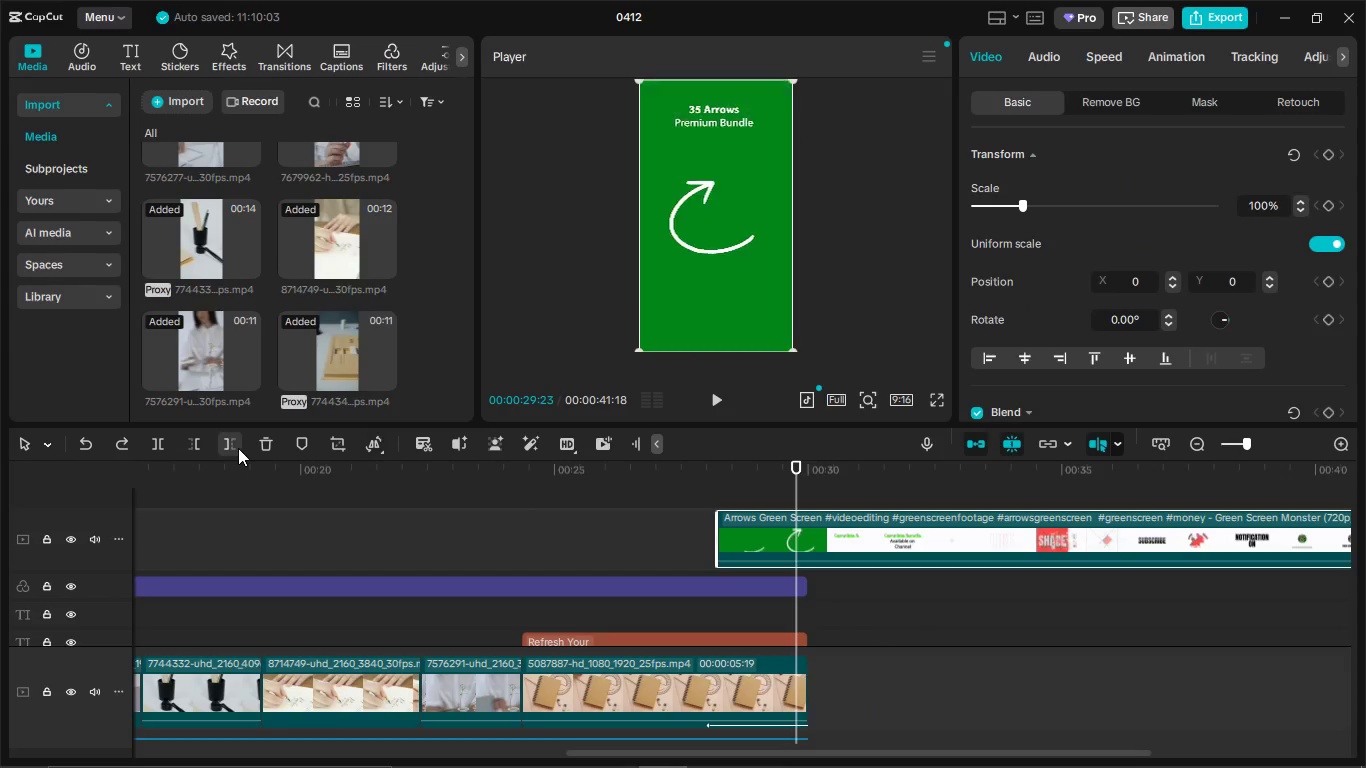 
left_click([238, 448])
 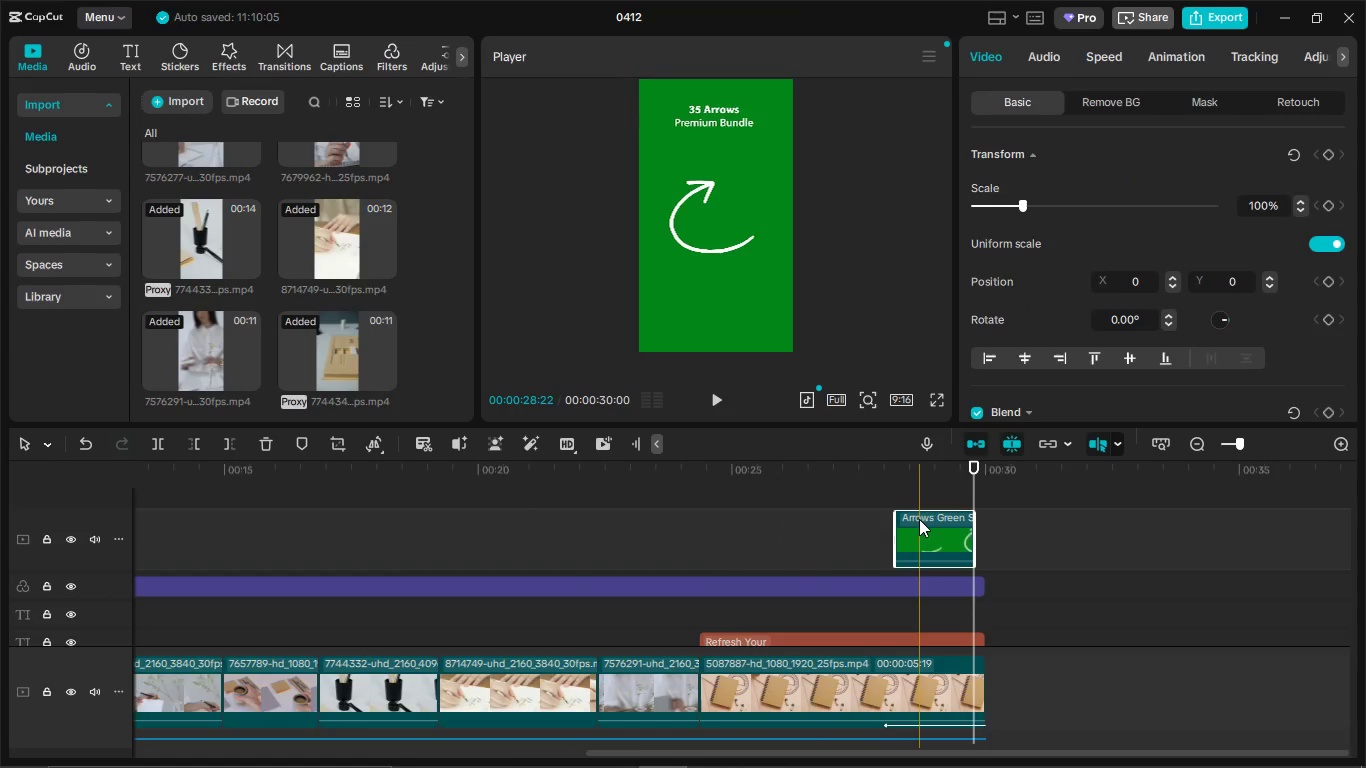 
left_click([920, 521])
 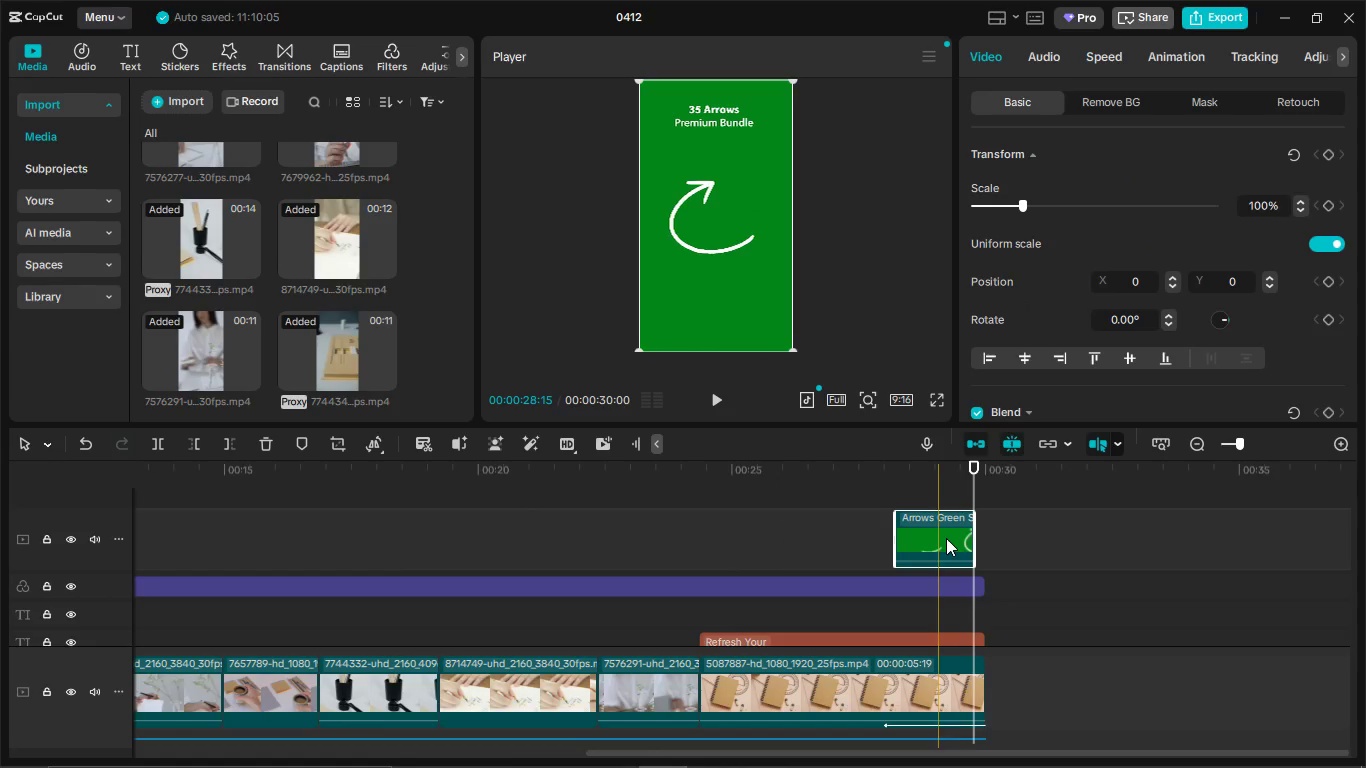 
left_click([714, 183])
 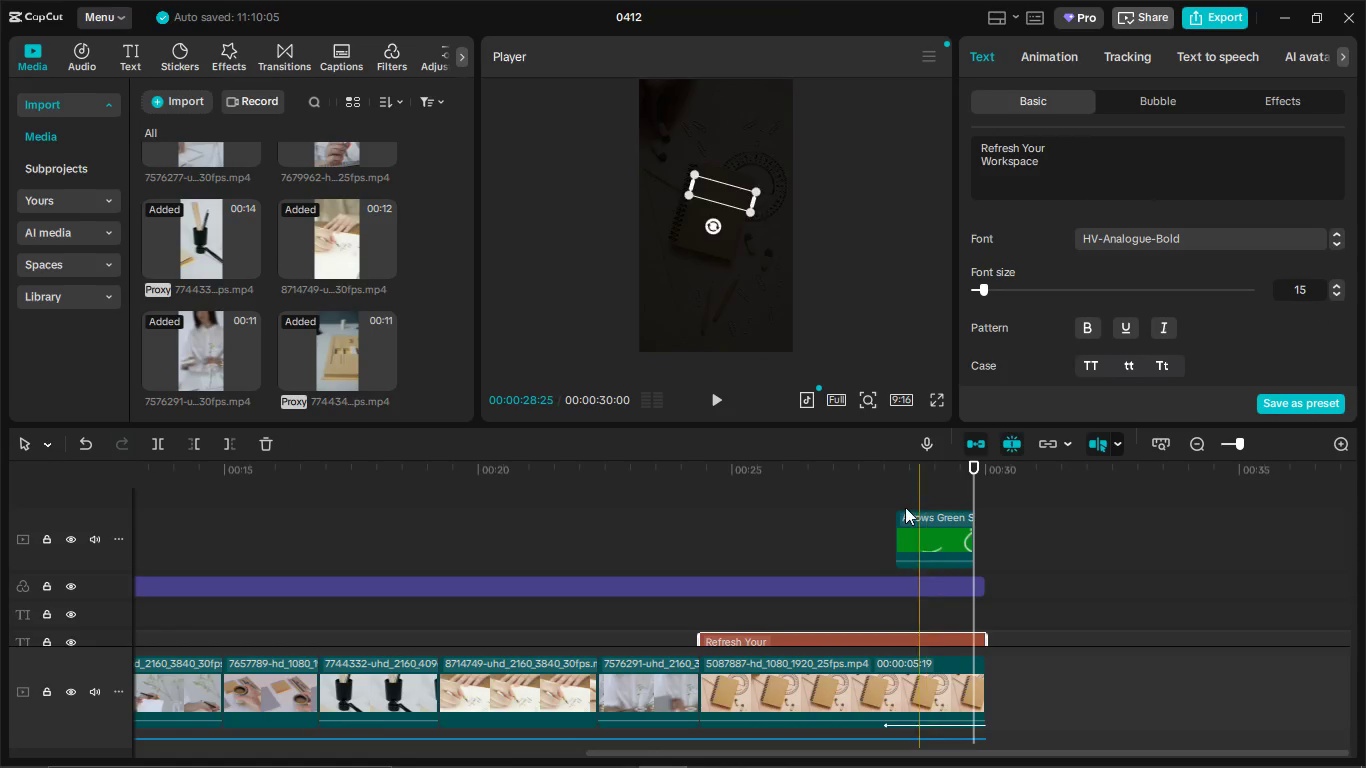 
left_click([905, 507])
 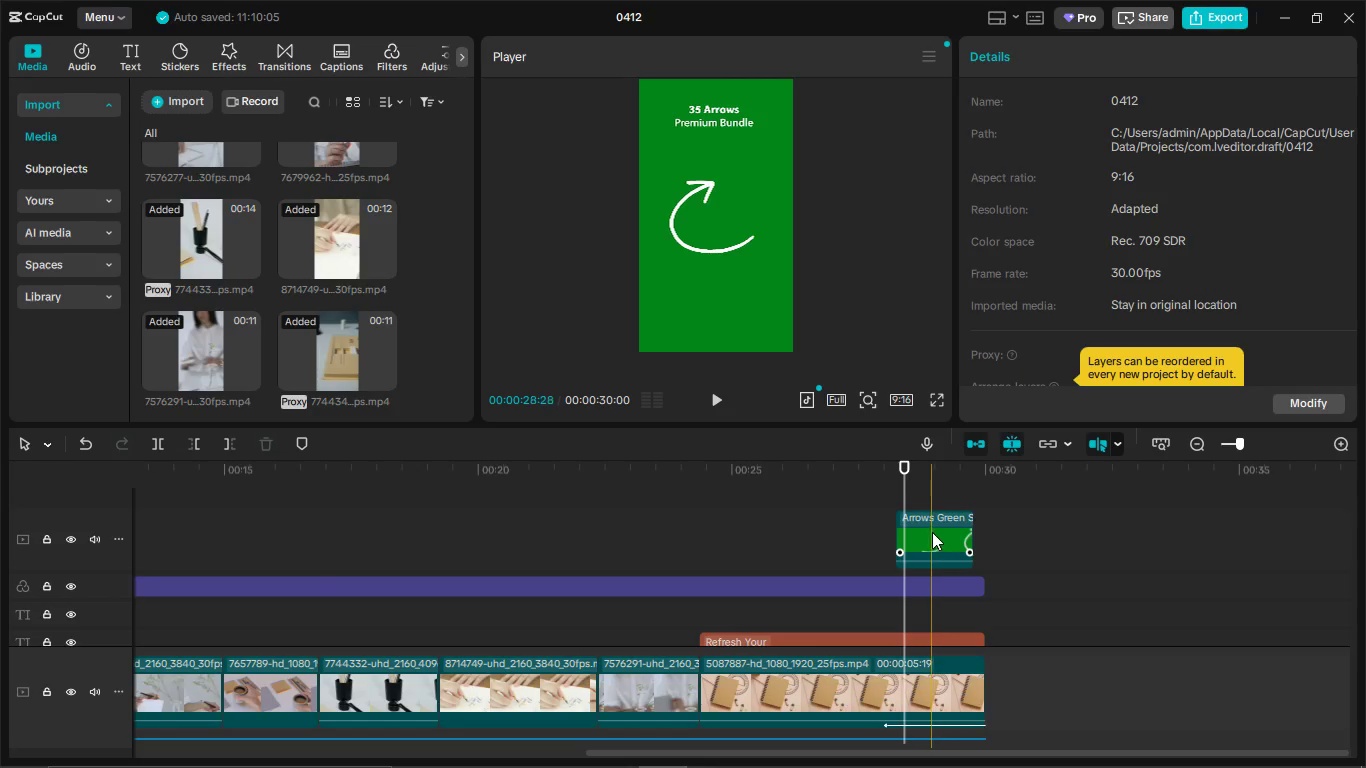 
left_click_drag(start_coordinate=[932, 533], to_coordinate=[849, 534])
 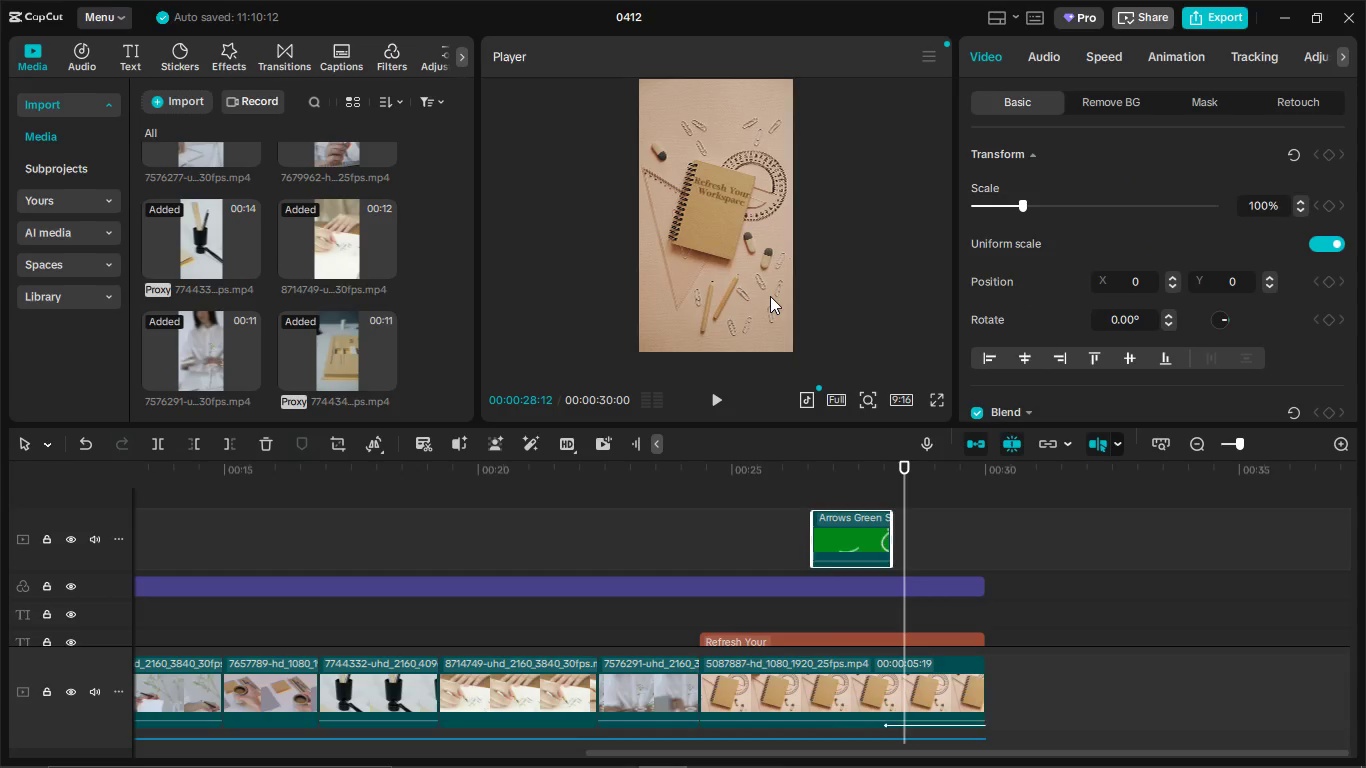 
left_click([770, 296])
 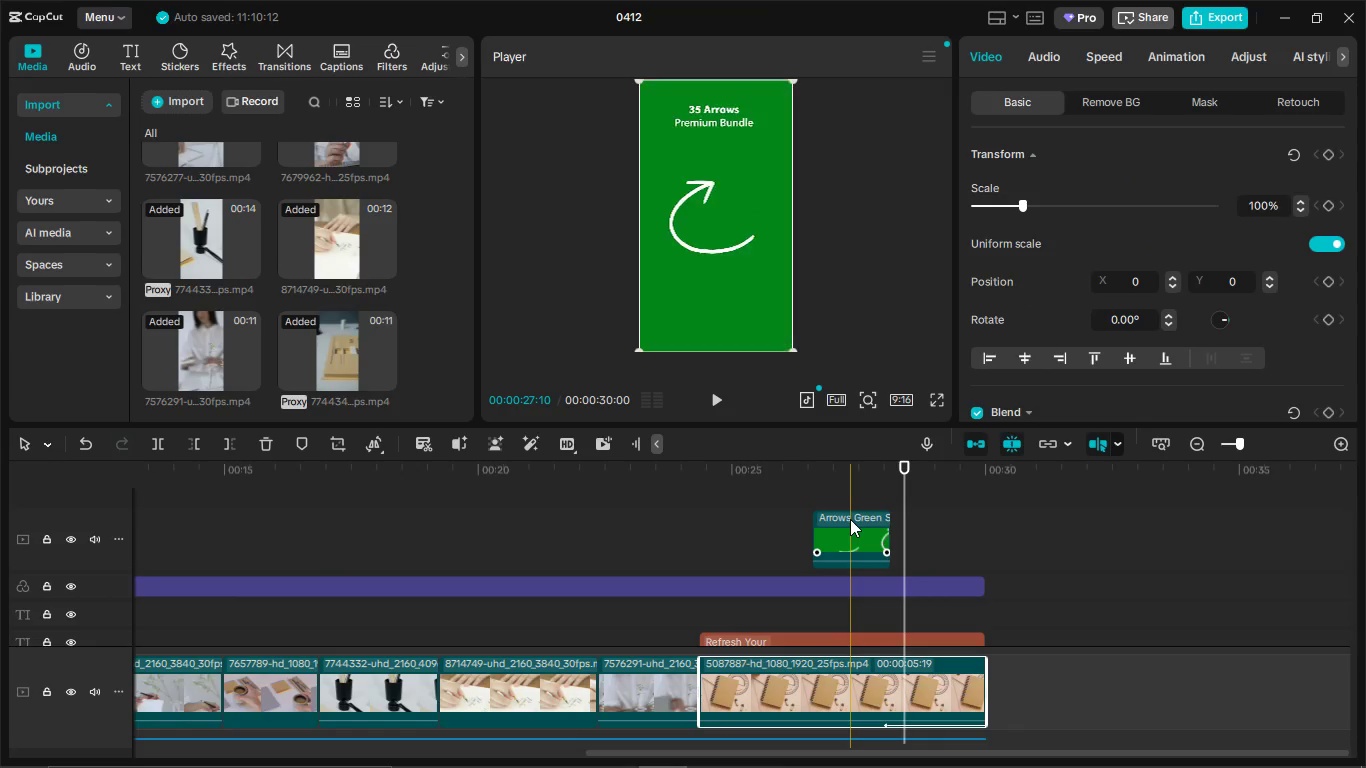 
left_click([850, 519])
 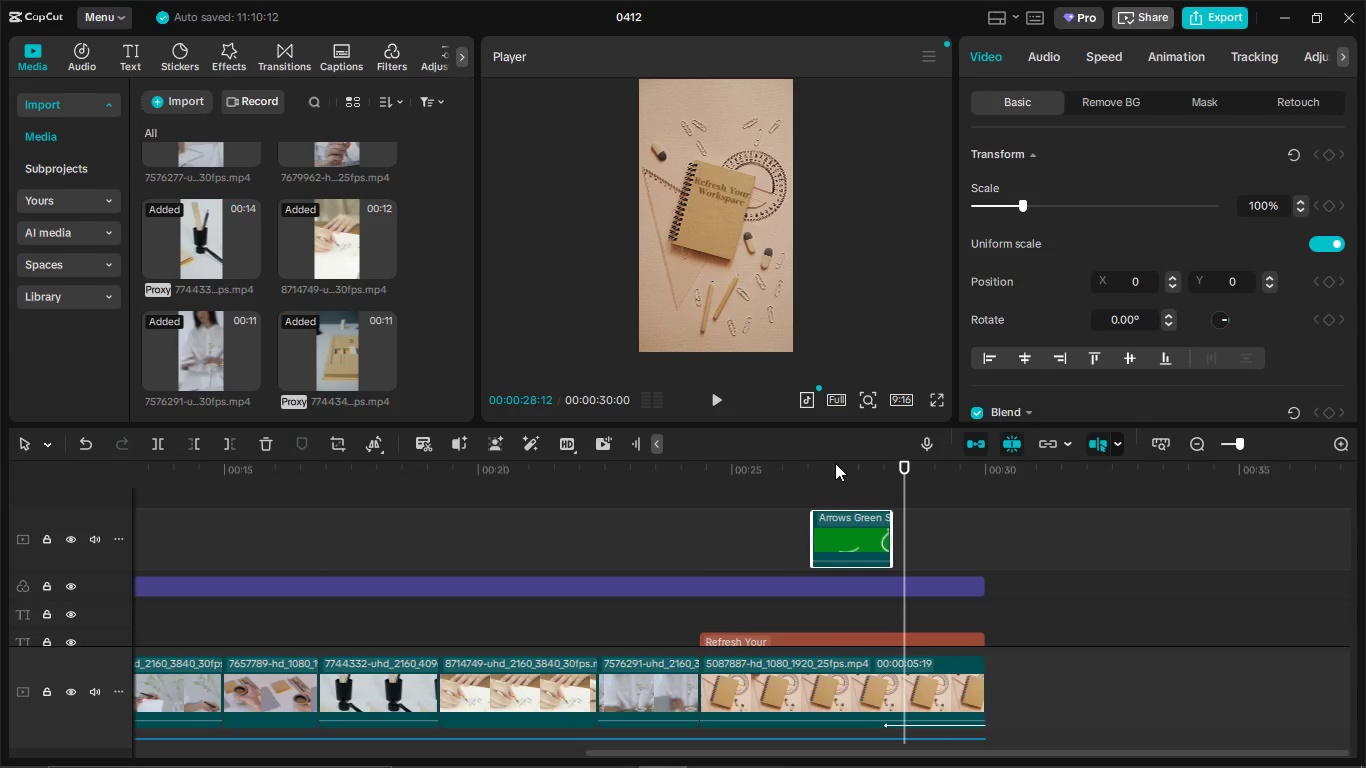 
left_click([845, 495])
 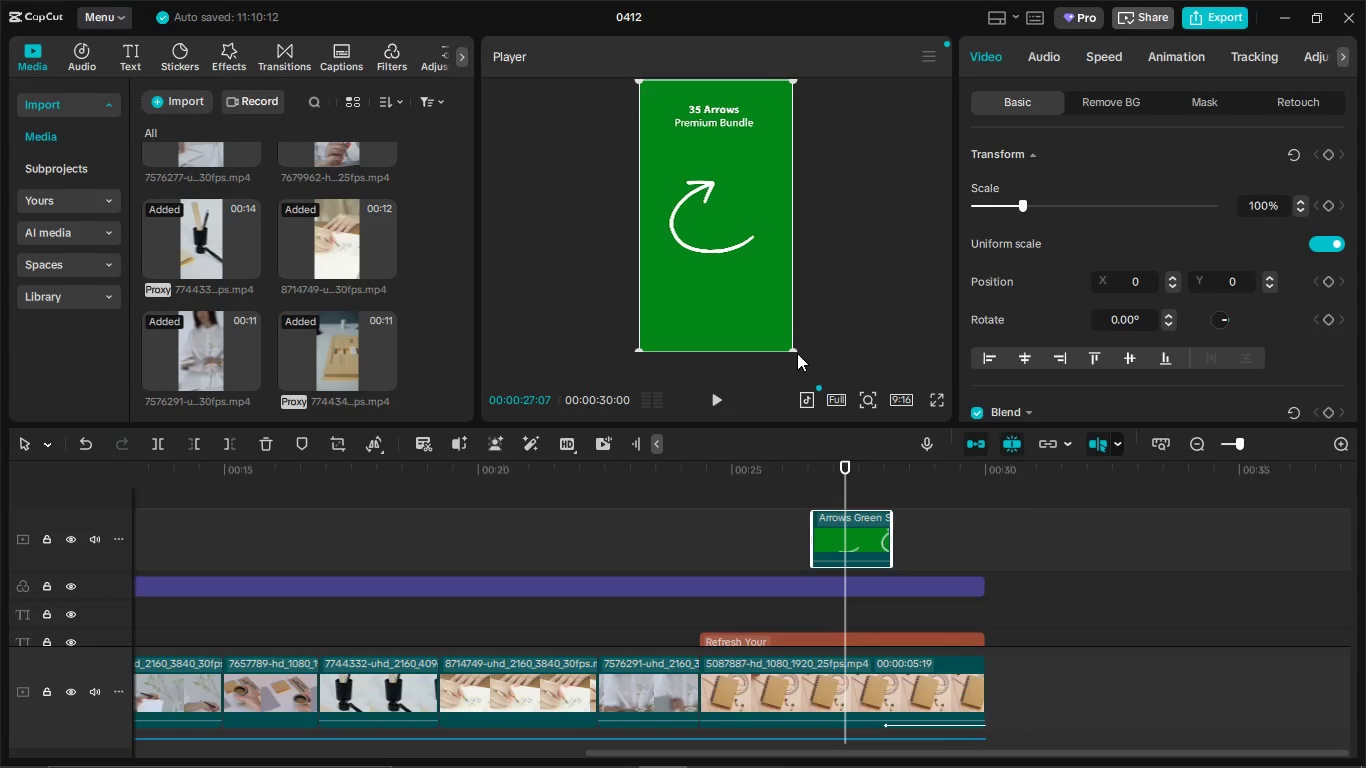 
left_click_drag(start_coordinate=[795, 348], to_coordinate=[729, 280])
 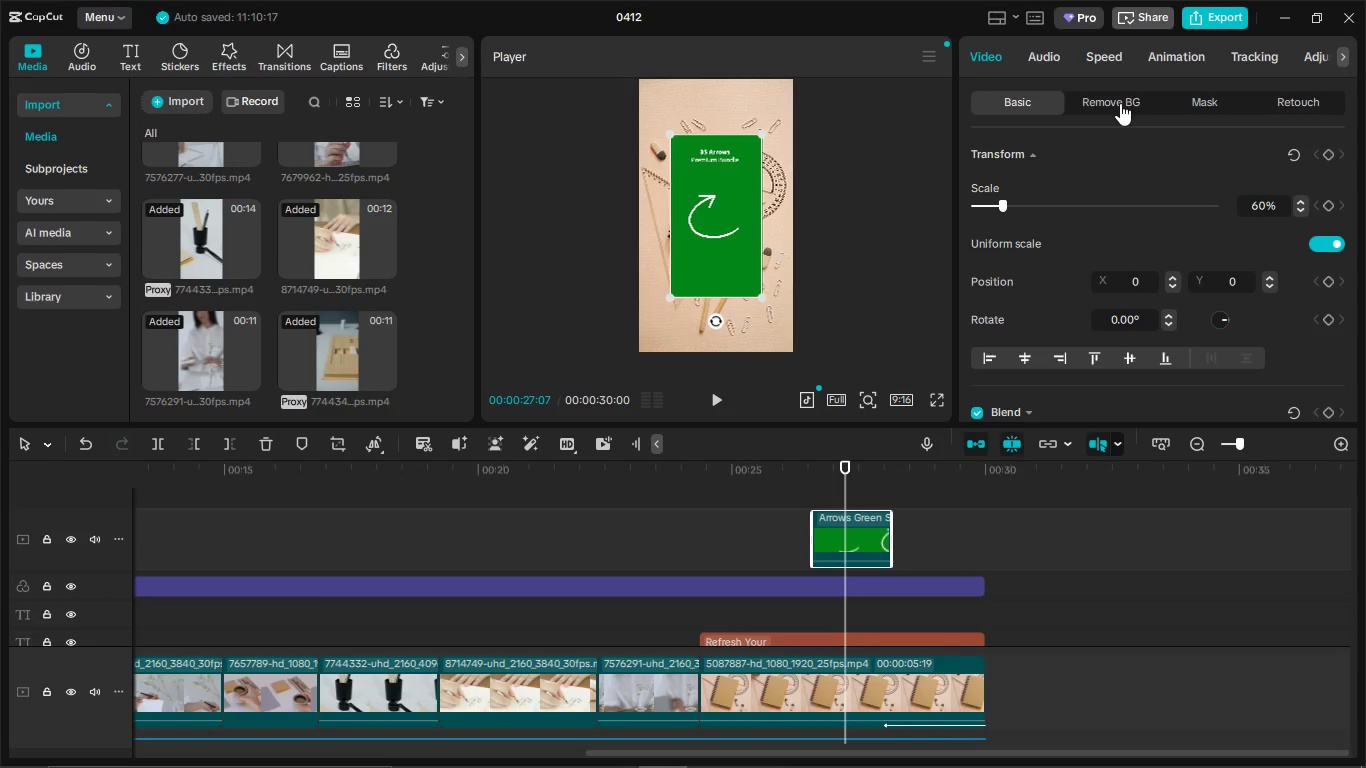 
left_click([1120, 103])
 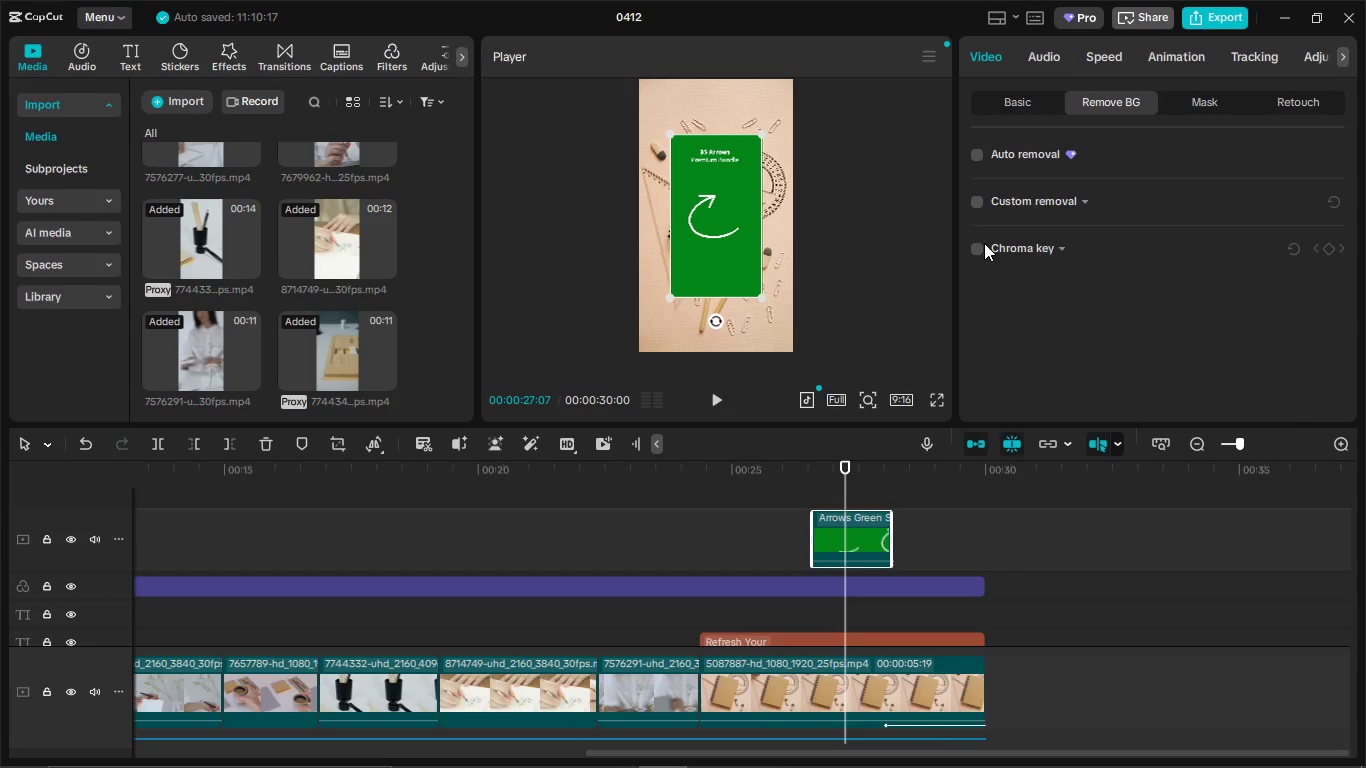 
left_click([978, 246])
 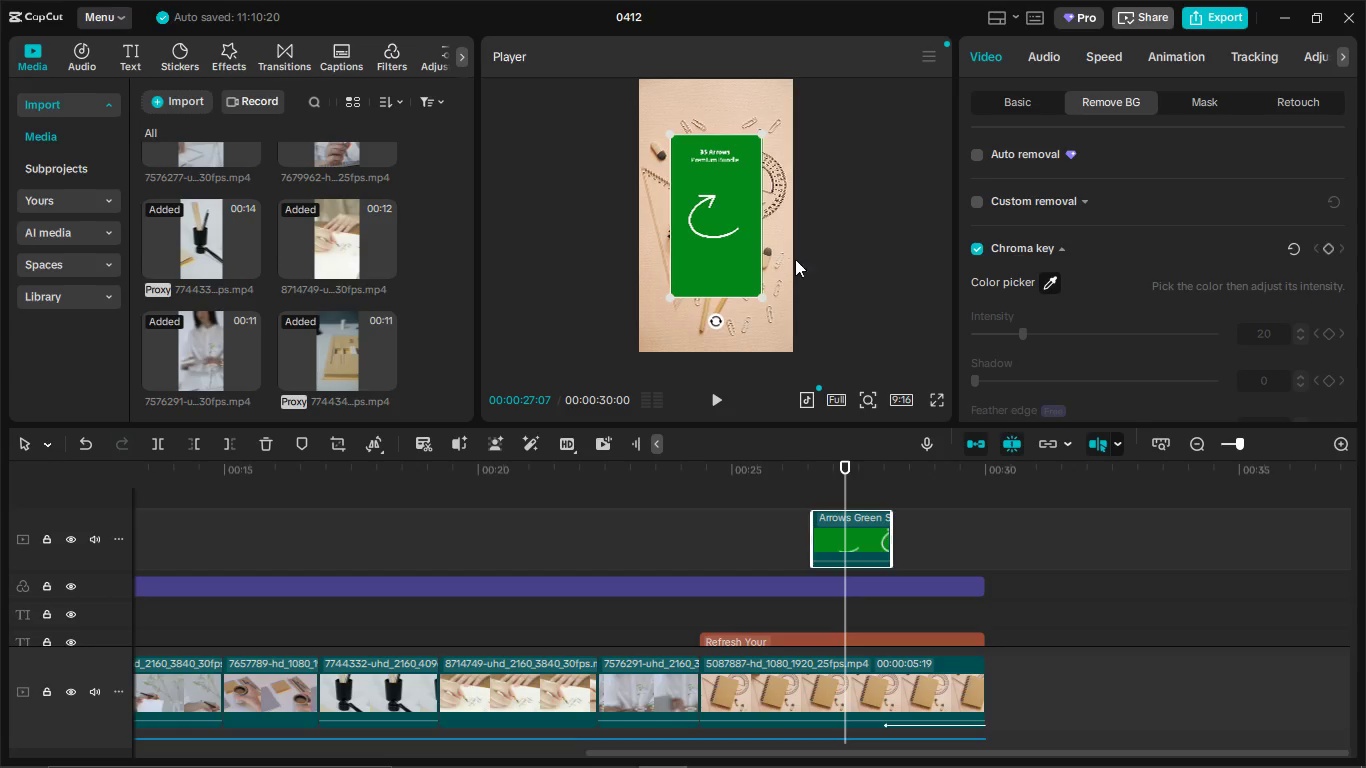 
left_click([724, 260])
 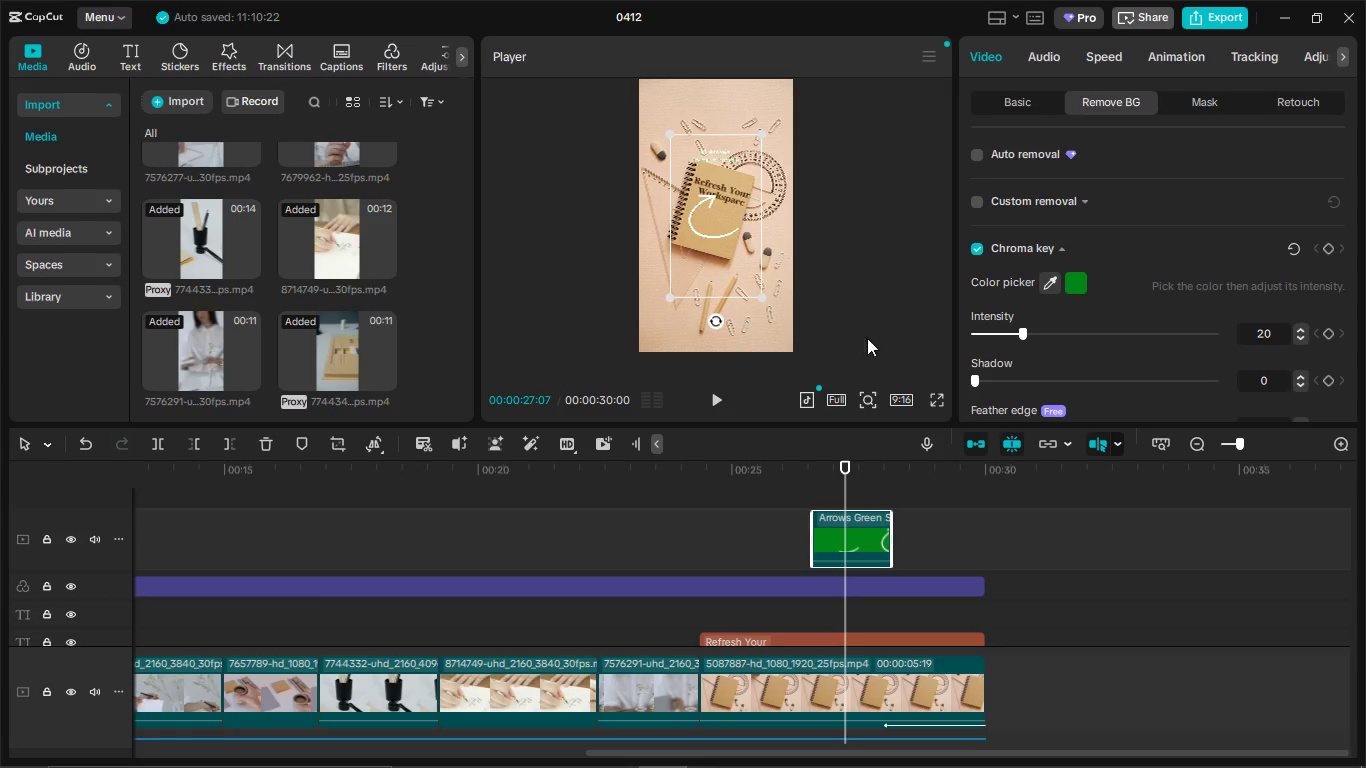 
wait(5.11)
 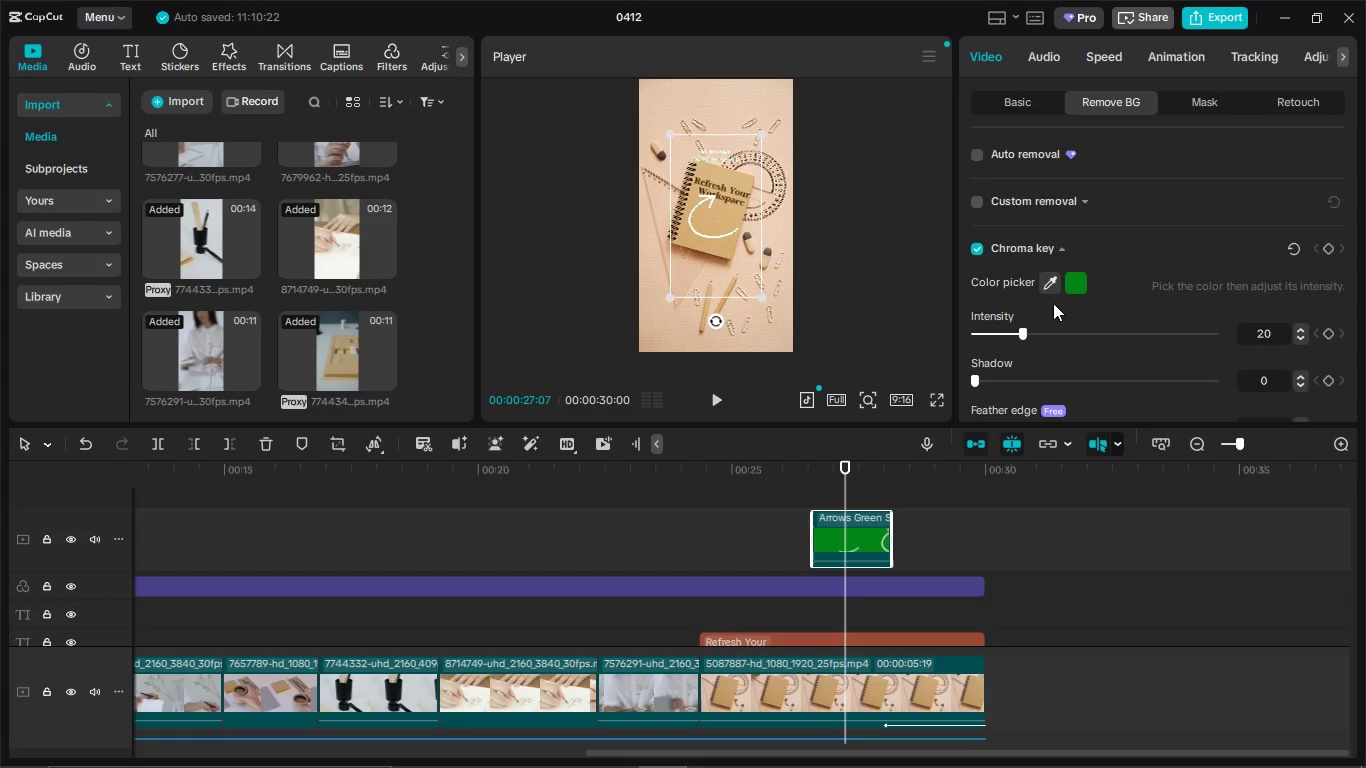 
right_click([868, 524])
 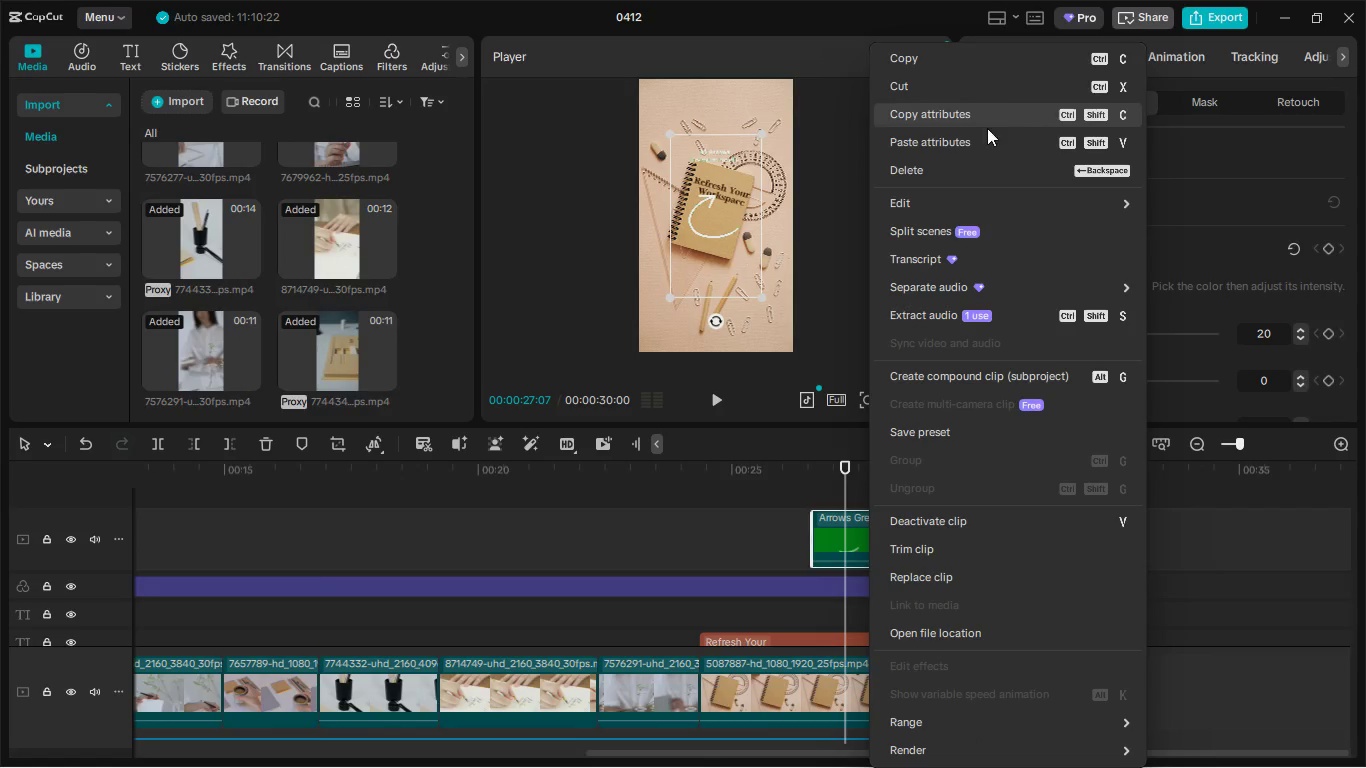 
mouse_move([1017, 208])
 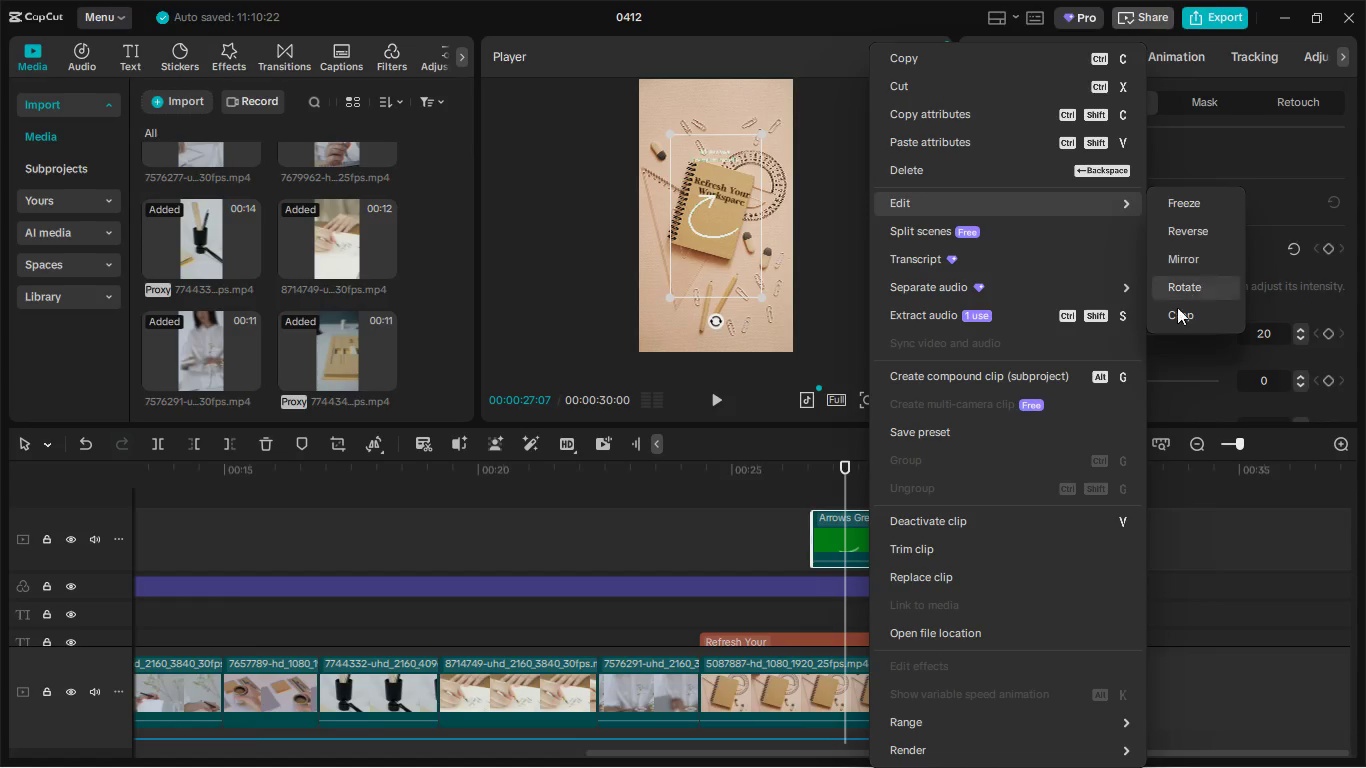 
left_click([1174, 314])
 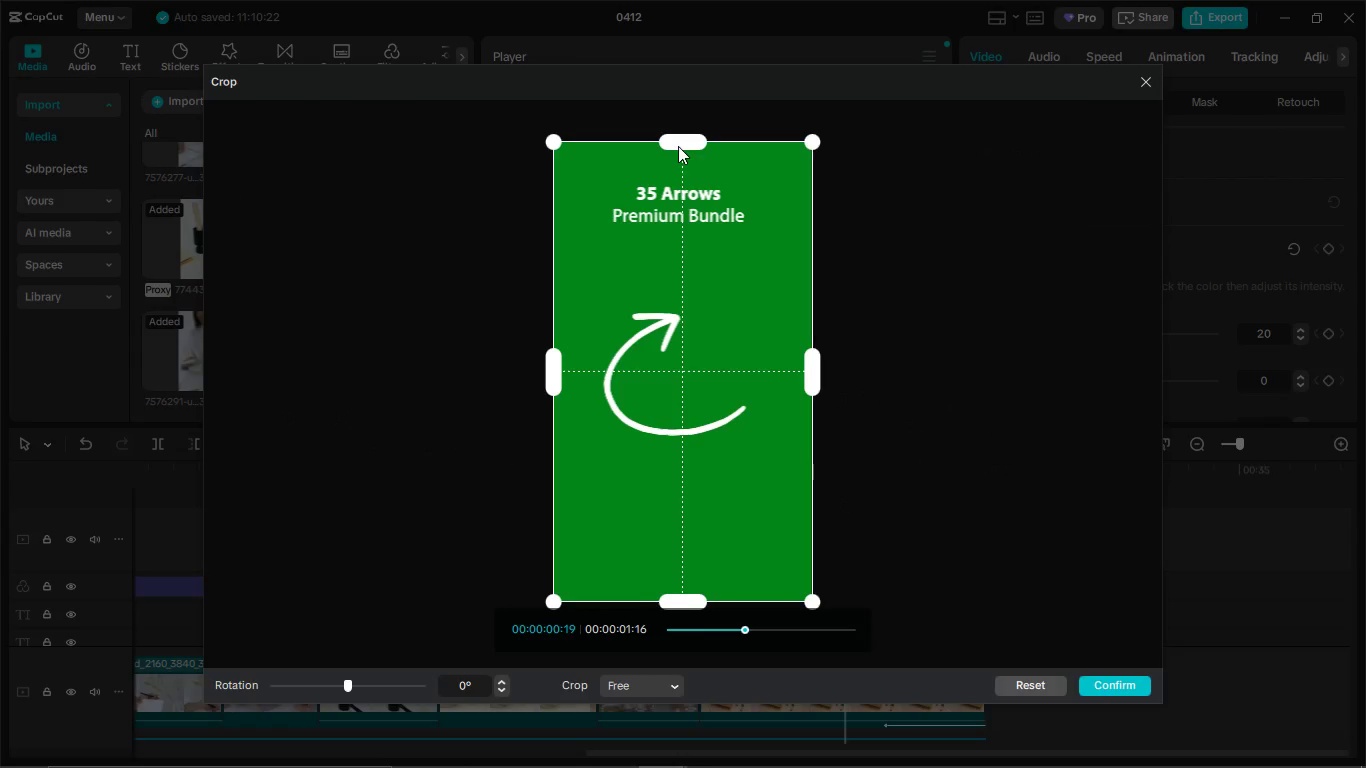 
left_click_drag(start_coordinate=[676, 136], to_coordinate=[661, 267])
 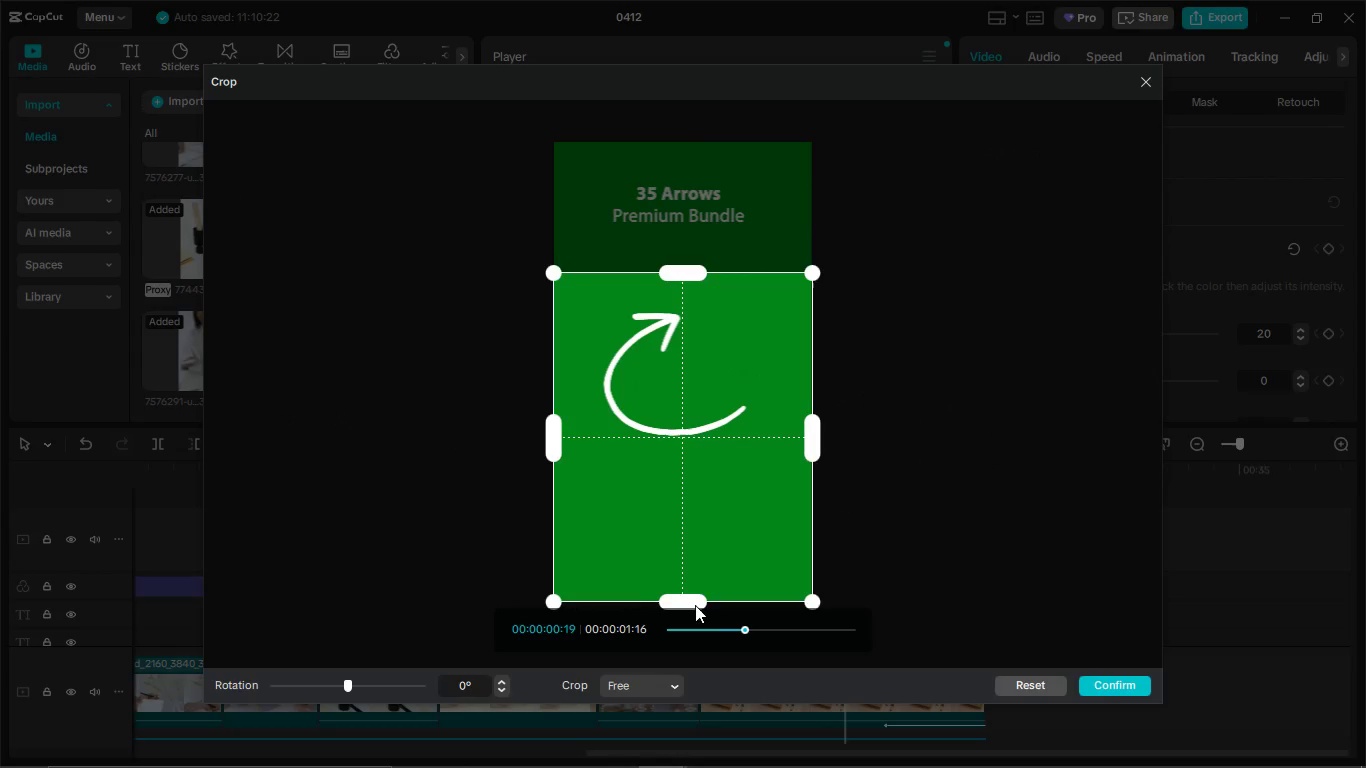 
left_click_drag(start_coordinate=[695, 605], to_coordinate=[720, 485])
 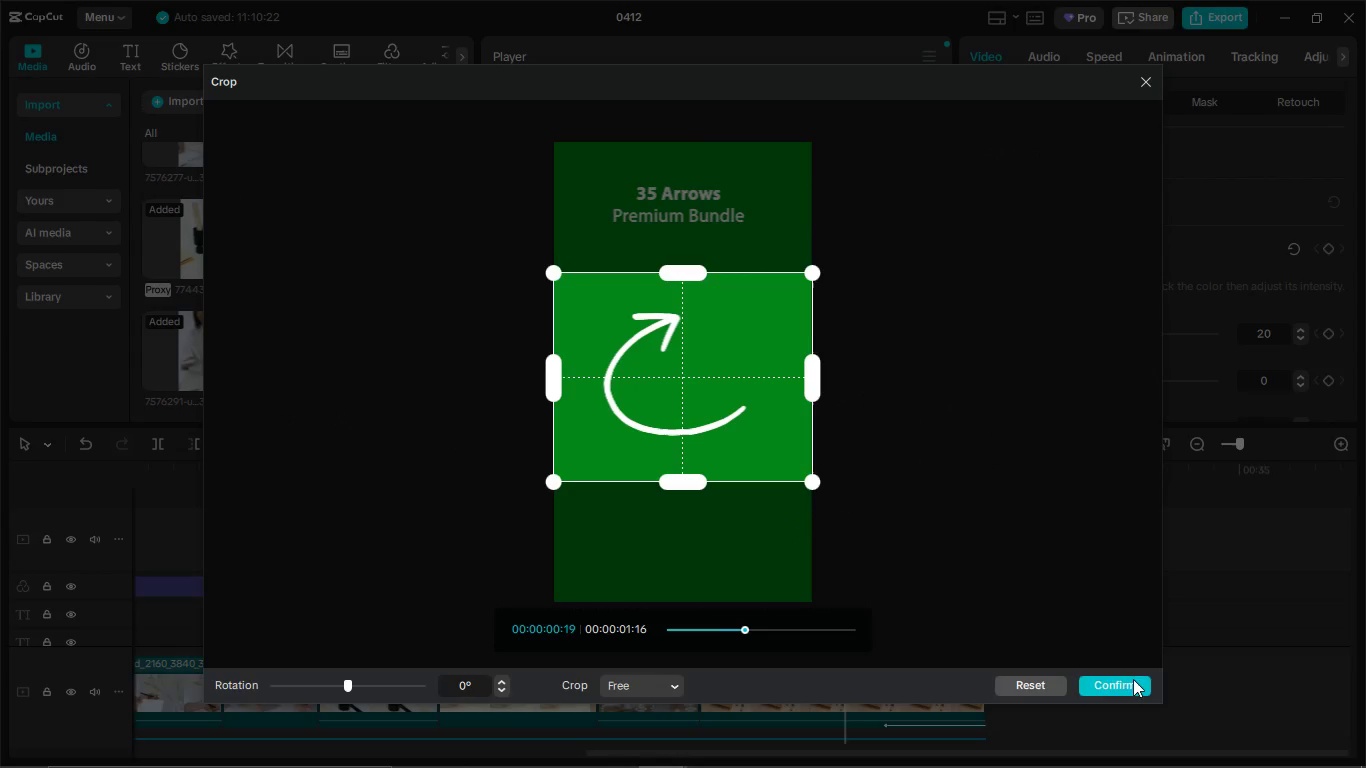 
left_click([1131, 681])
 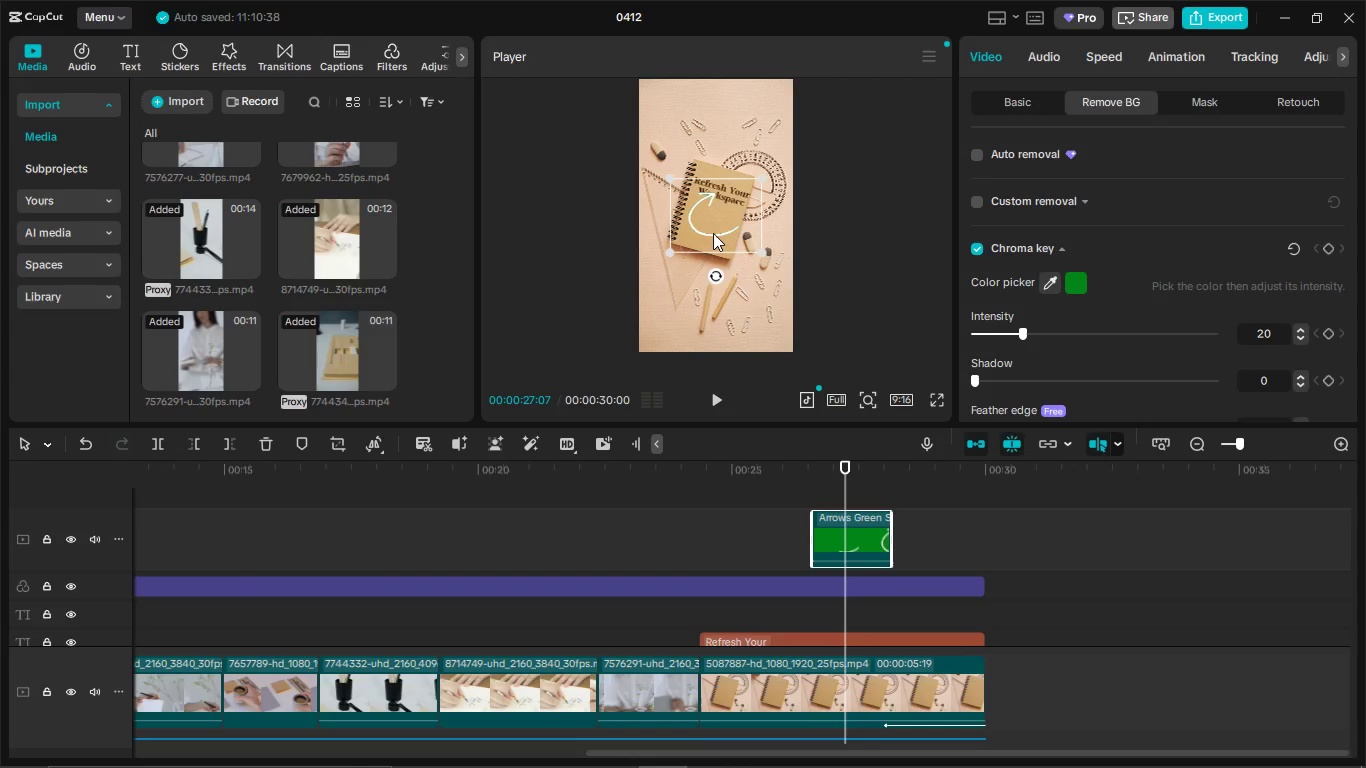 
left_click_drag(start_coordinate=[712, 235], to_coordinate=[712, 255])
 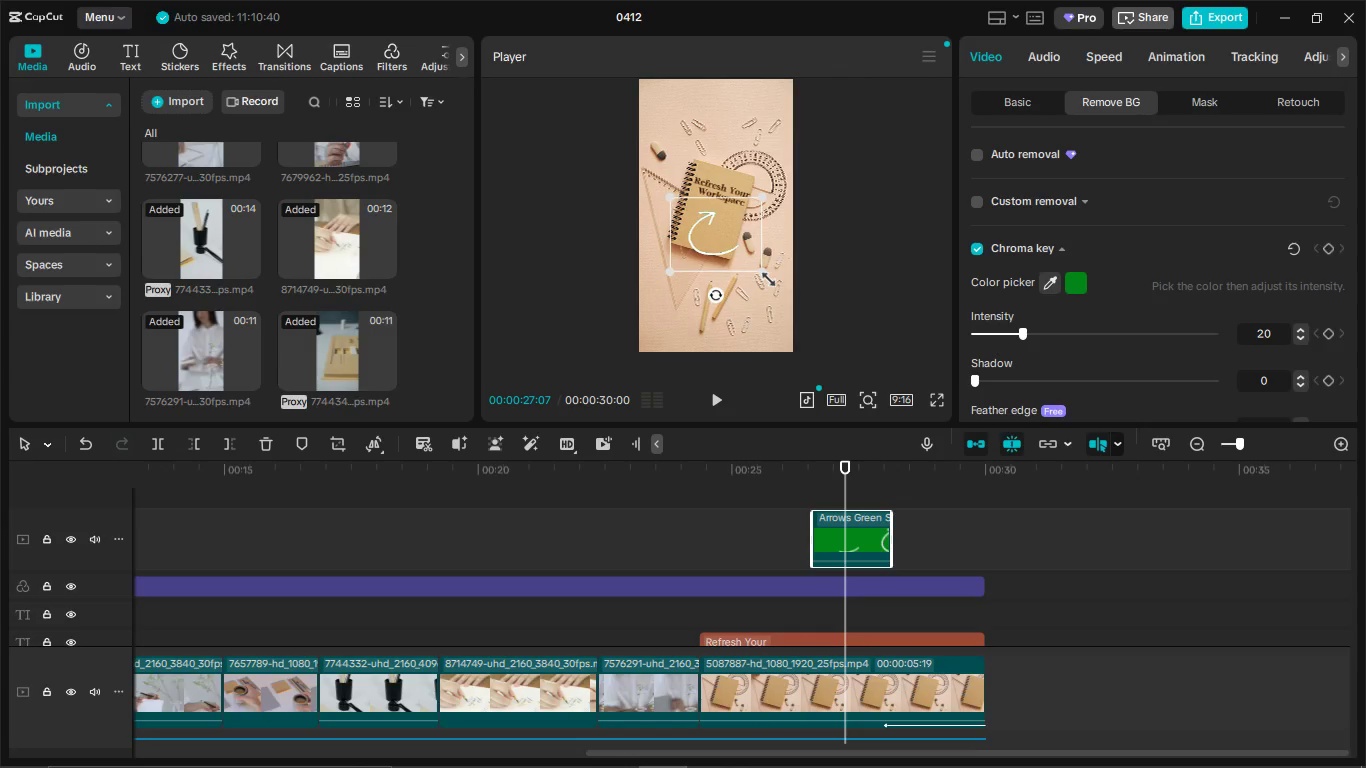 
left_click_drag(start_coordinate=[764, 275], to_coordinate=[727, 243])
 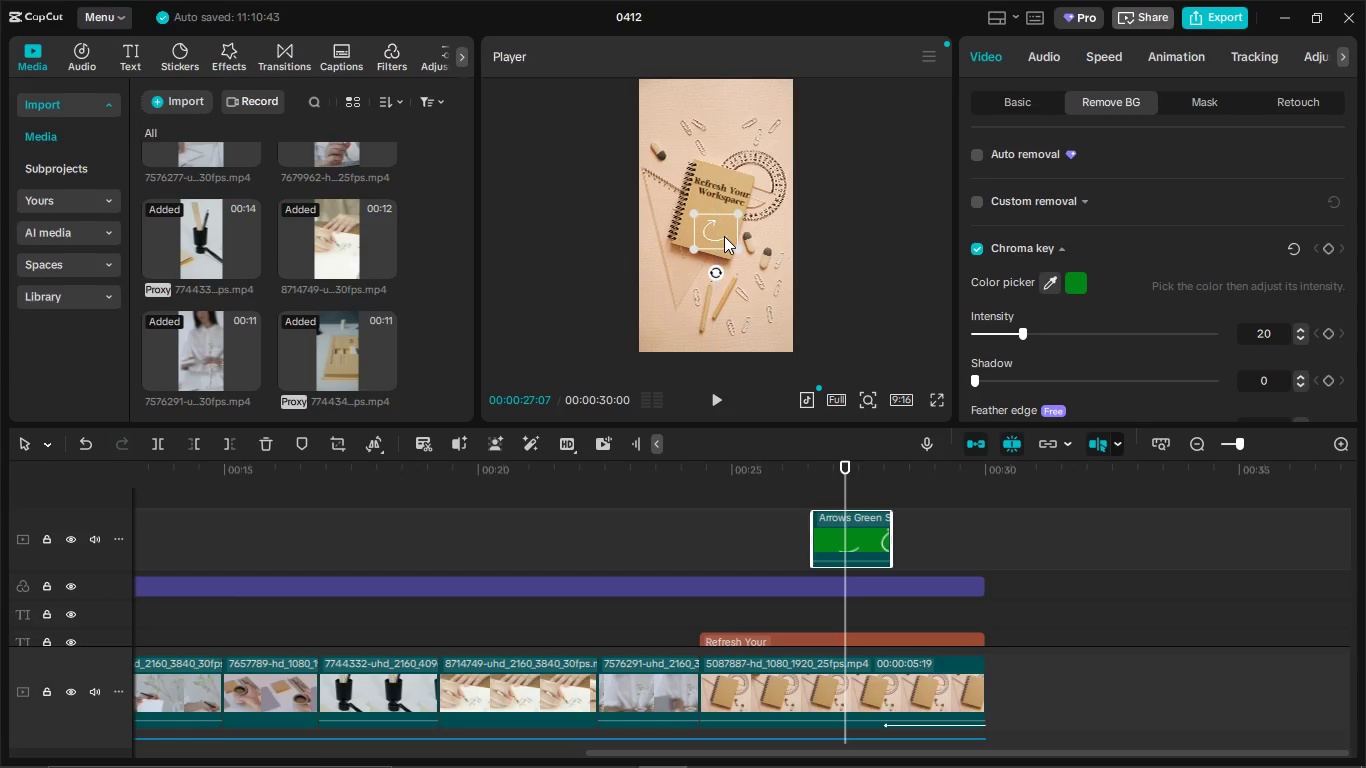 
right_click([724, 236])
 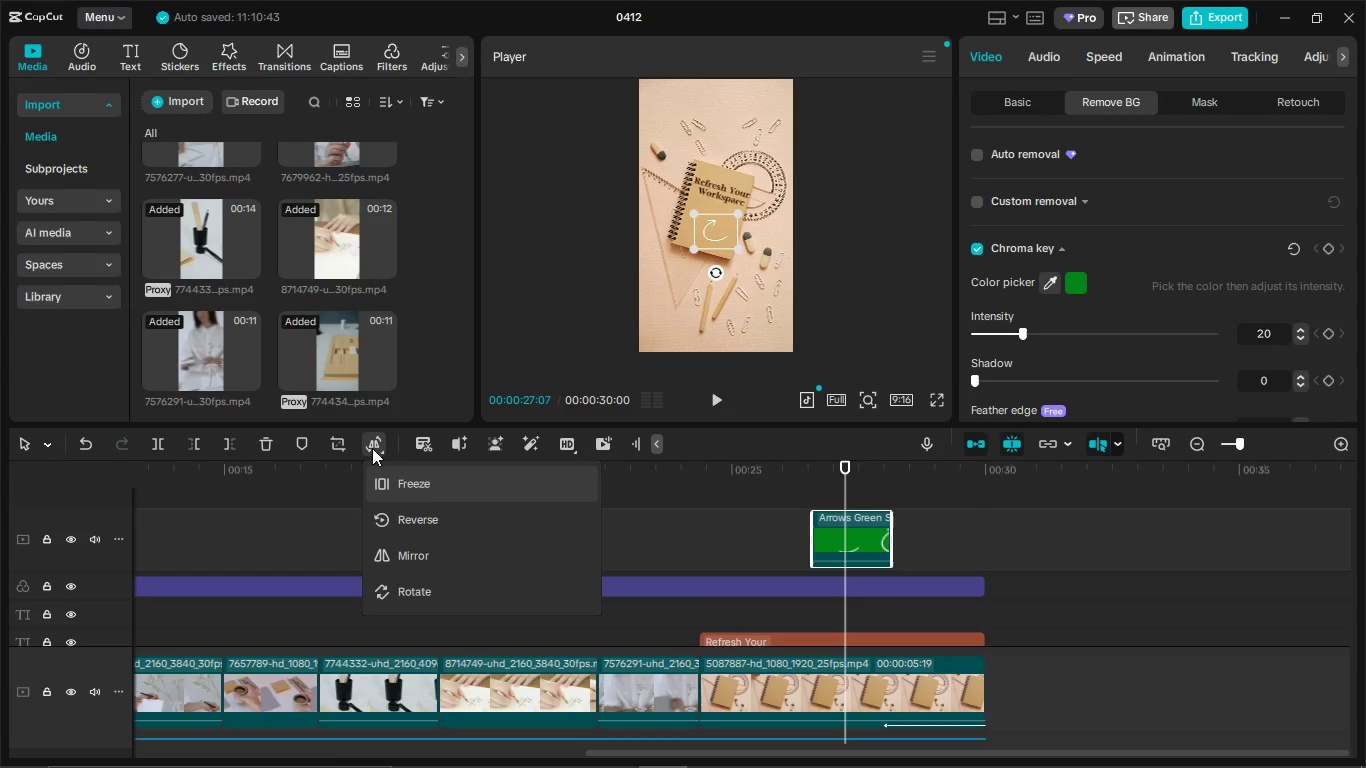 
wait(5.03)
 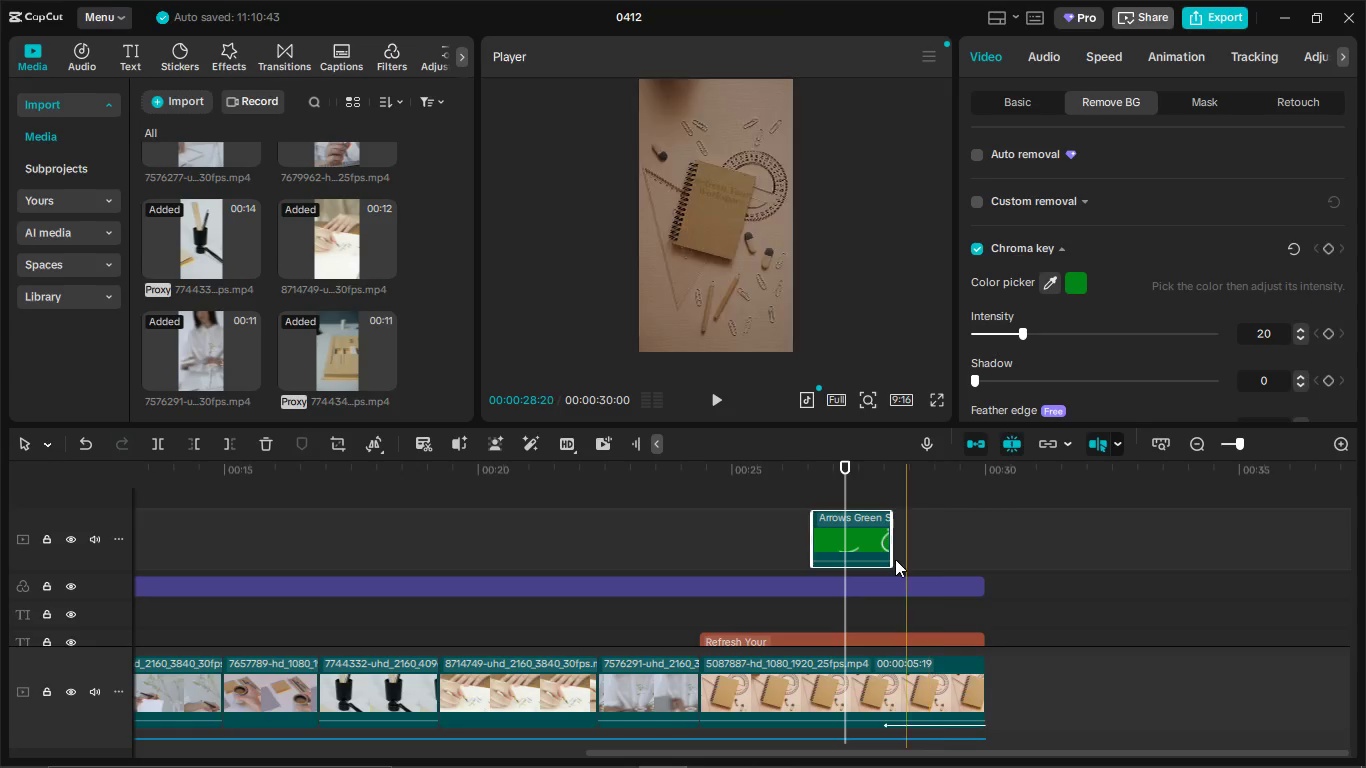 
left_click([435, 547])
 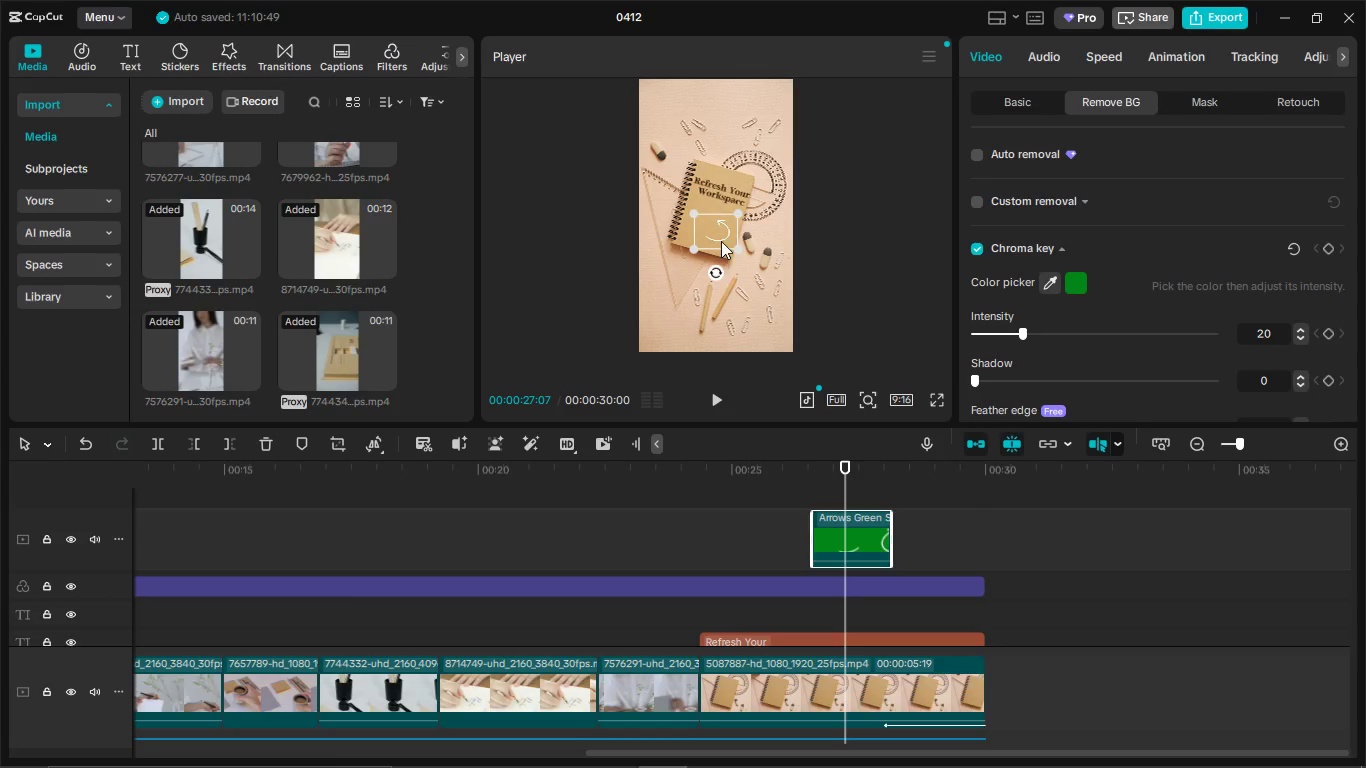 
left_click_drag(start_coordinate=[721, 240], to_coordinate=[705, 226])
 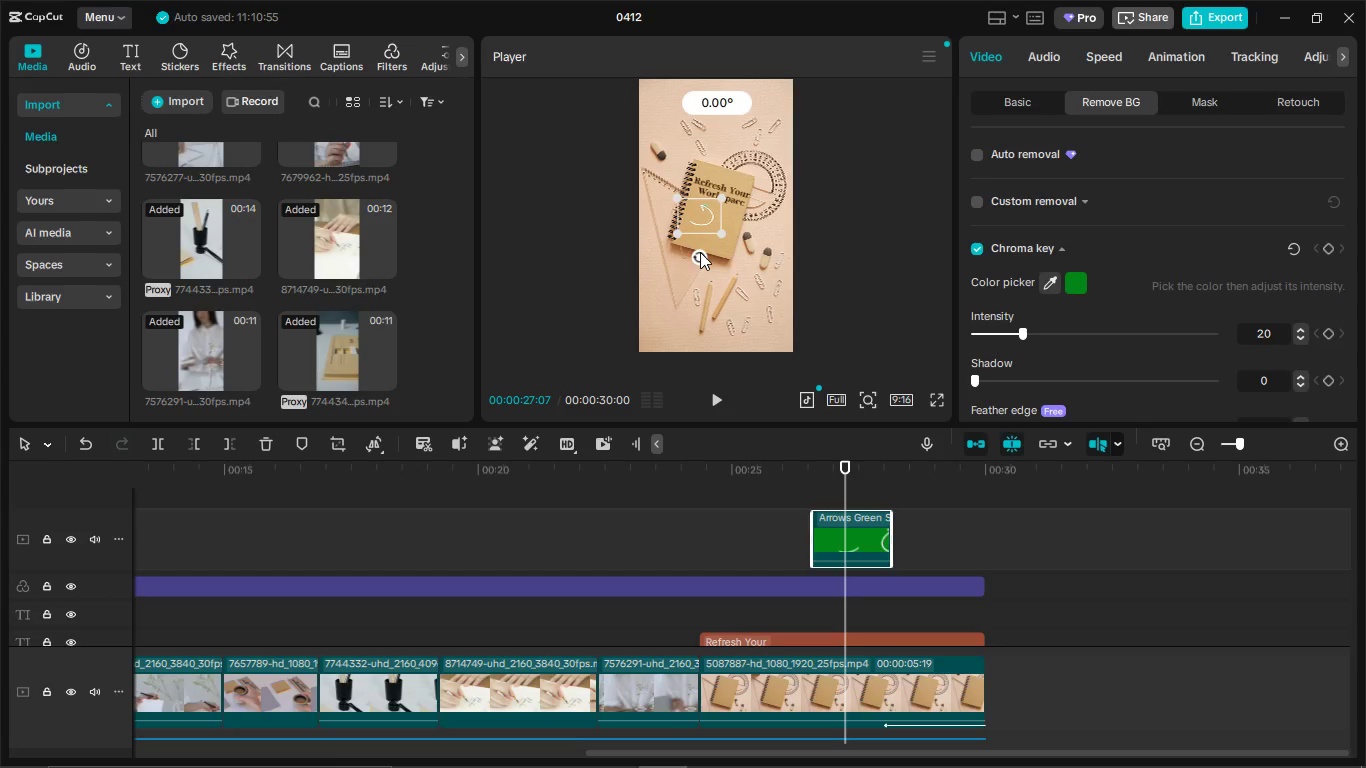 
left_click_drag(start_coordinate=[700, 252], to_coordinate=[736, 240])
 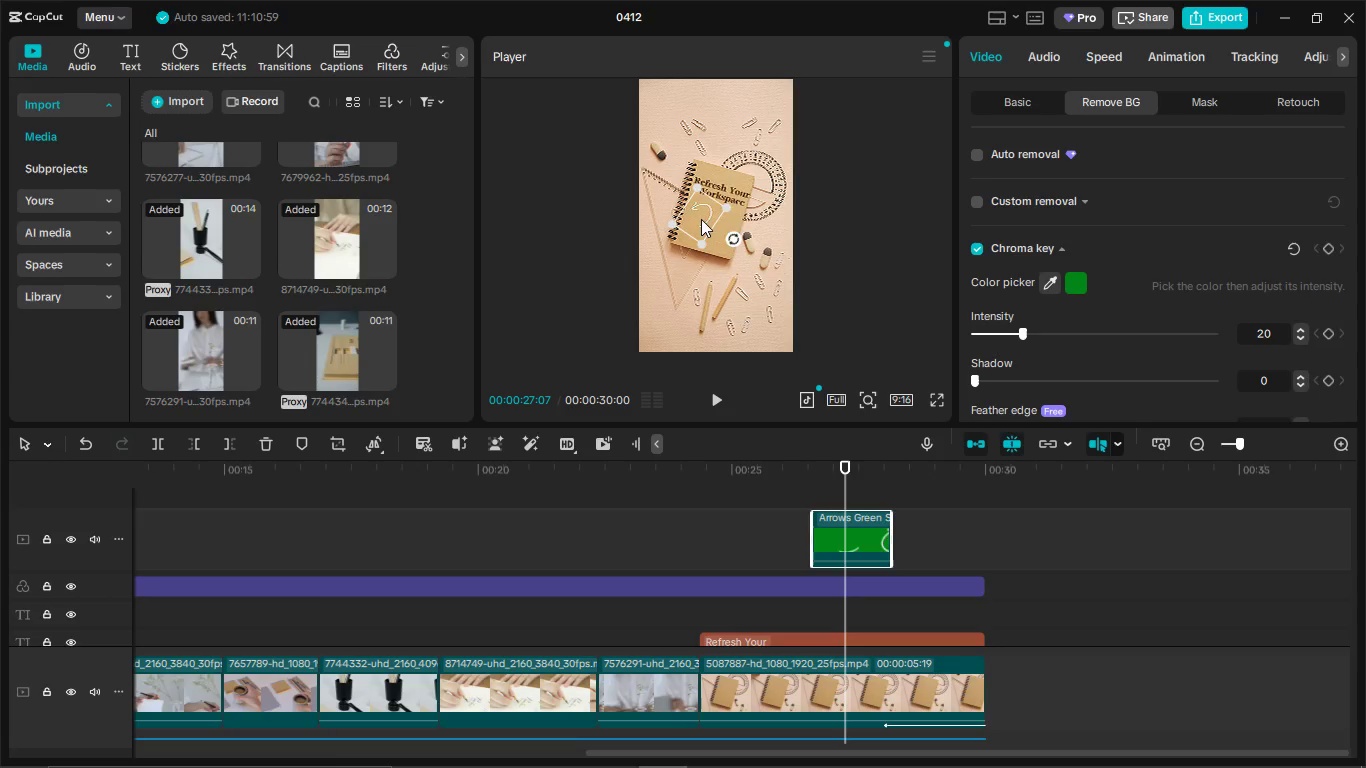 
left_click_drag(start_coordinate=[701, 219], to_coordinate=[740, 193])
 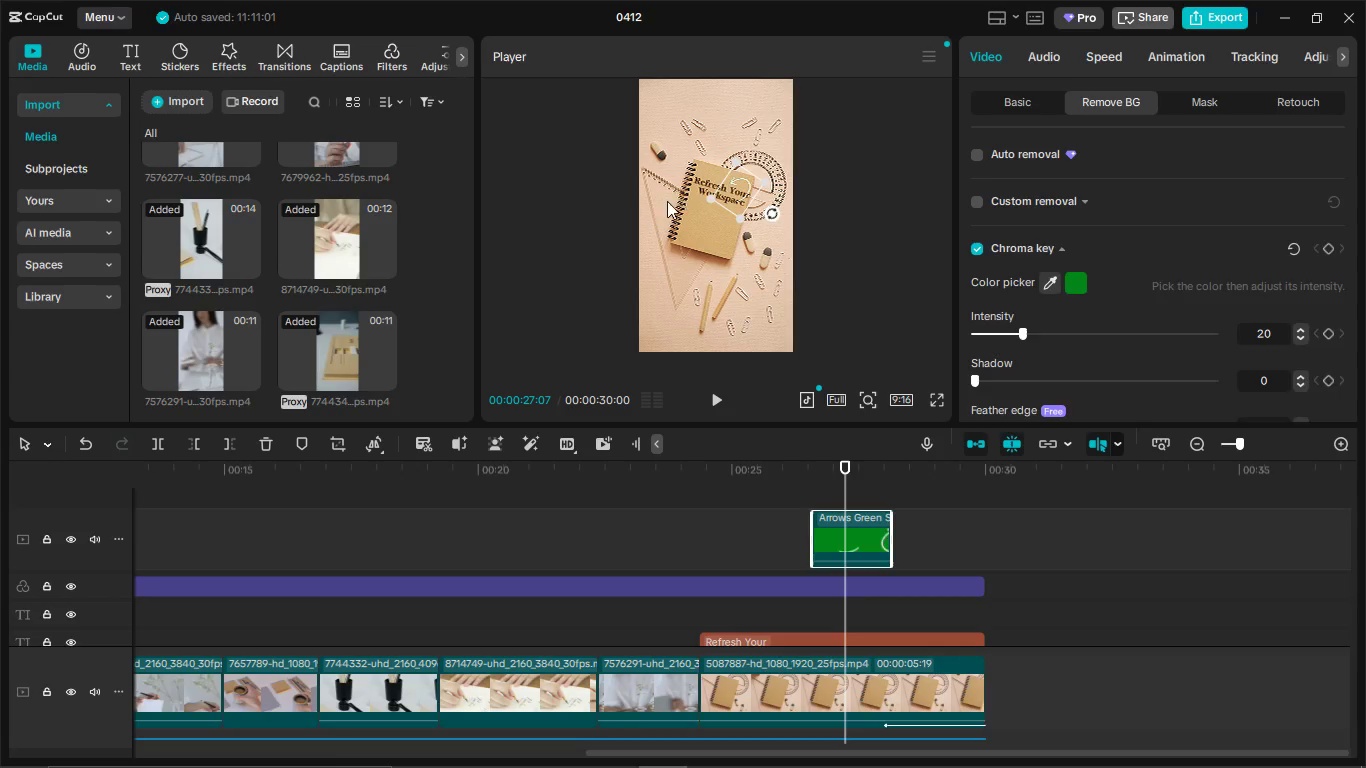 
left_click([667, 201])
 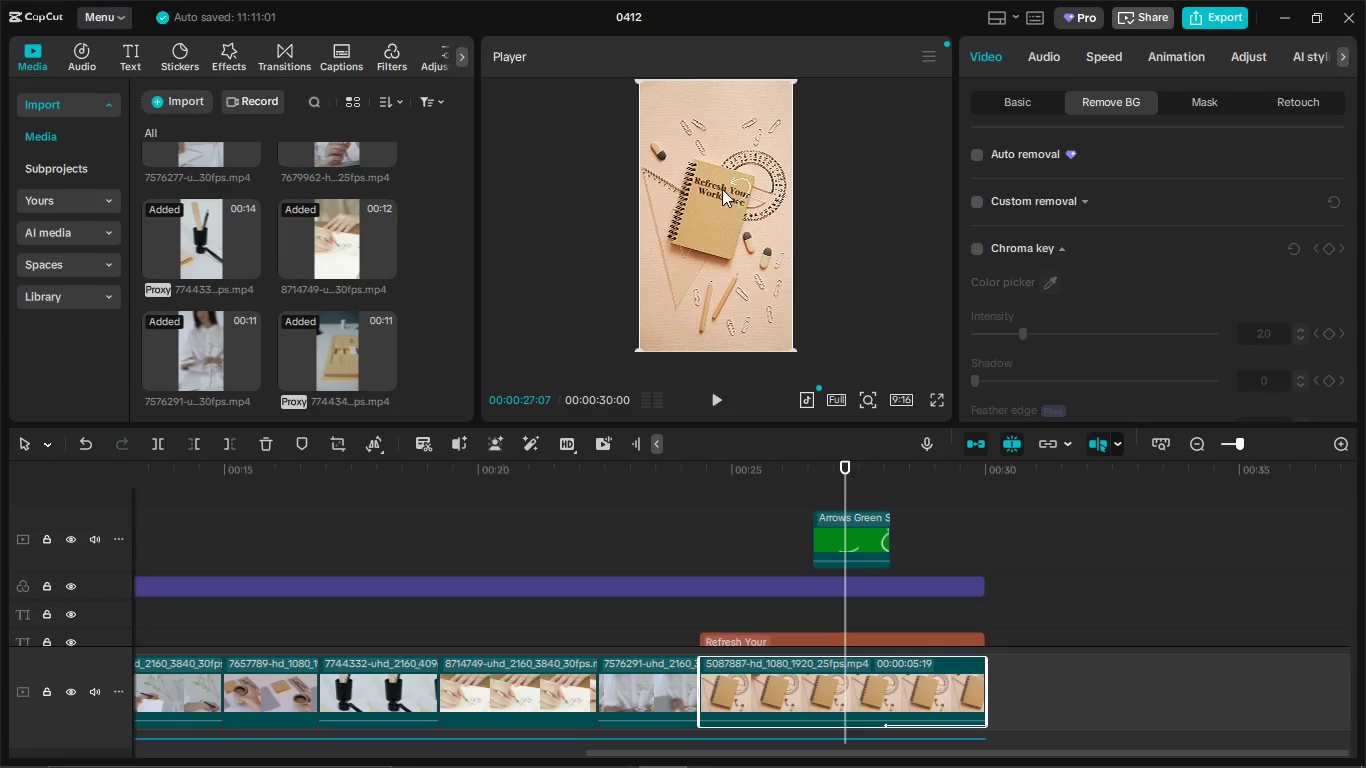 
left_click([716, 189])
 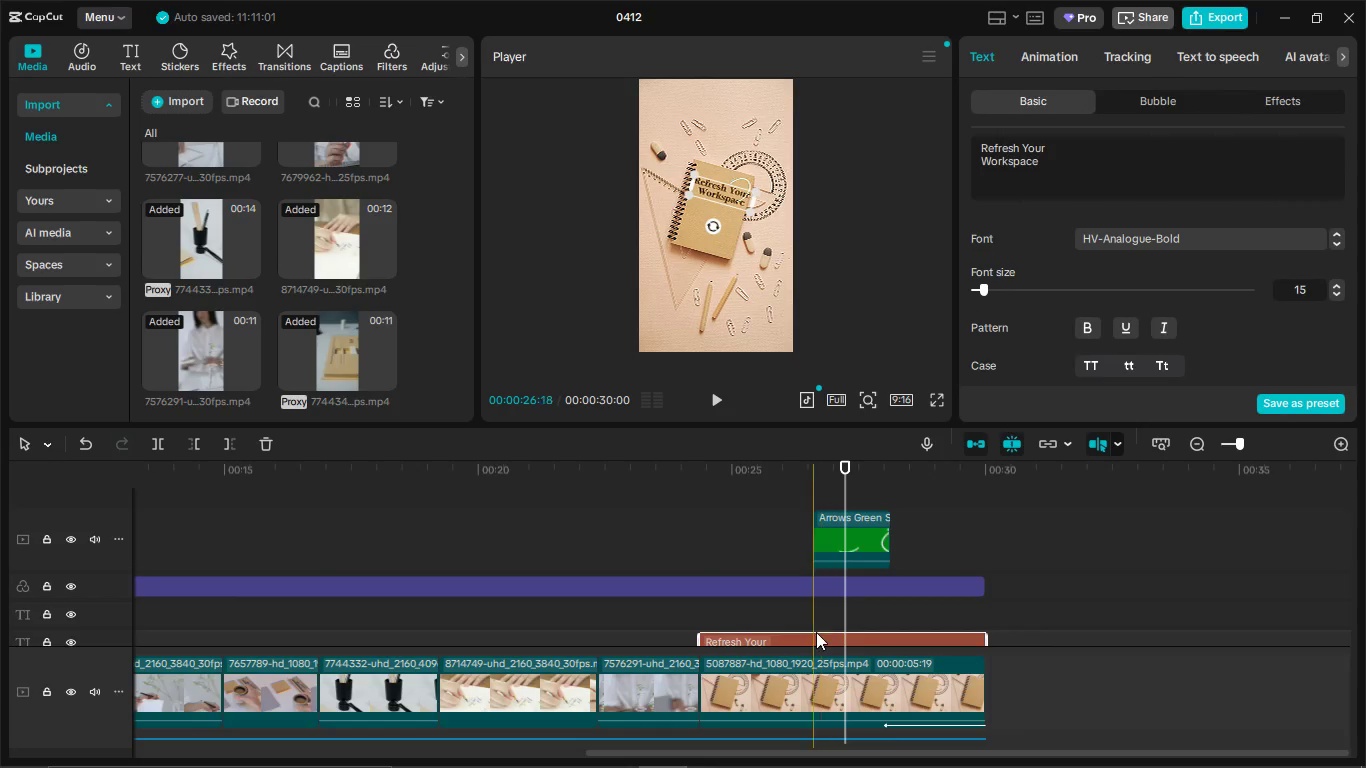 
left_click([811, 636])
 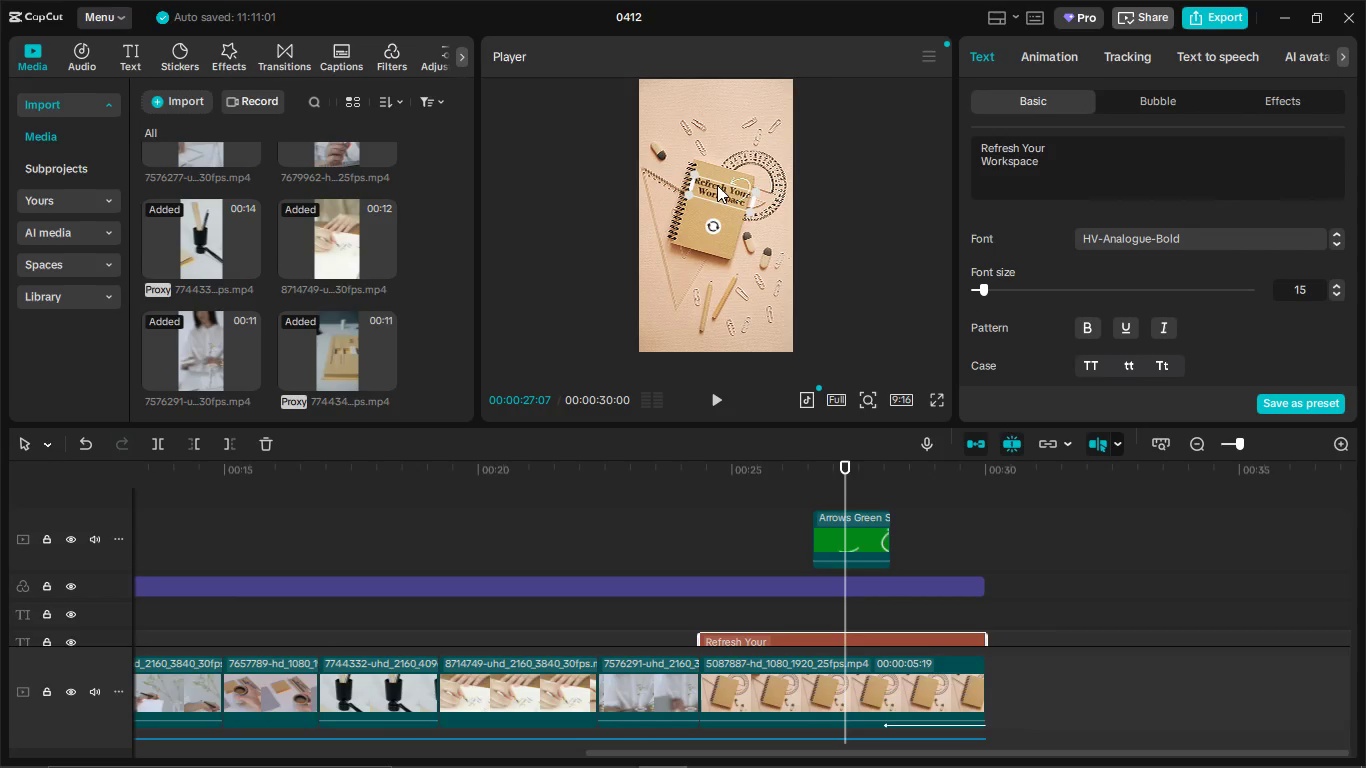 
left_click_drag(start_coordinate=[717, 185], to_coordinate=[710, 201])
 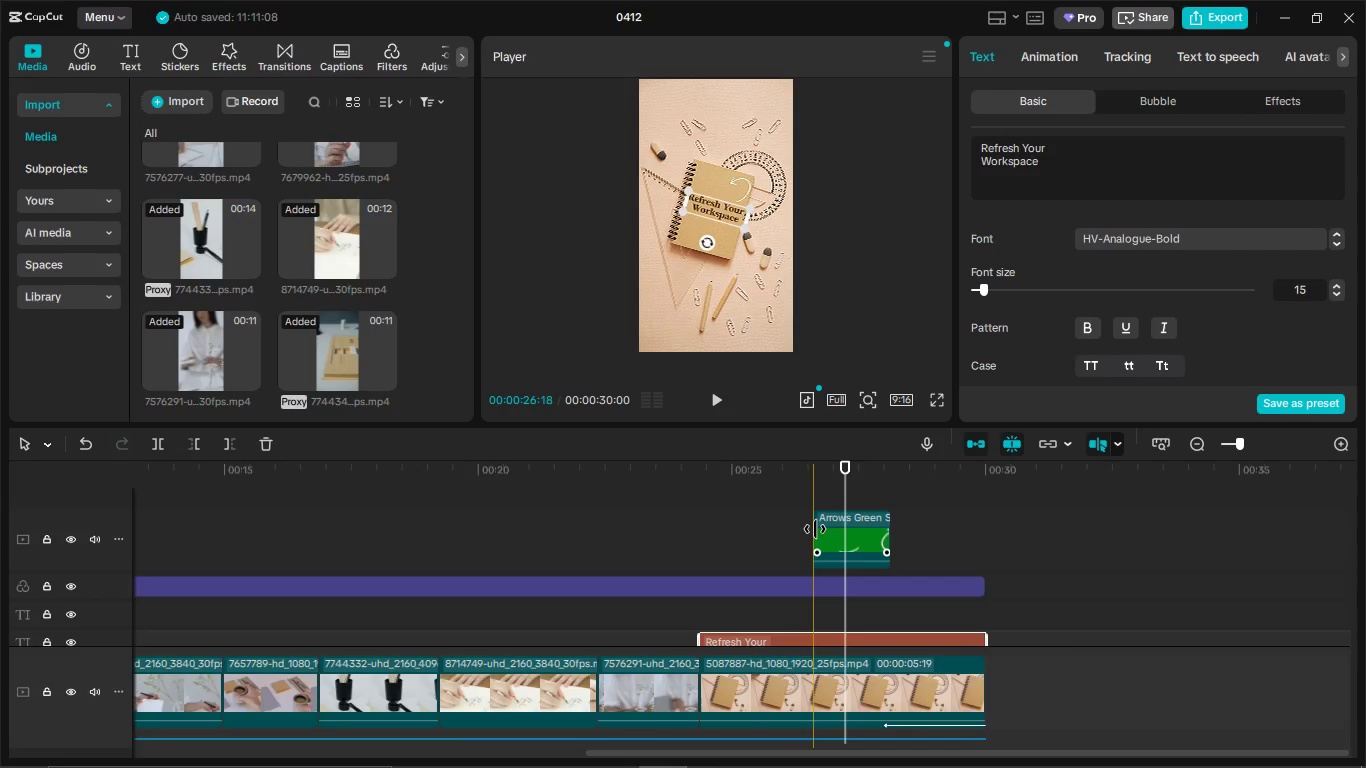 
scroll: coordinate [817, 529], scroll_direction: down, amount: 1.0
 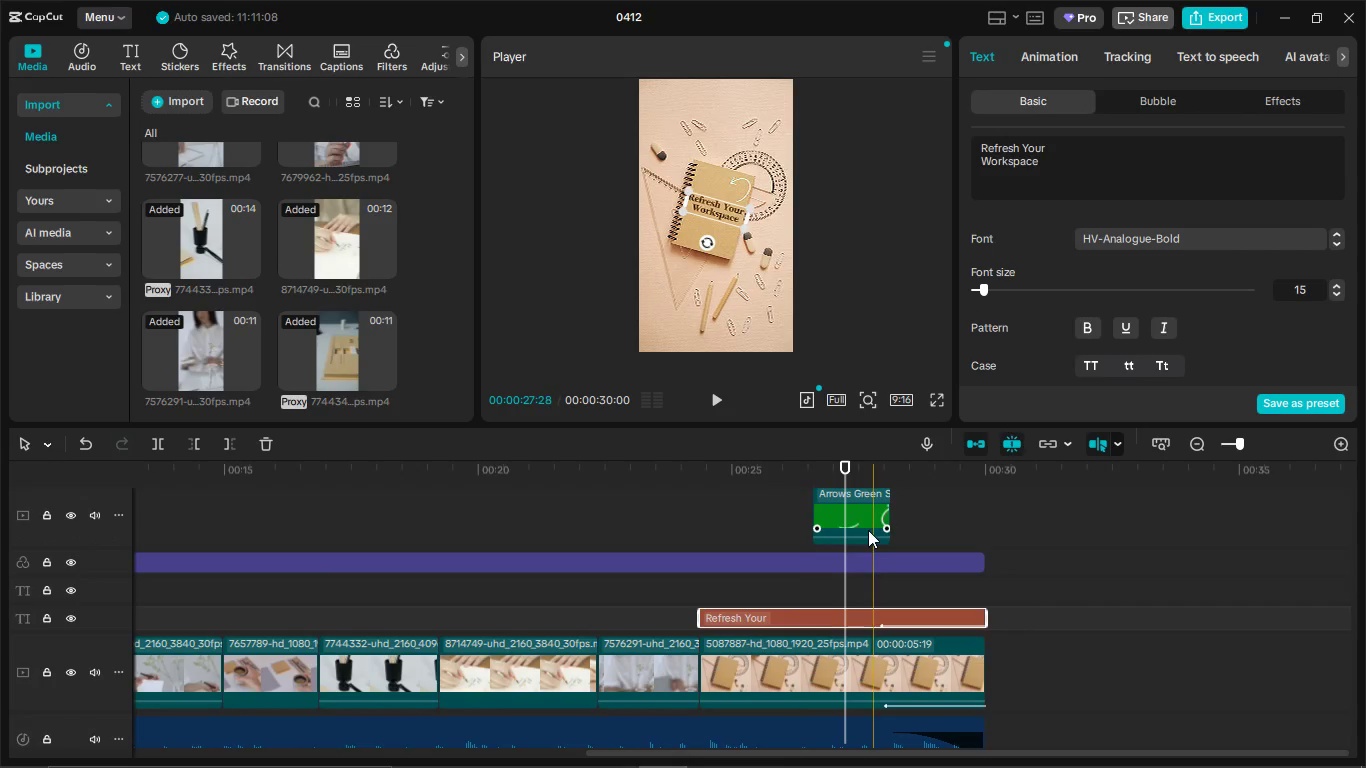 
left_click([865, 534])
 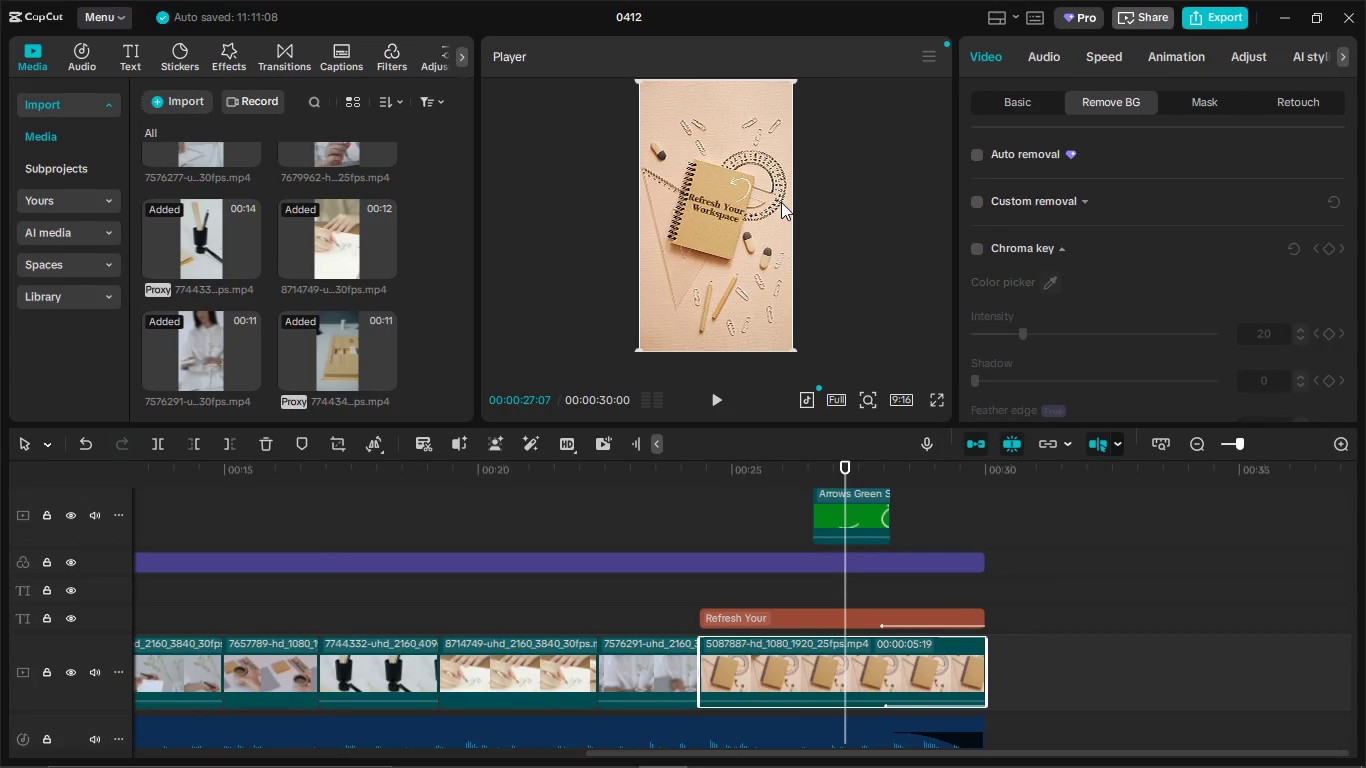 
left_click([734, 196])
 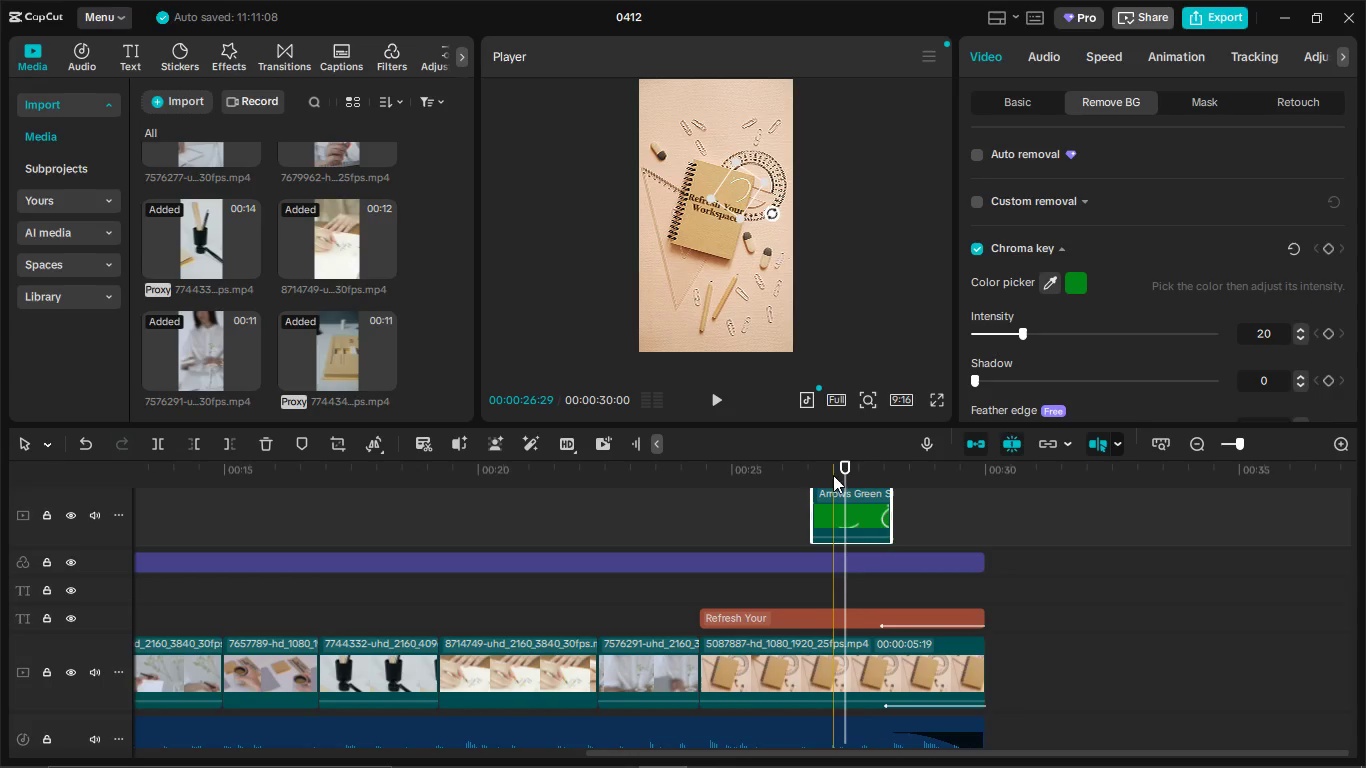 
left_click([857, 515])
 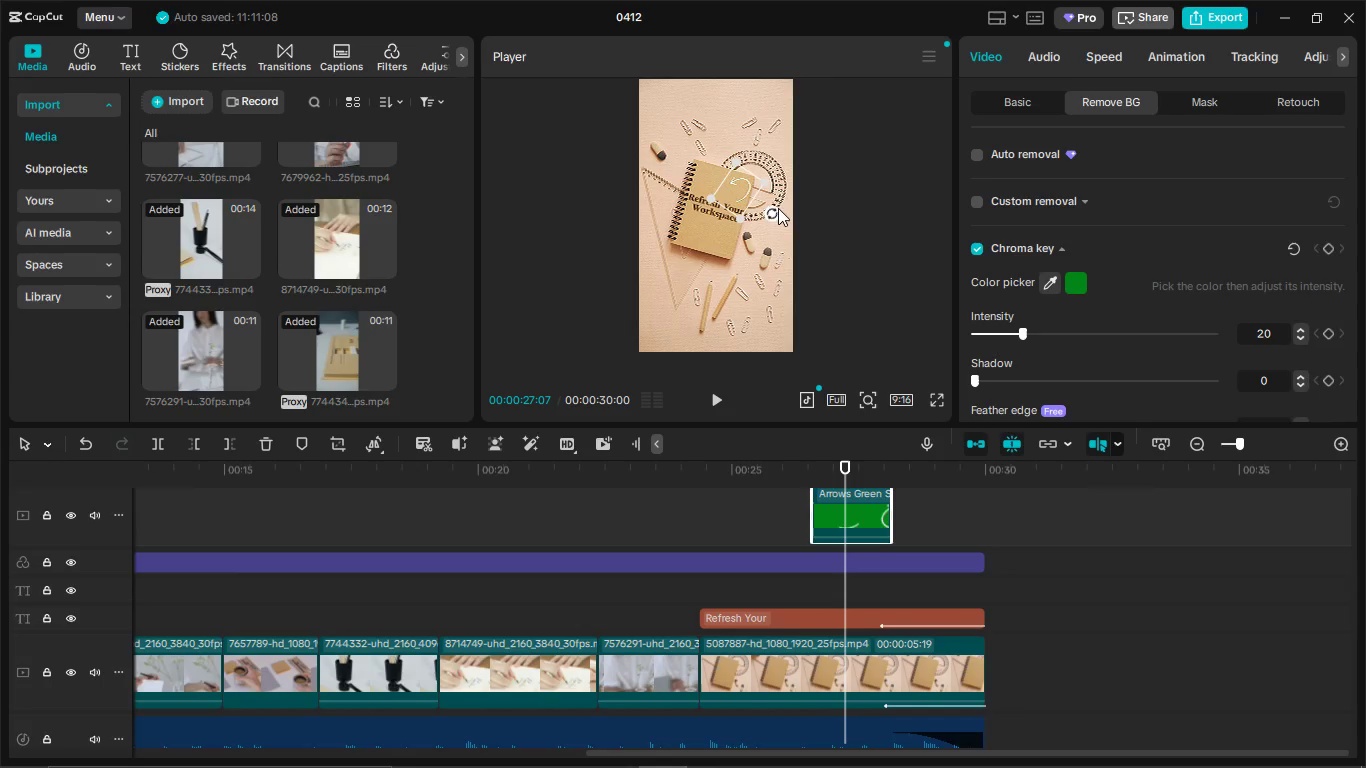 
left_click_drag(start_coordinate=[777, 208], to_coordinate=[781, 183])
 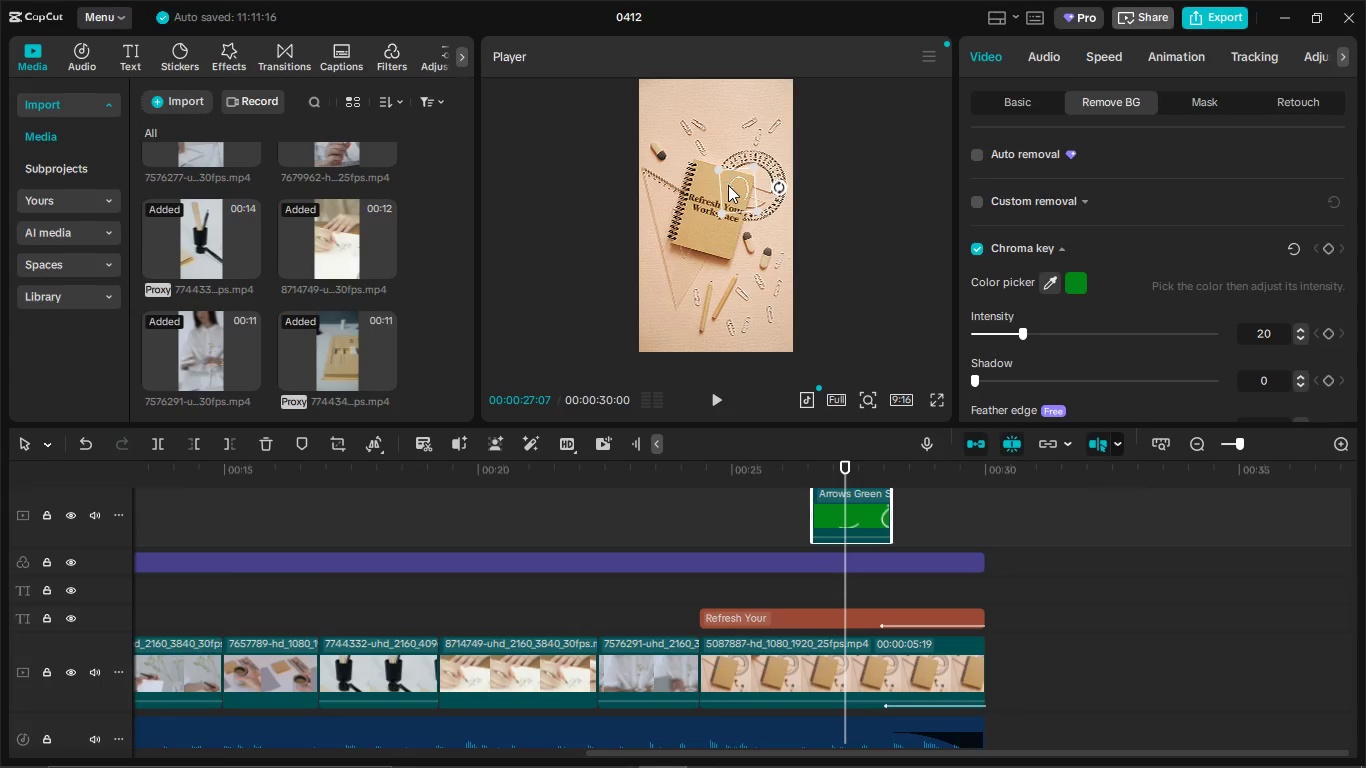 
left_click_drag(start_coordinate=[729, 184], to_coordinate=[737, 192])
 